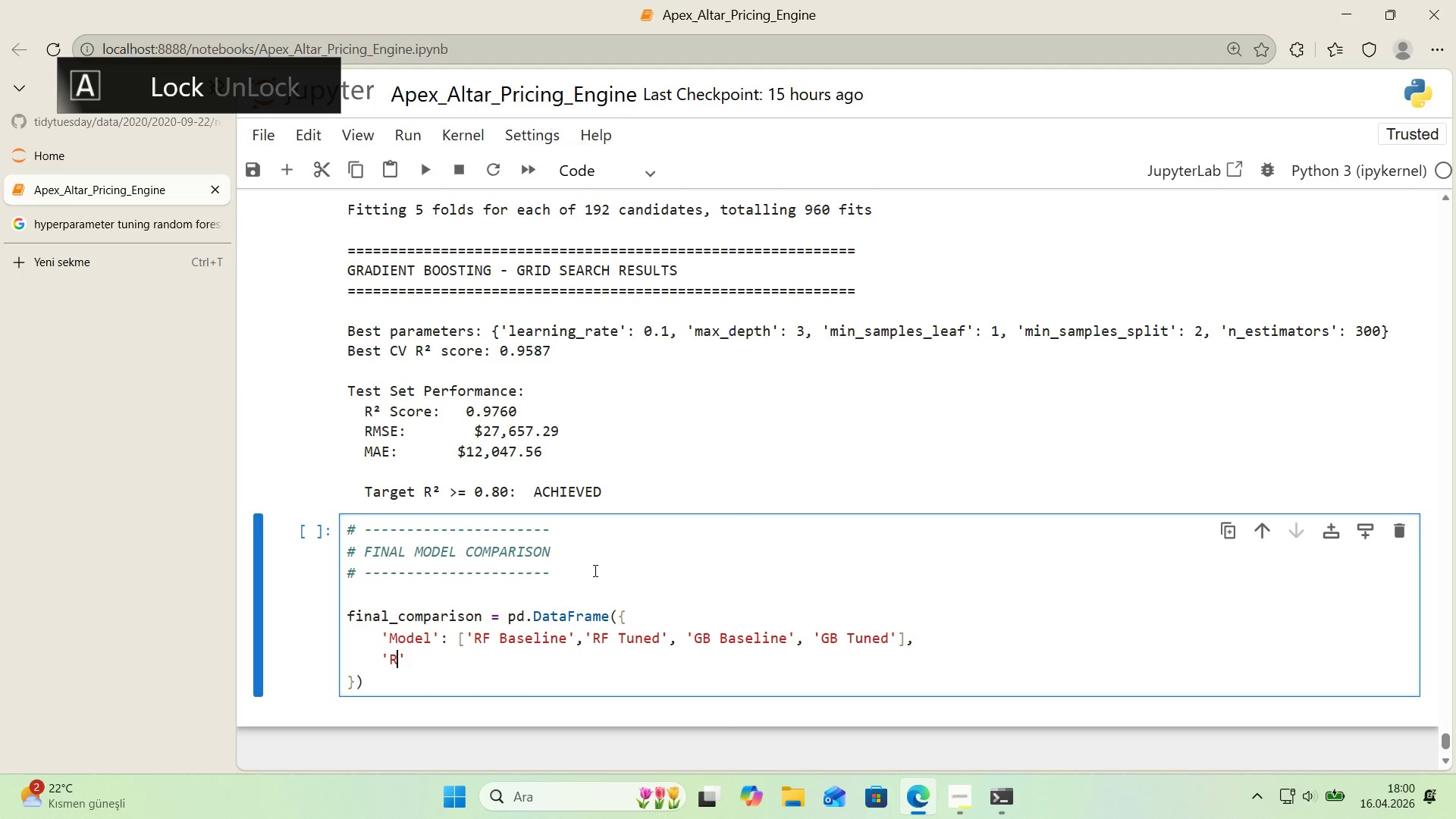 
key(CapsLock)
 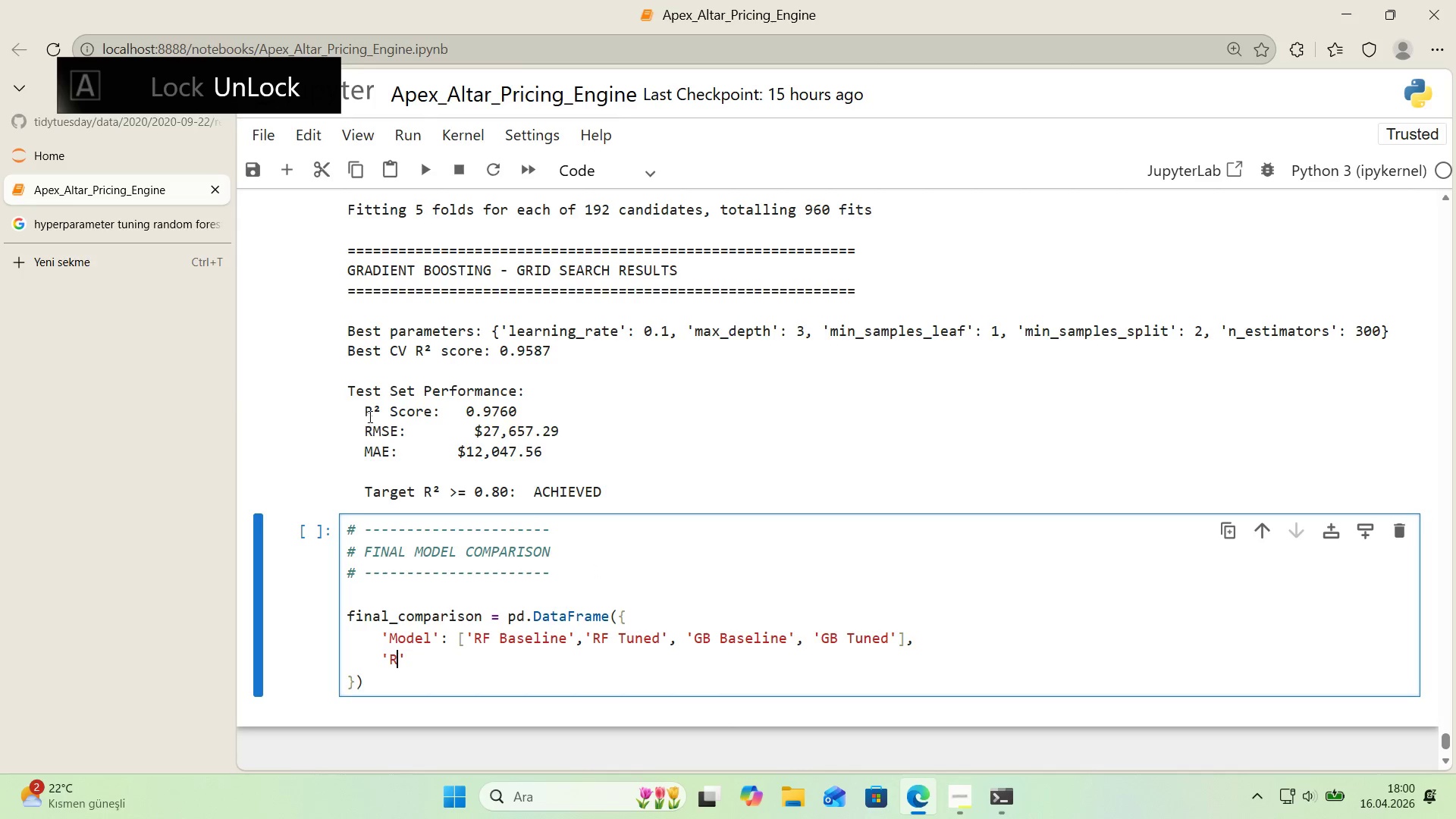 
left_click_drag(start_coordinate=[373, 413], to_coordinate=[378, 412])
 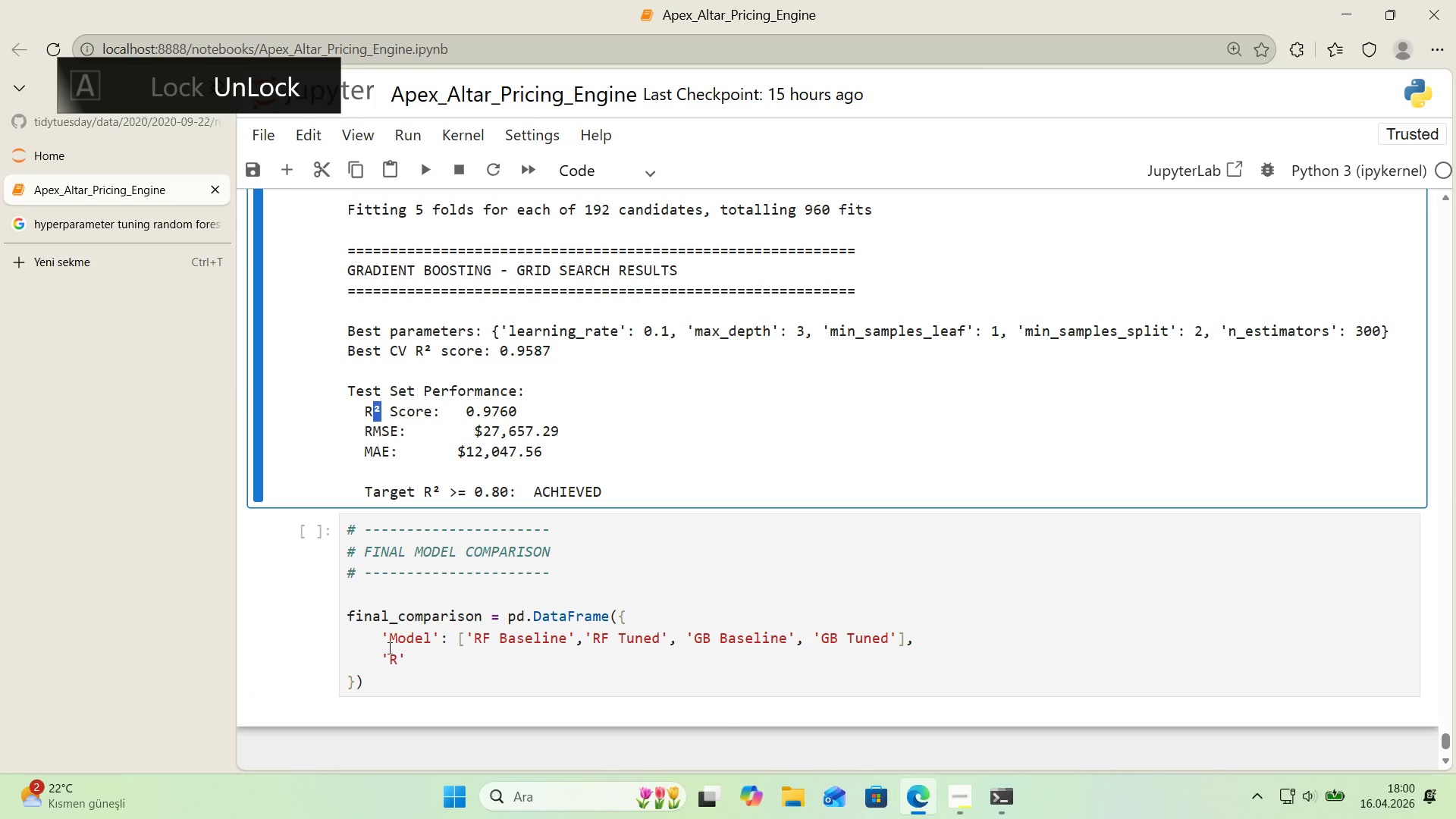 
key(Control+ControlLeft)
 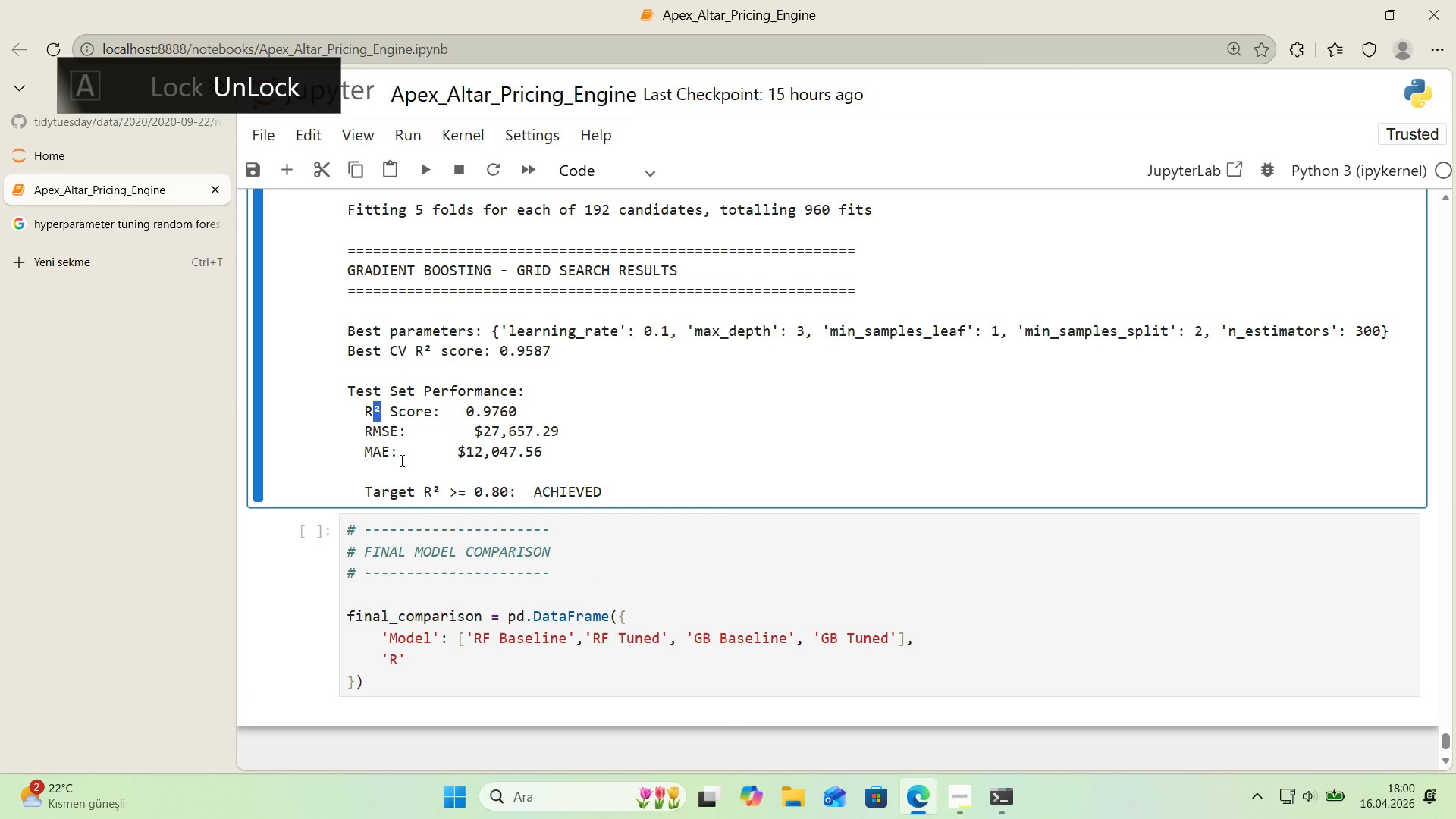 
key(Control+C)
 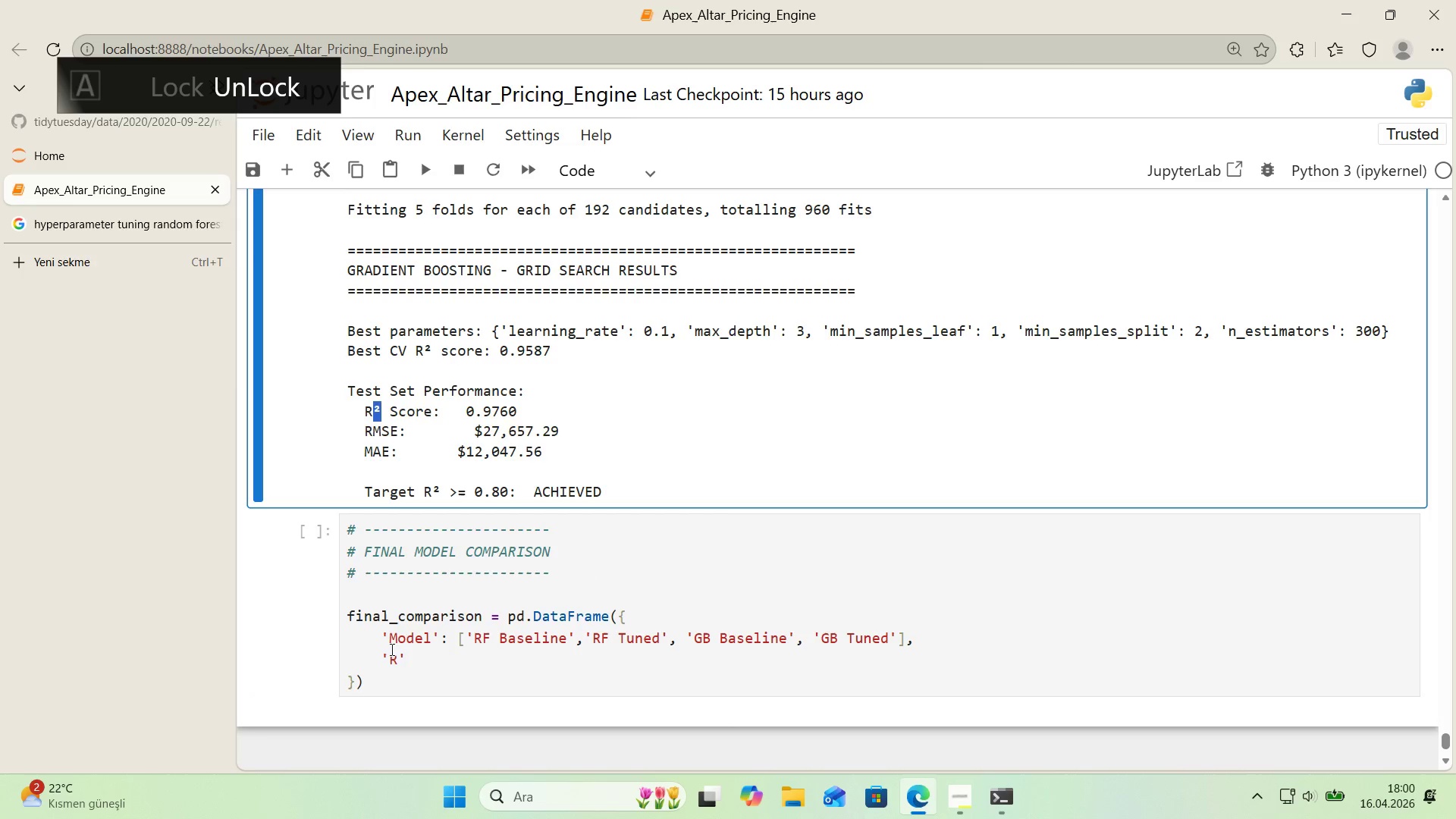 
left_click([398, 652])
 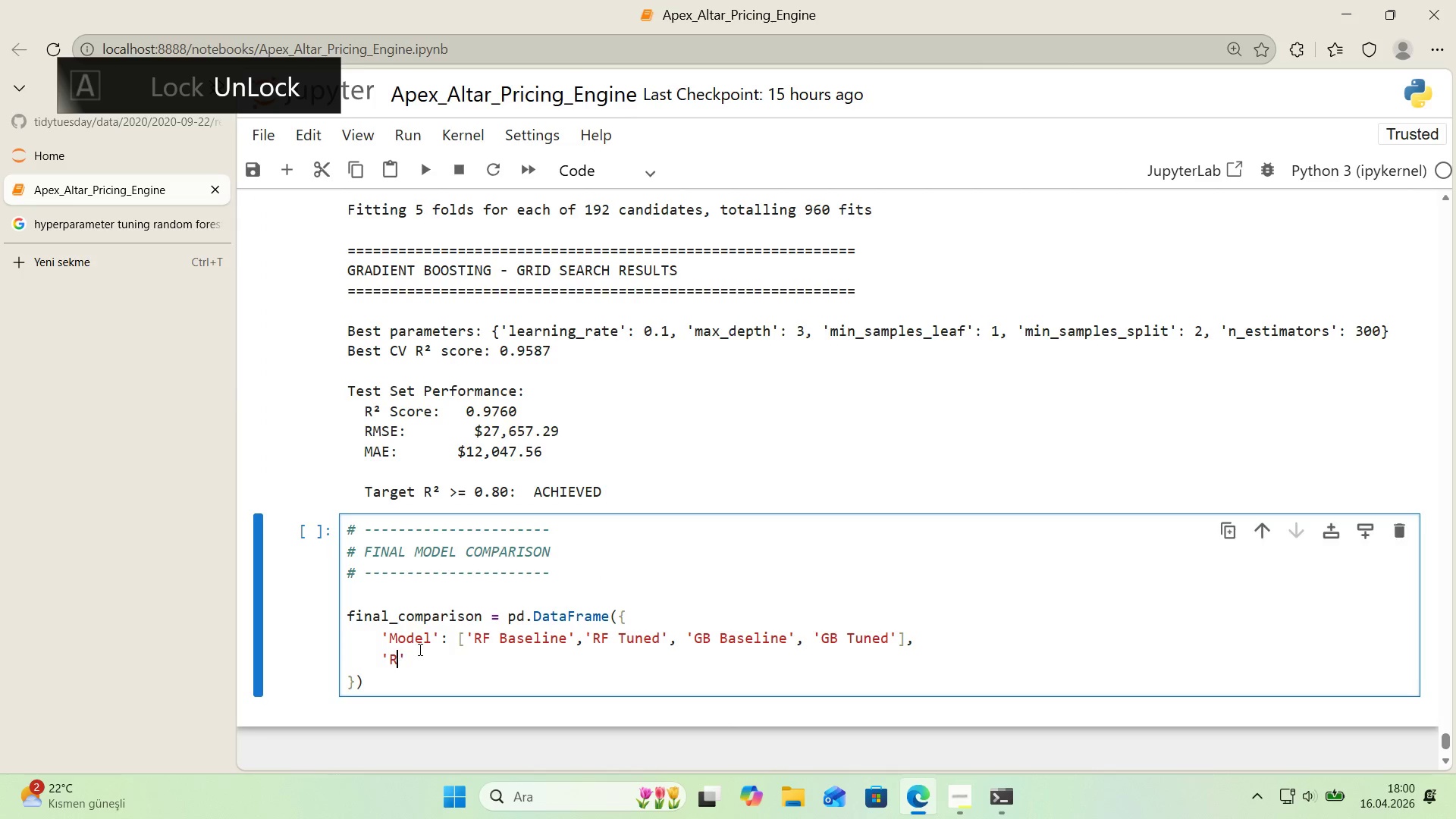 
key(Control+ControlLeft)
 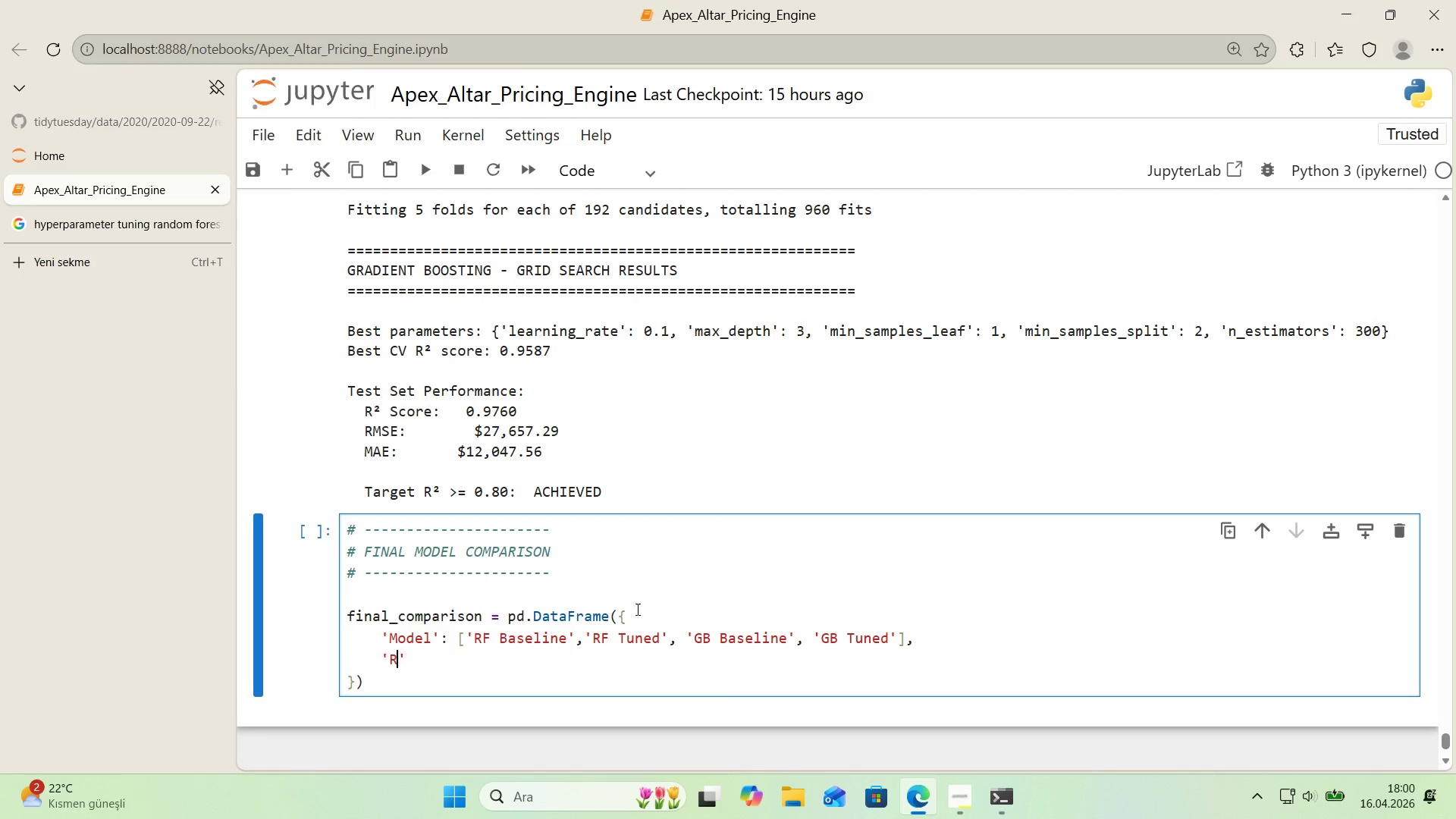 
key(Control+V)
 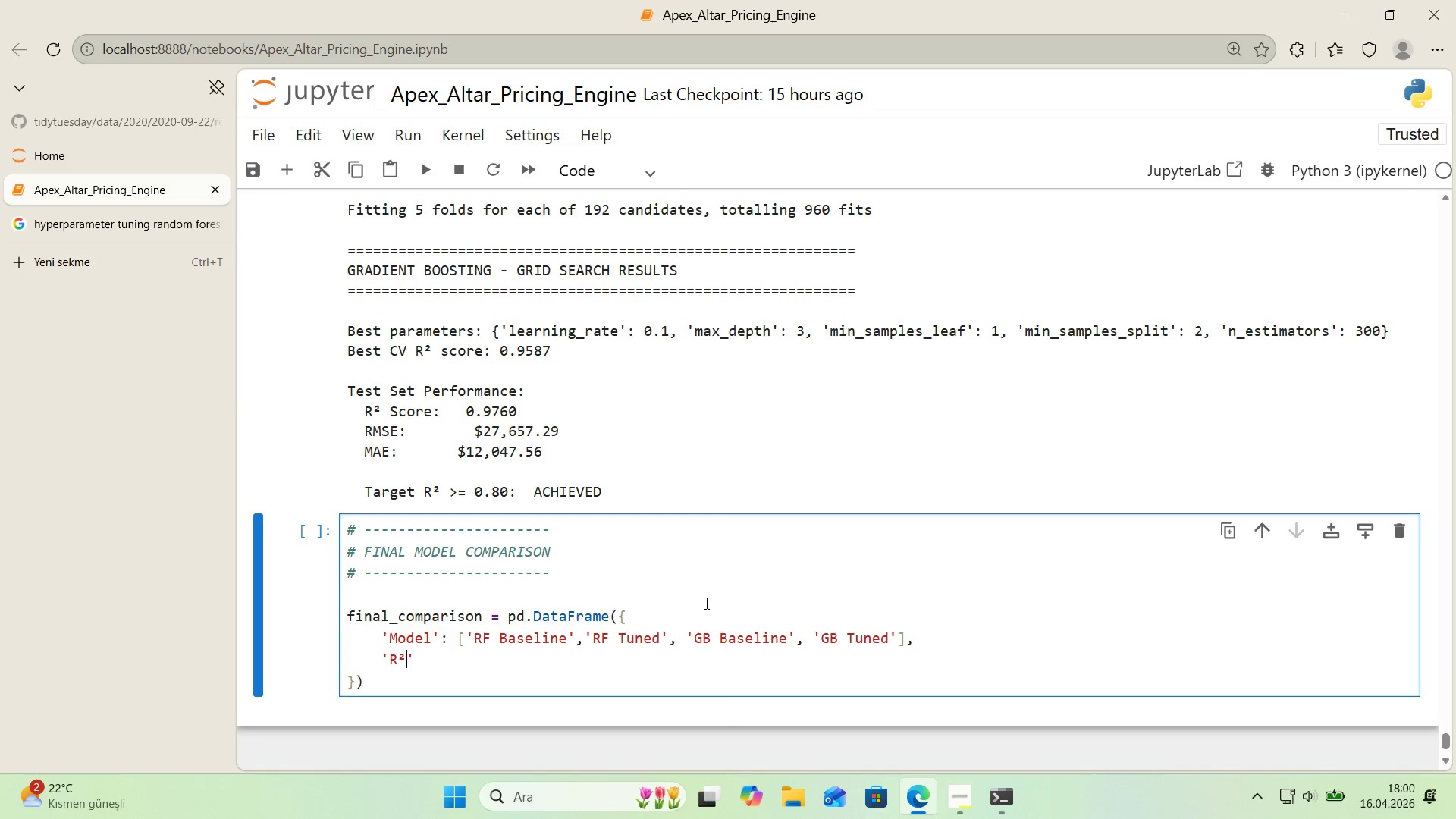 
type( Score)
 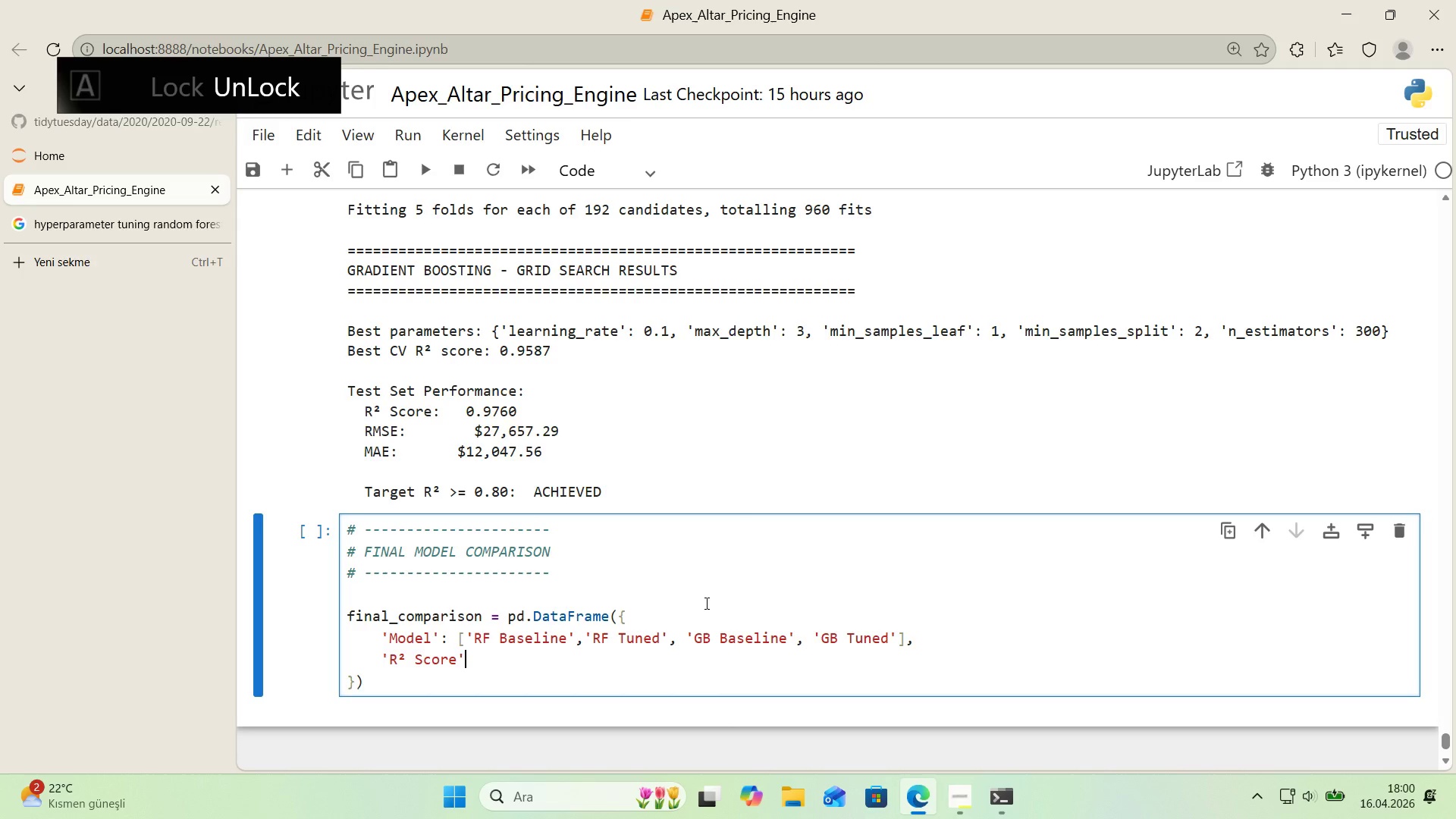 
key(ArrowRight)
 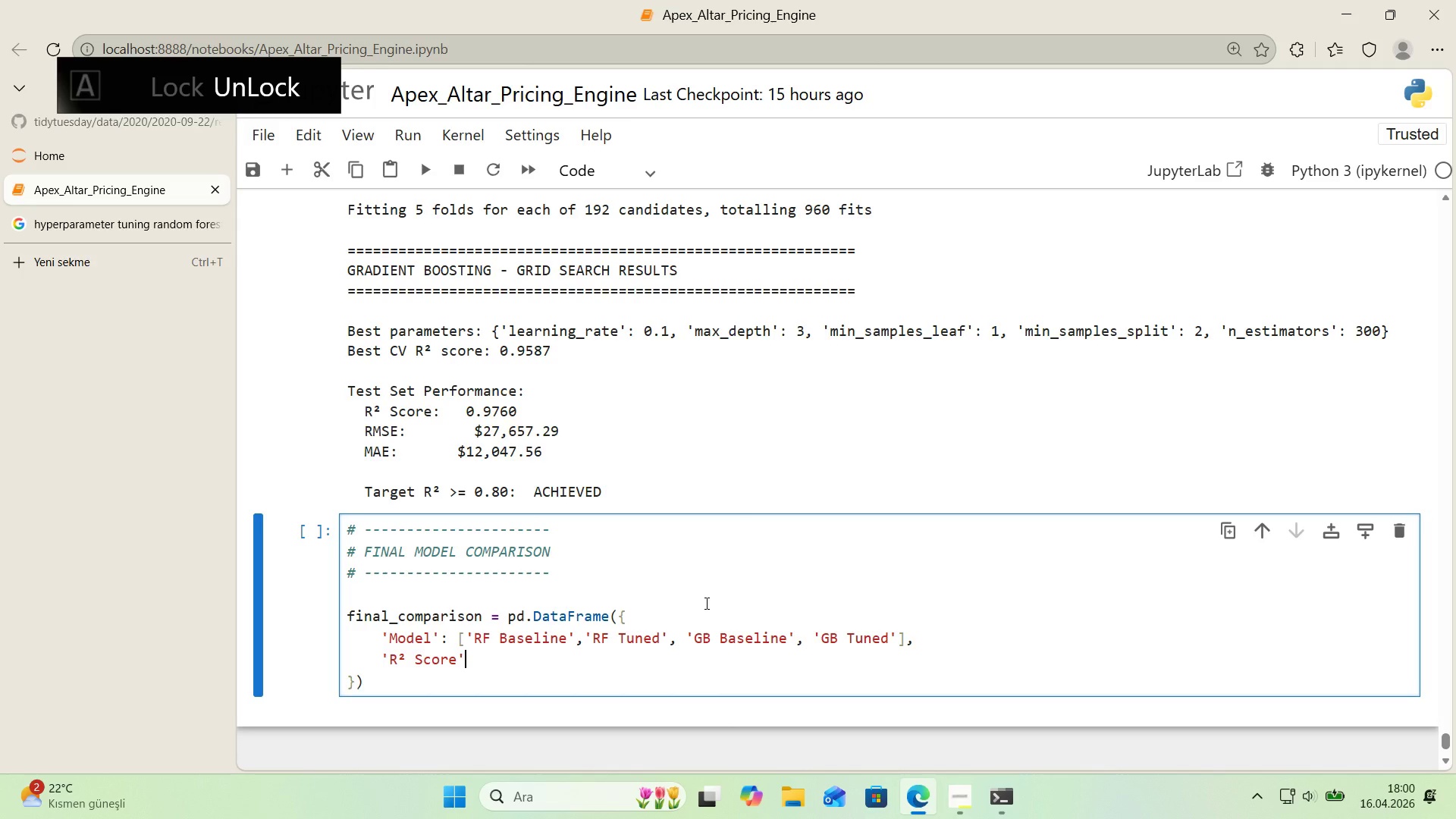 
key(Shift+Period)
 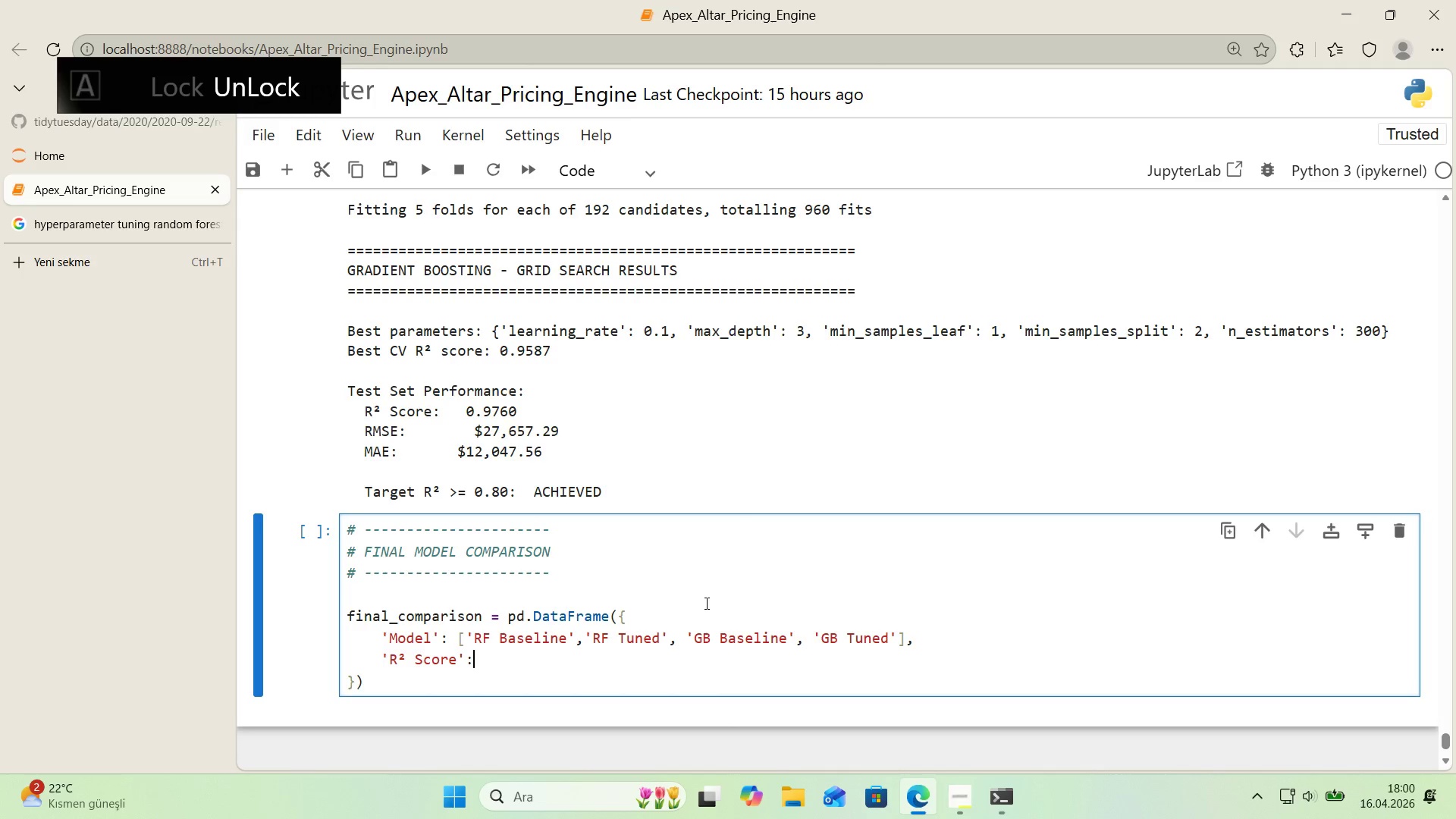 
key(Space)
 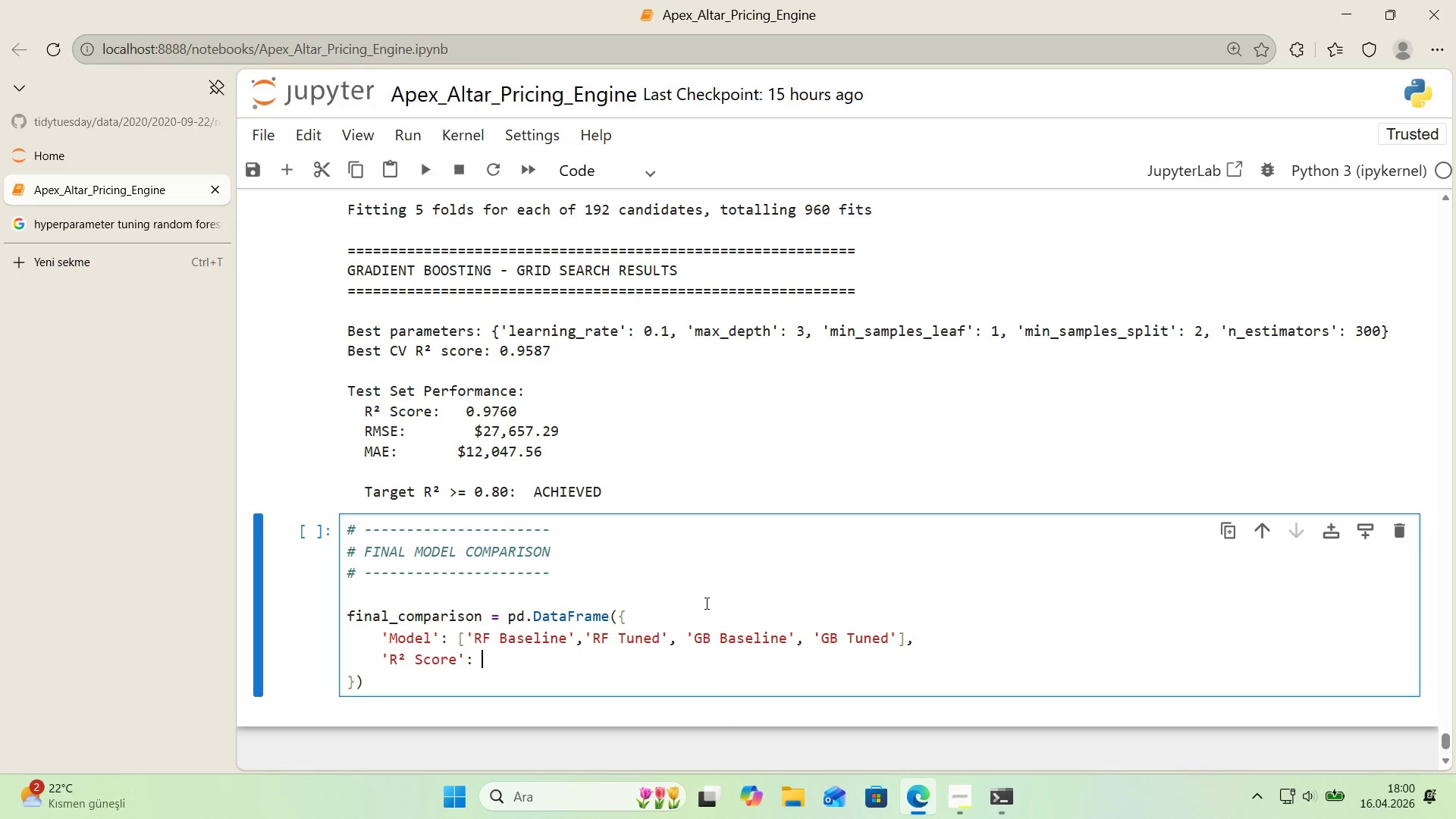 
key(Alt+Control+8)
 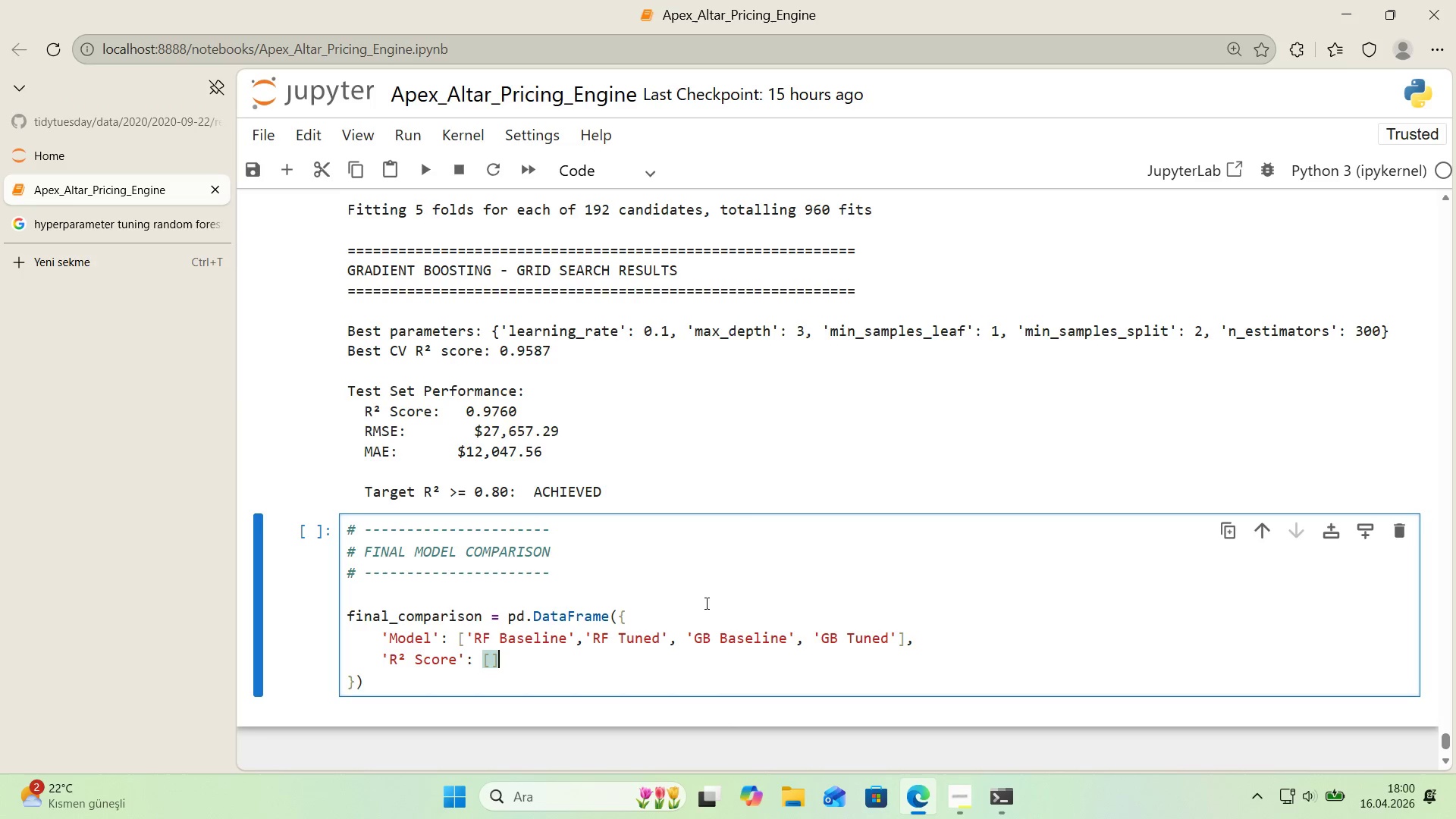 
key(Alt+Control+9)
 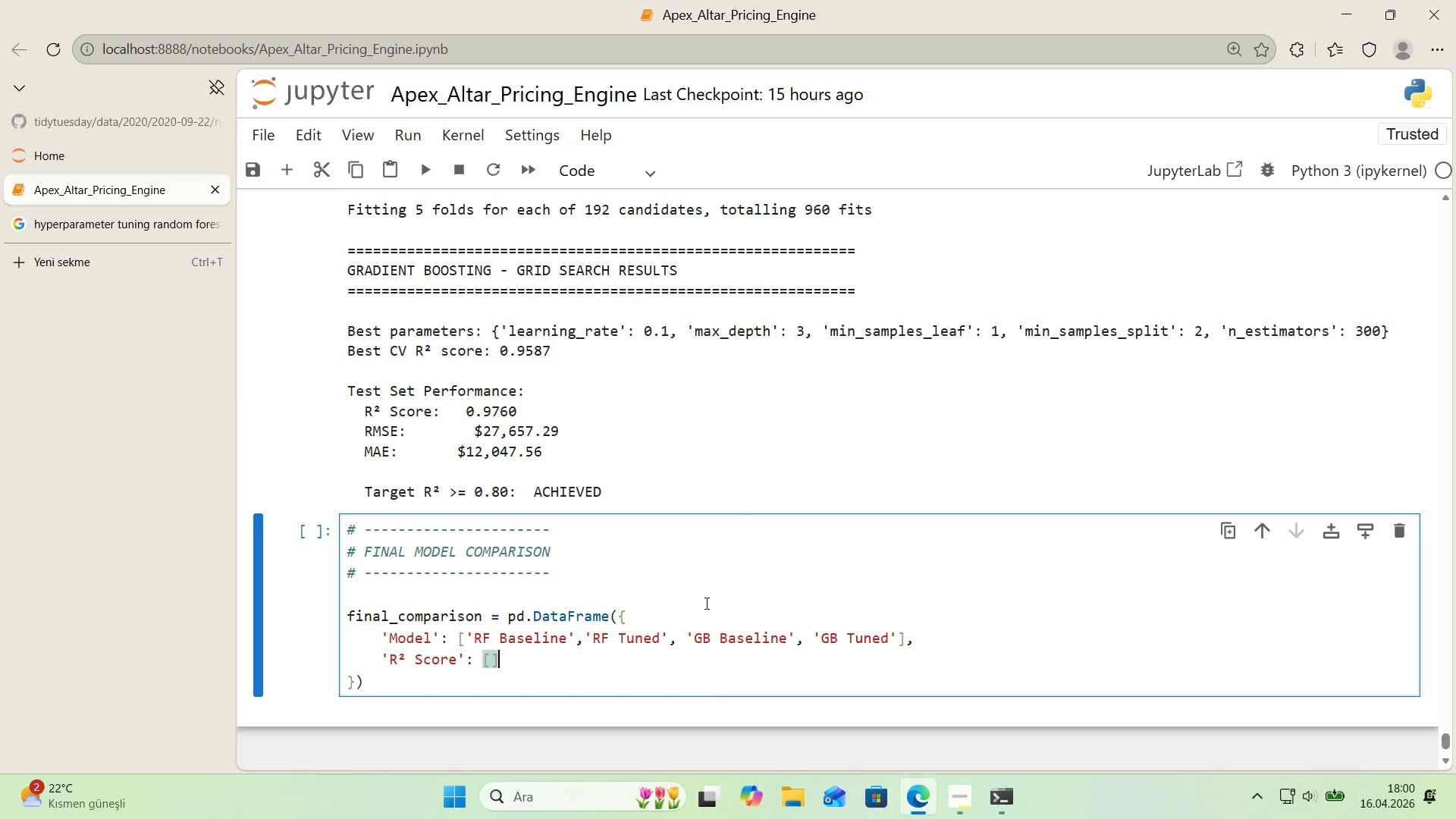 
key(ArrowLeft)
 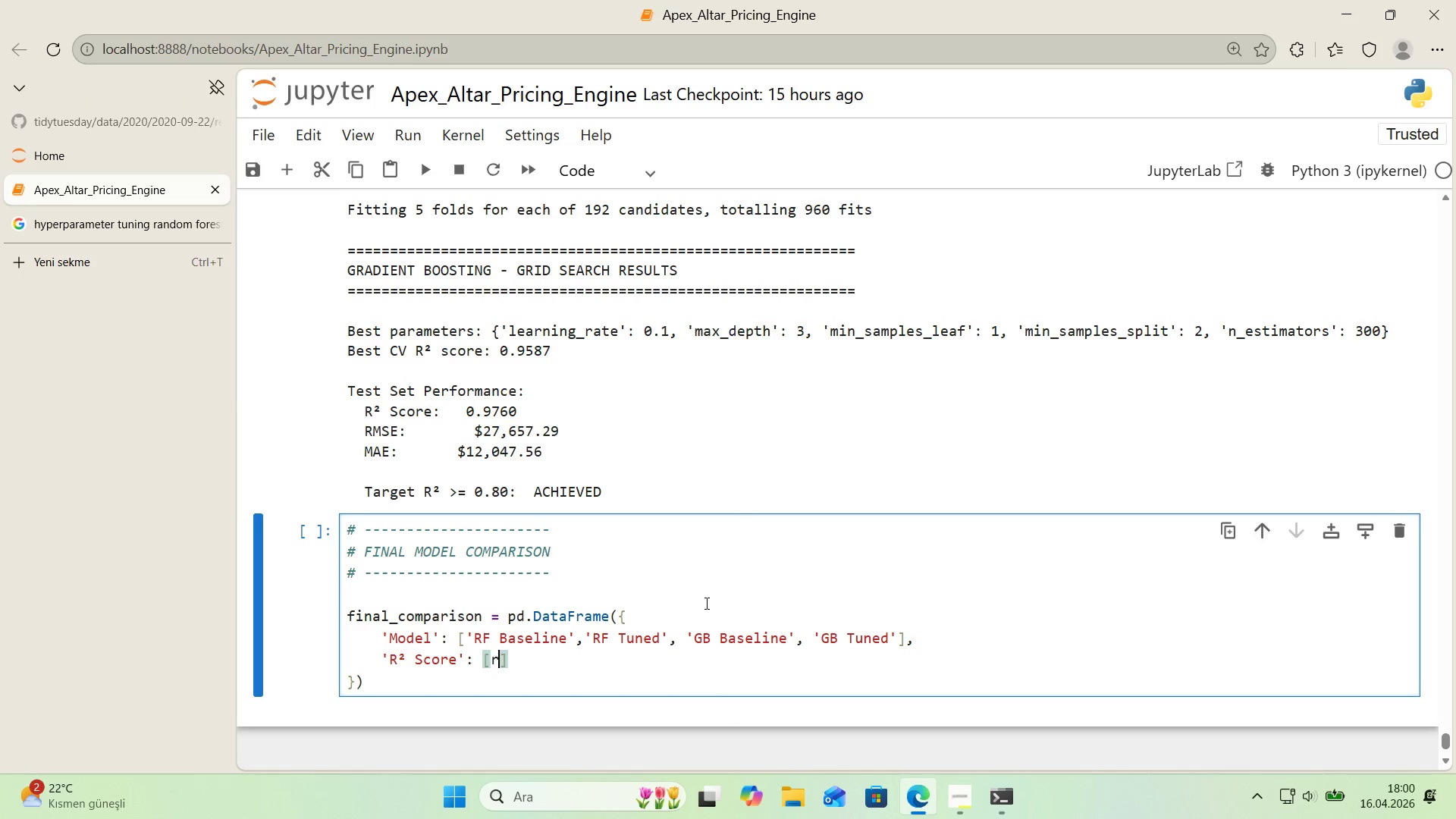 
type(r2_rf, r2_rf_tuned, r2_gb, r2_gb_tuned)
 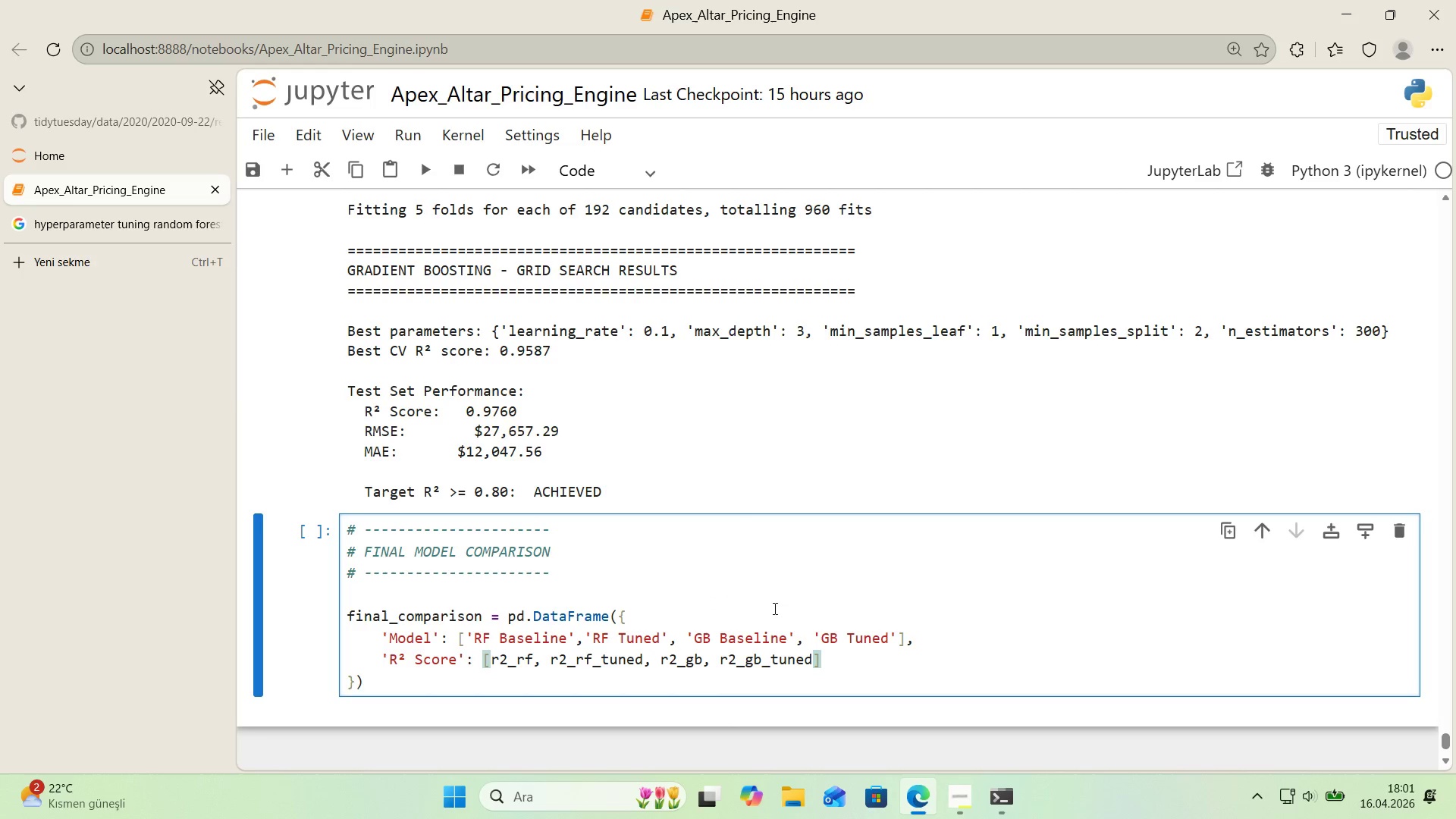 
left_click([846, 657])
 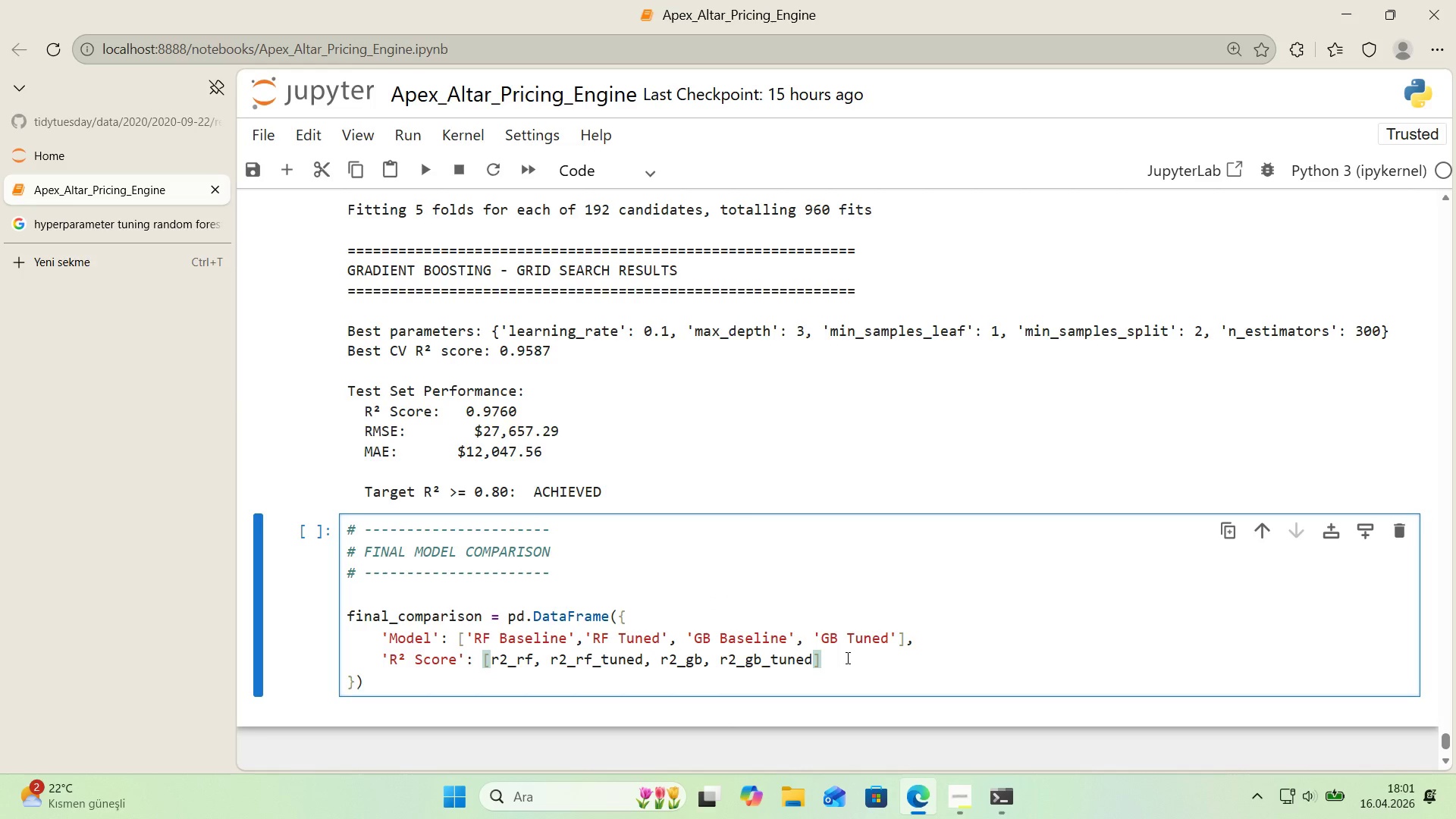 
key(Comma)
 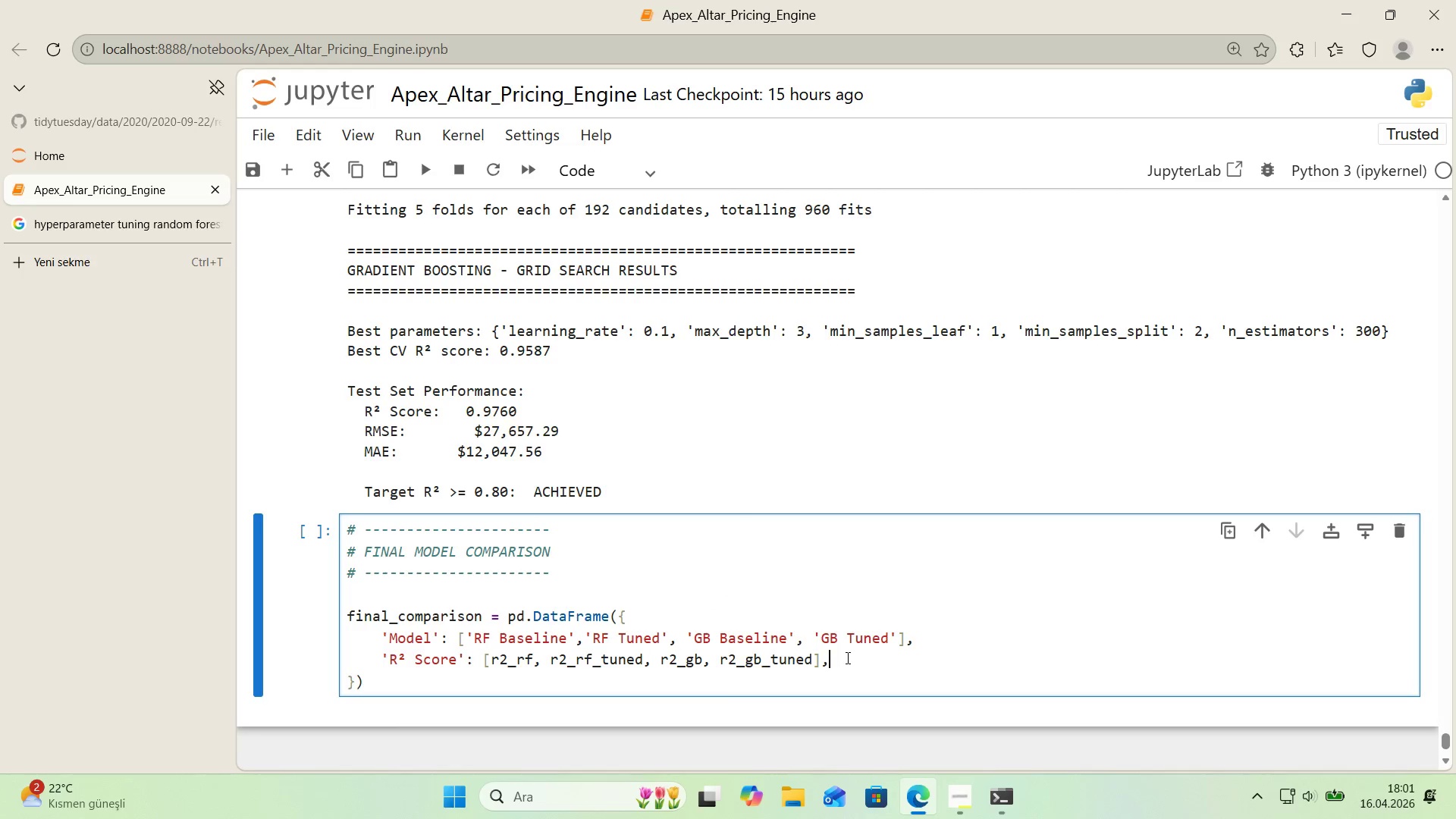 
key(Enter)
 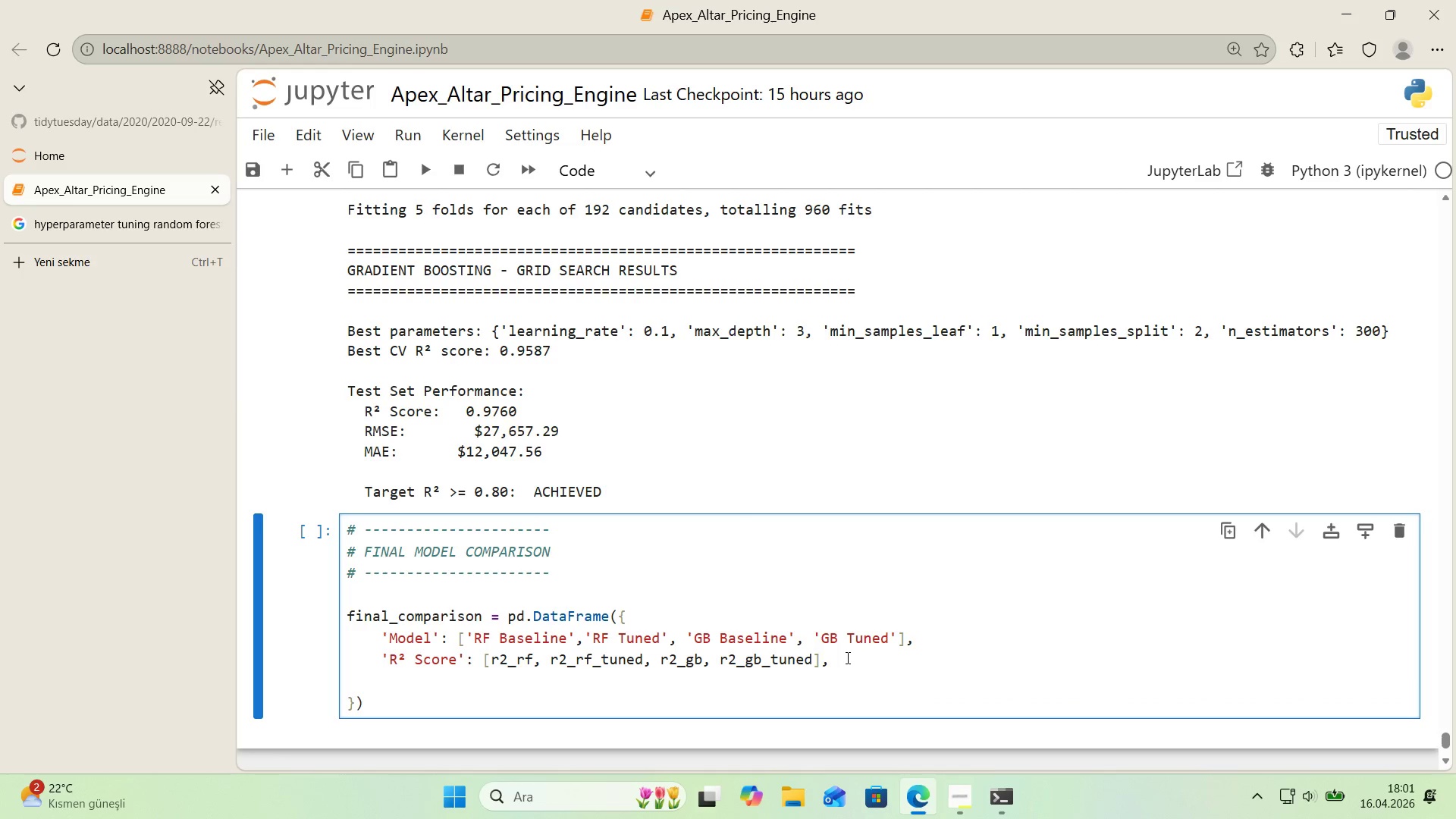 
wait(8.55)
 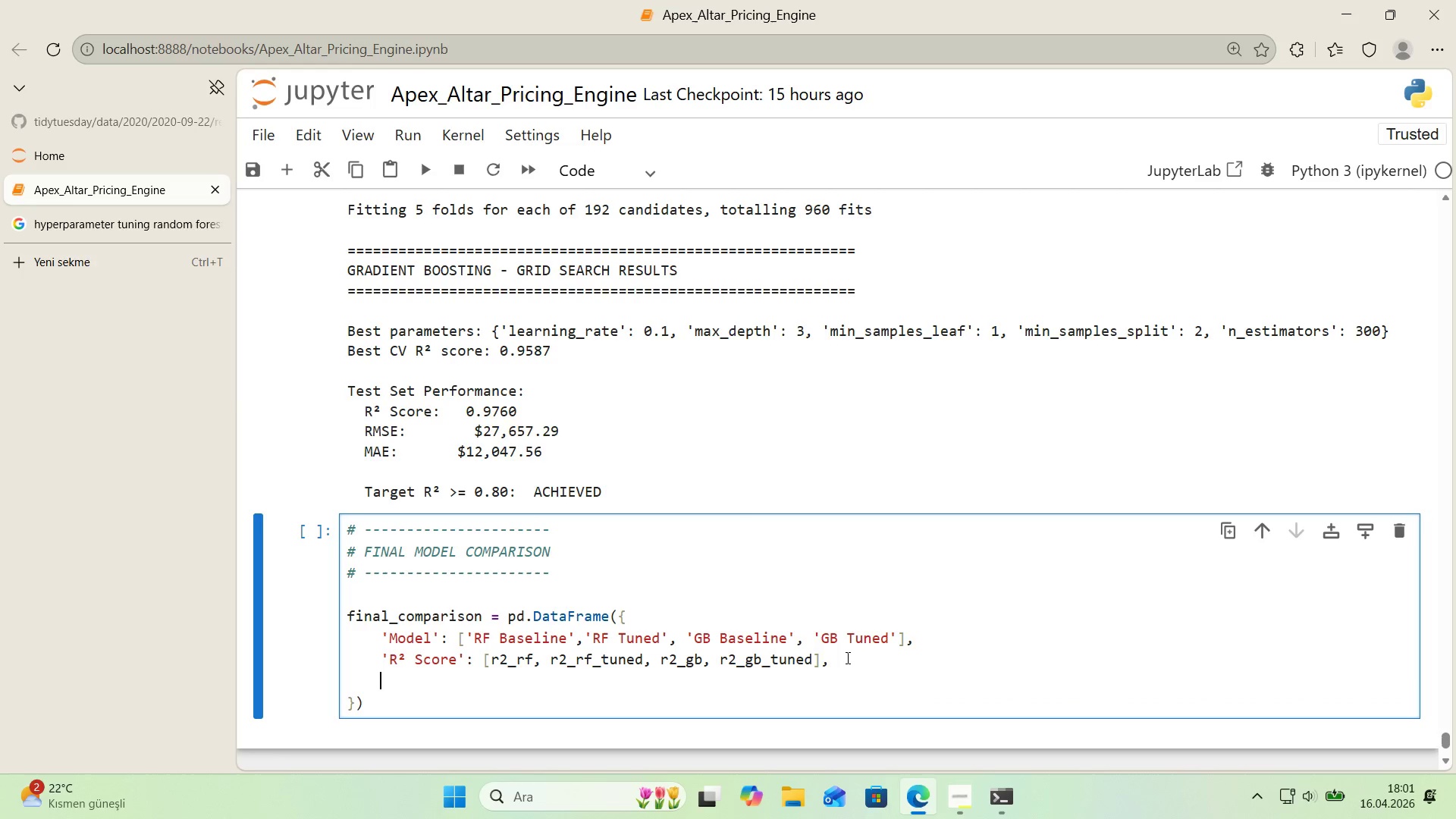 
type(@@)
 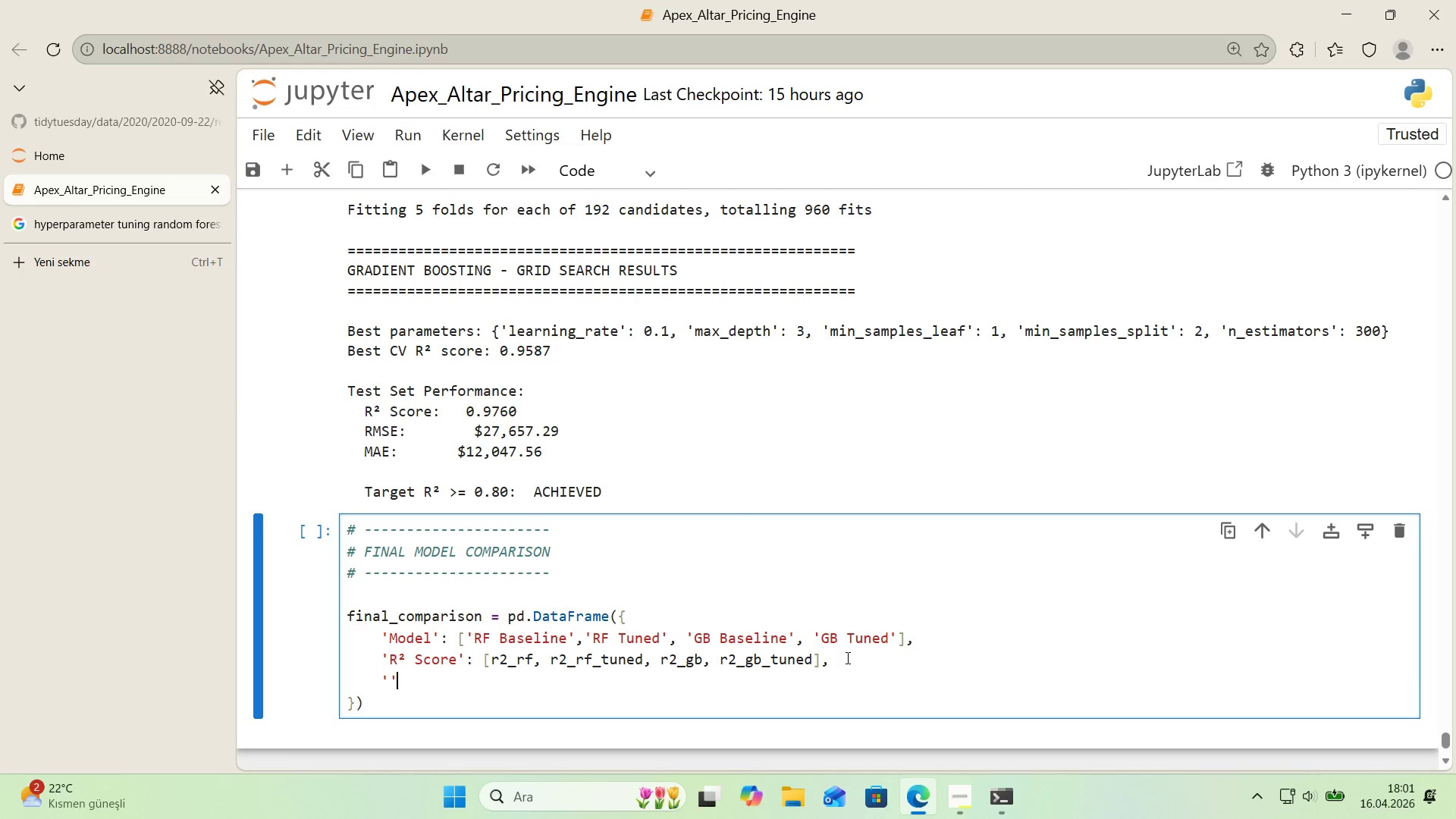 
key(ArrowLeft)
 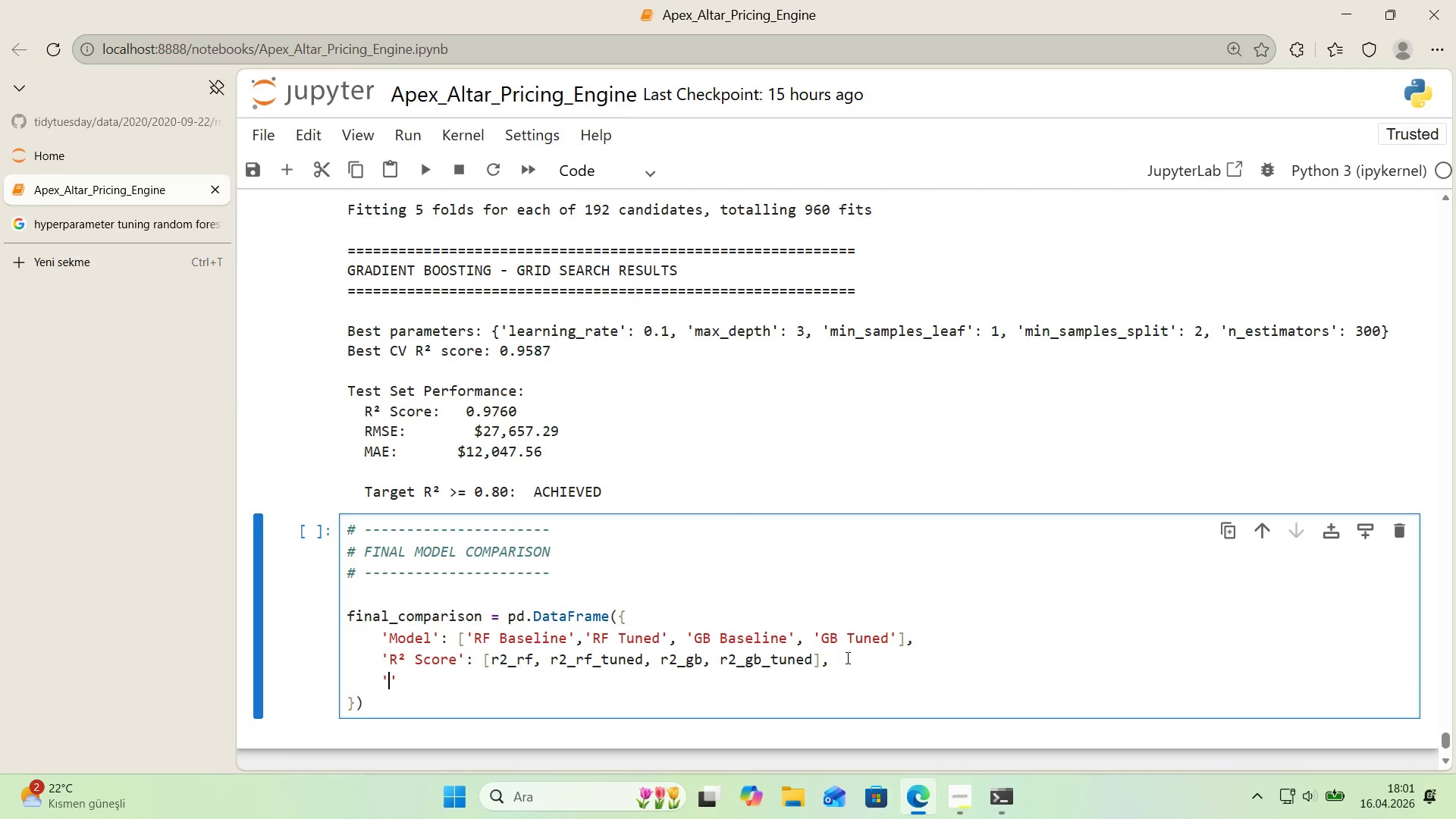 
type(RMSE)
 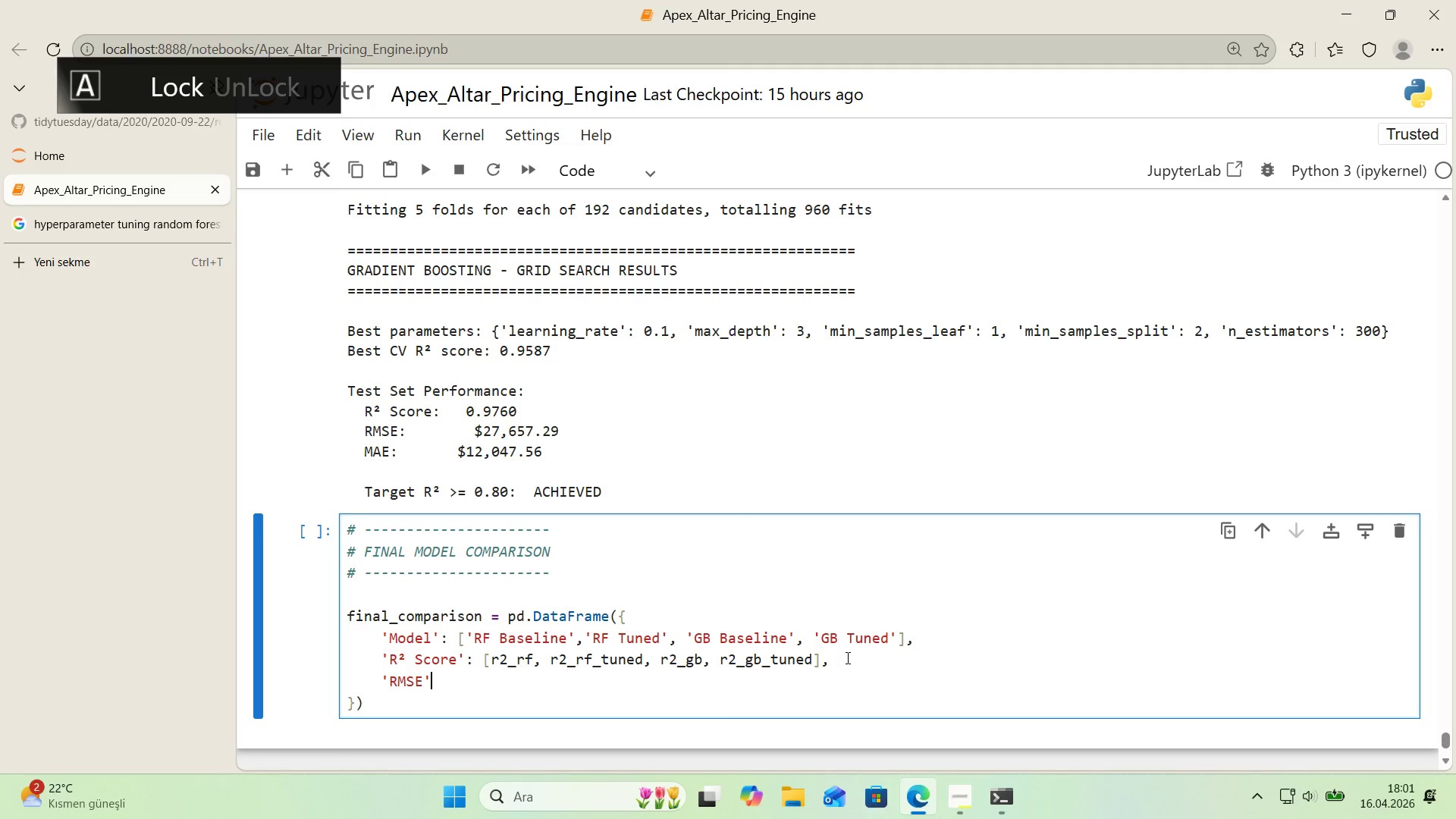 
key(ArrowRight)
 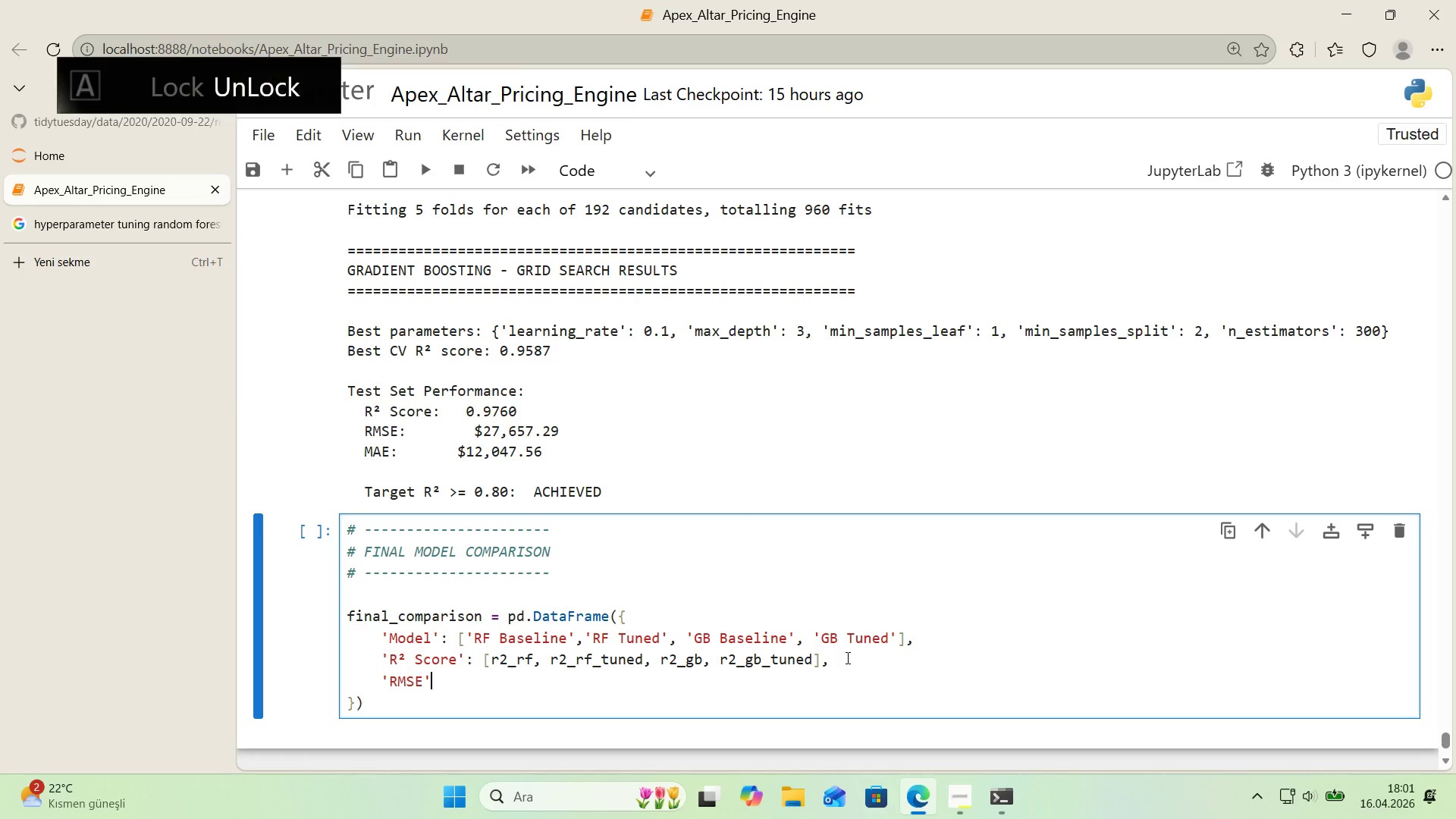 
key(Shift+Period)
 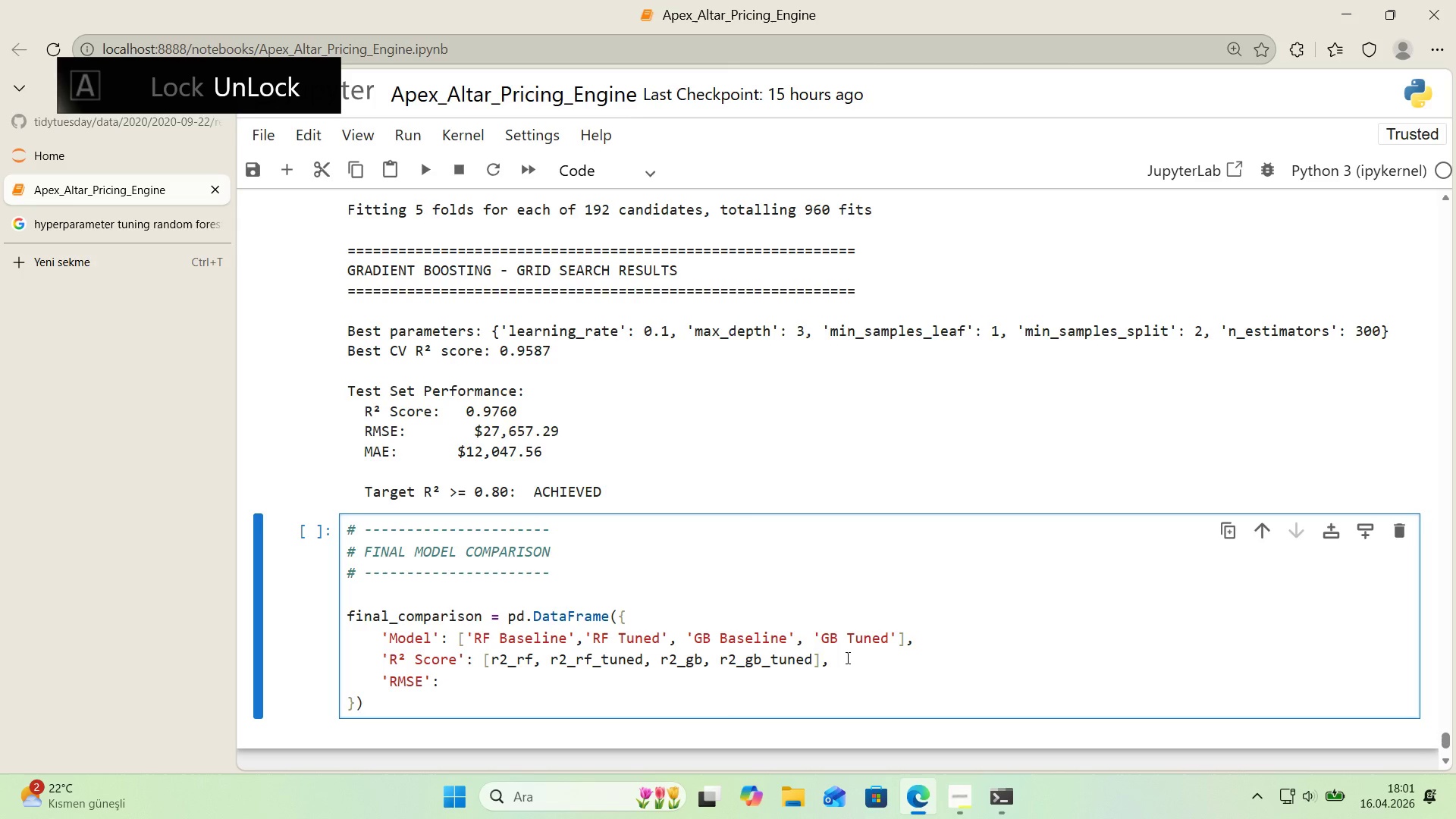 
key(Space)
 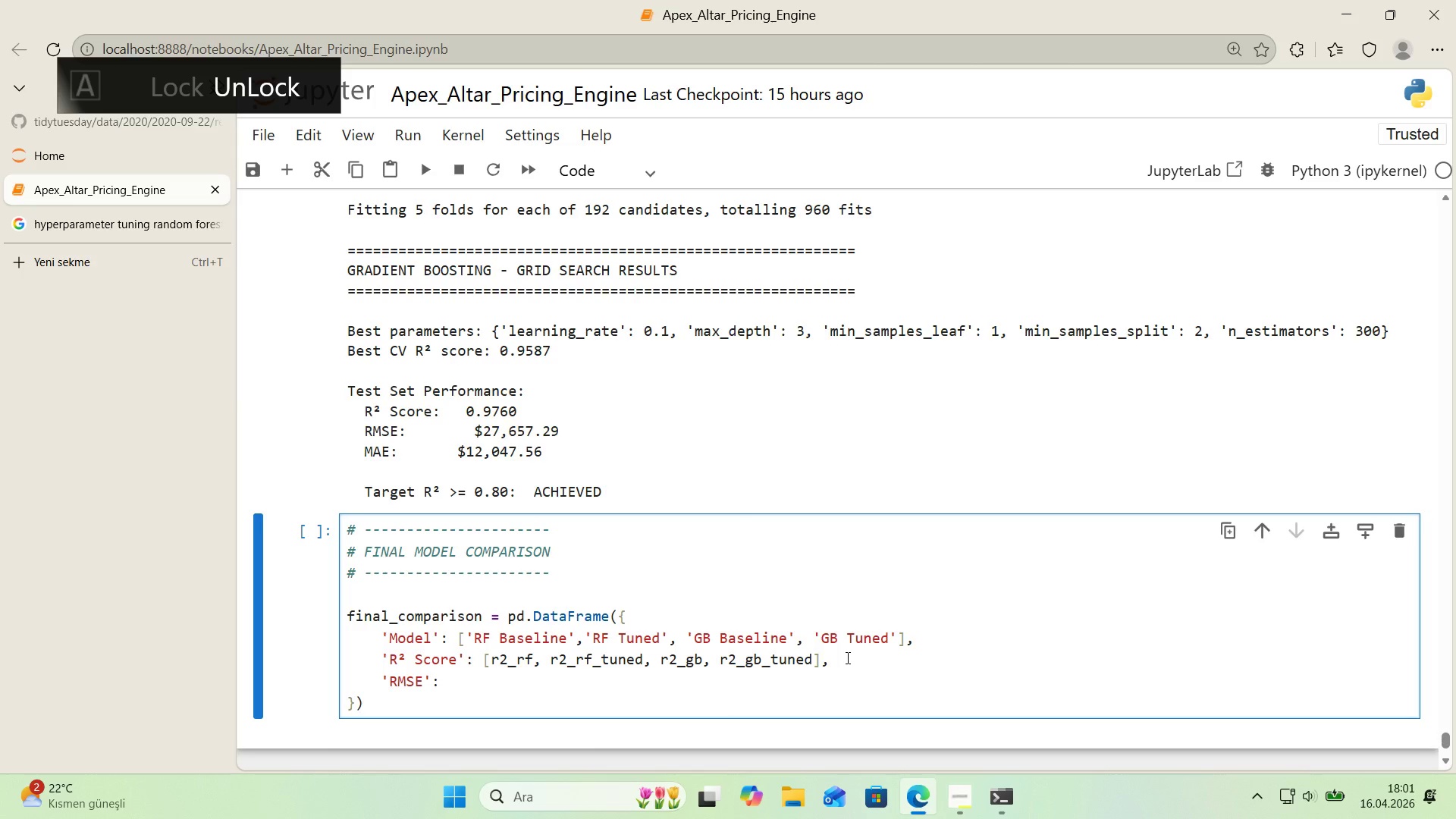 
key(Alt+Control+8)
 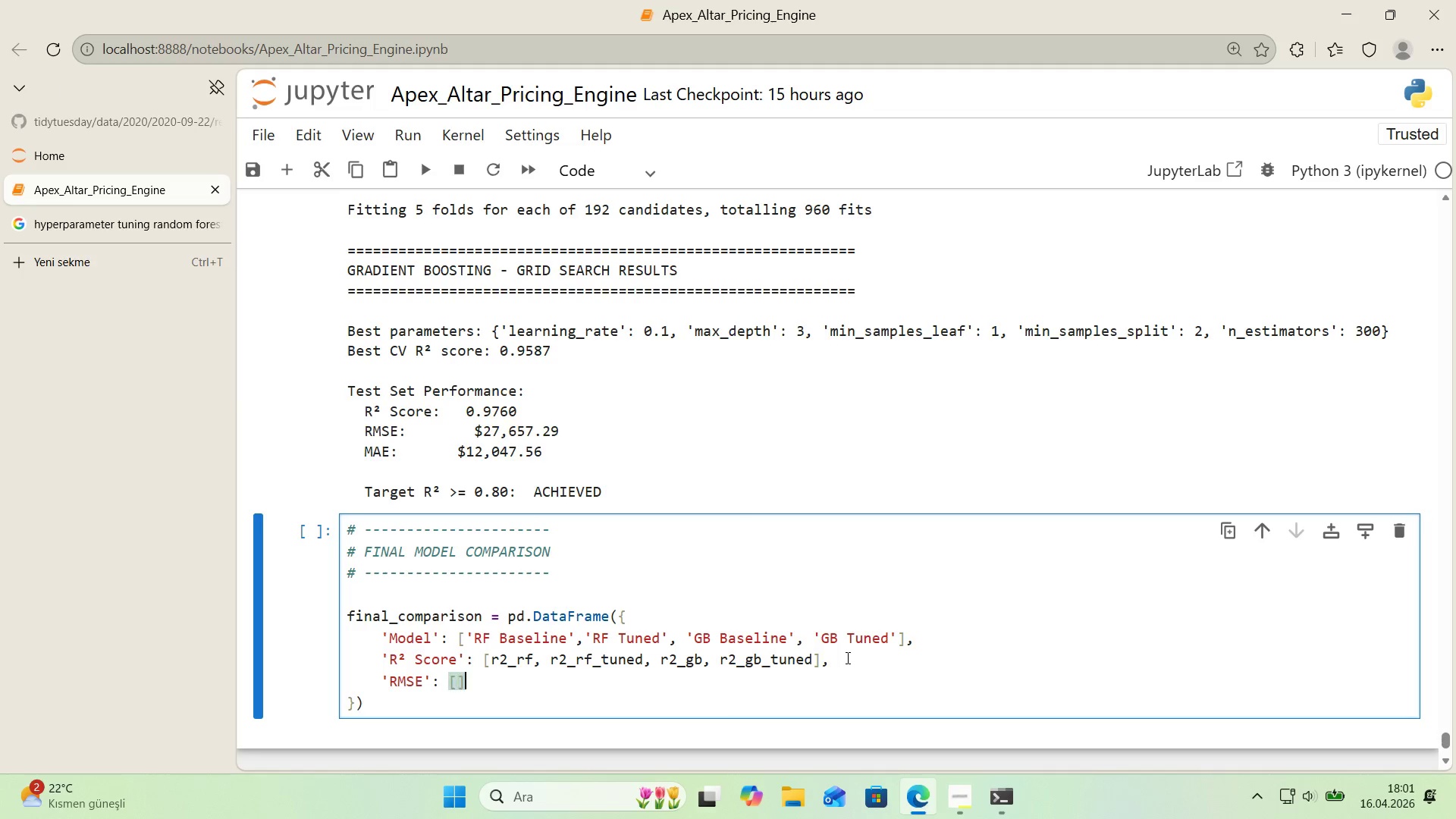 
key(Alt+Control+9)
 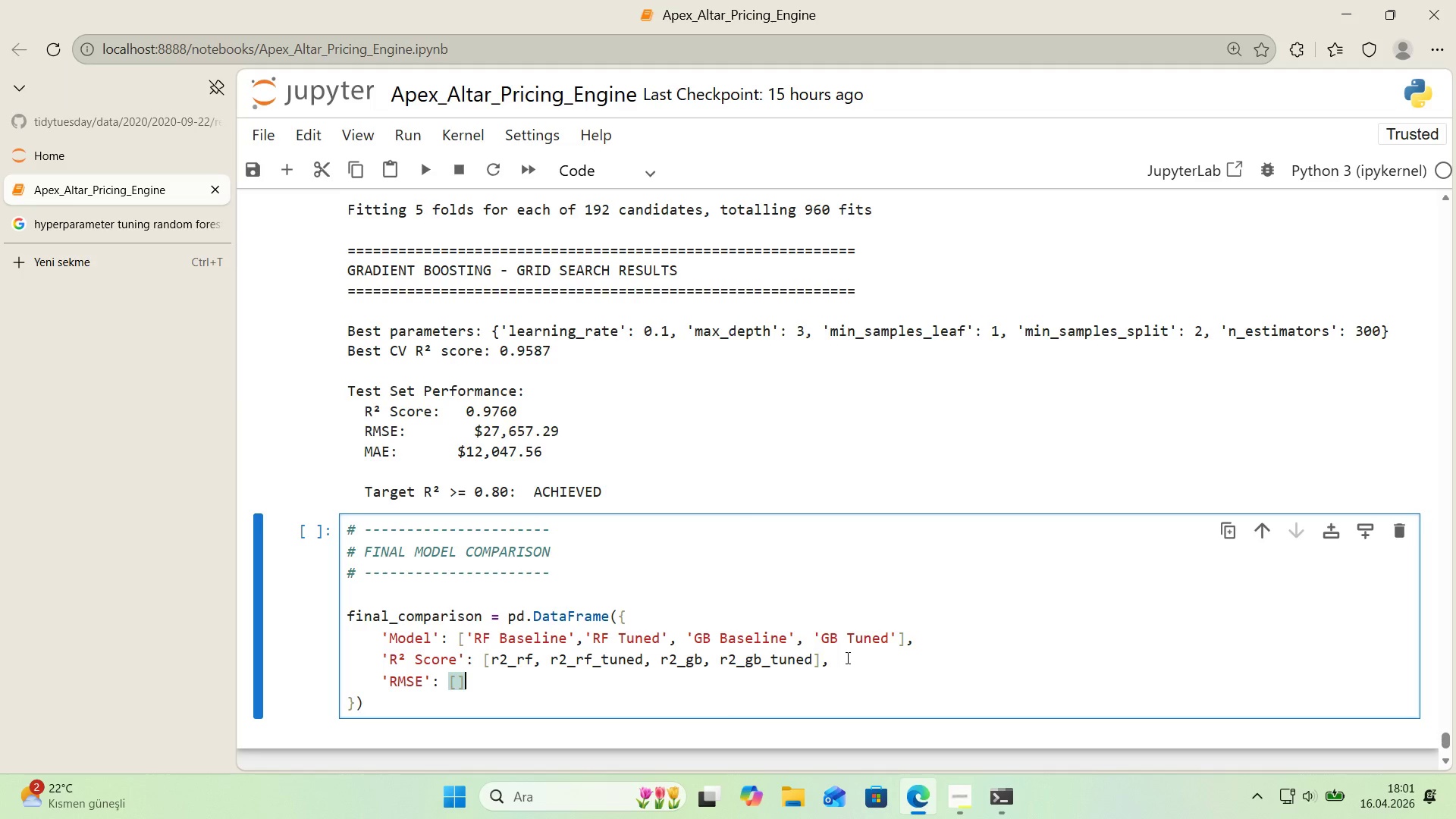 
key(ArrowLeft)
 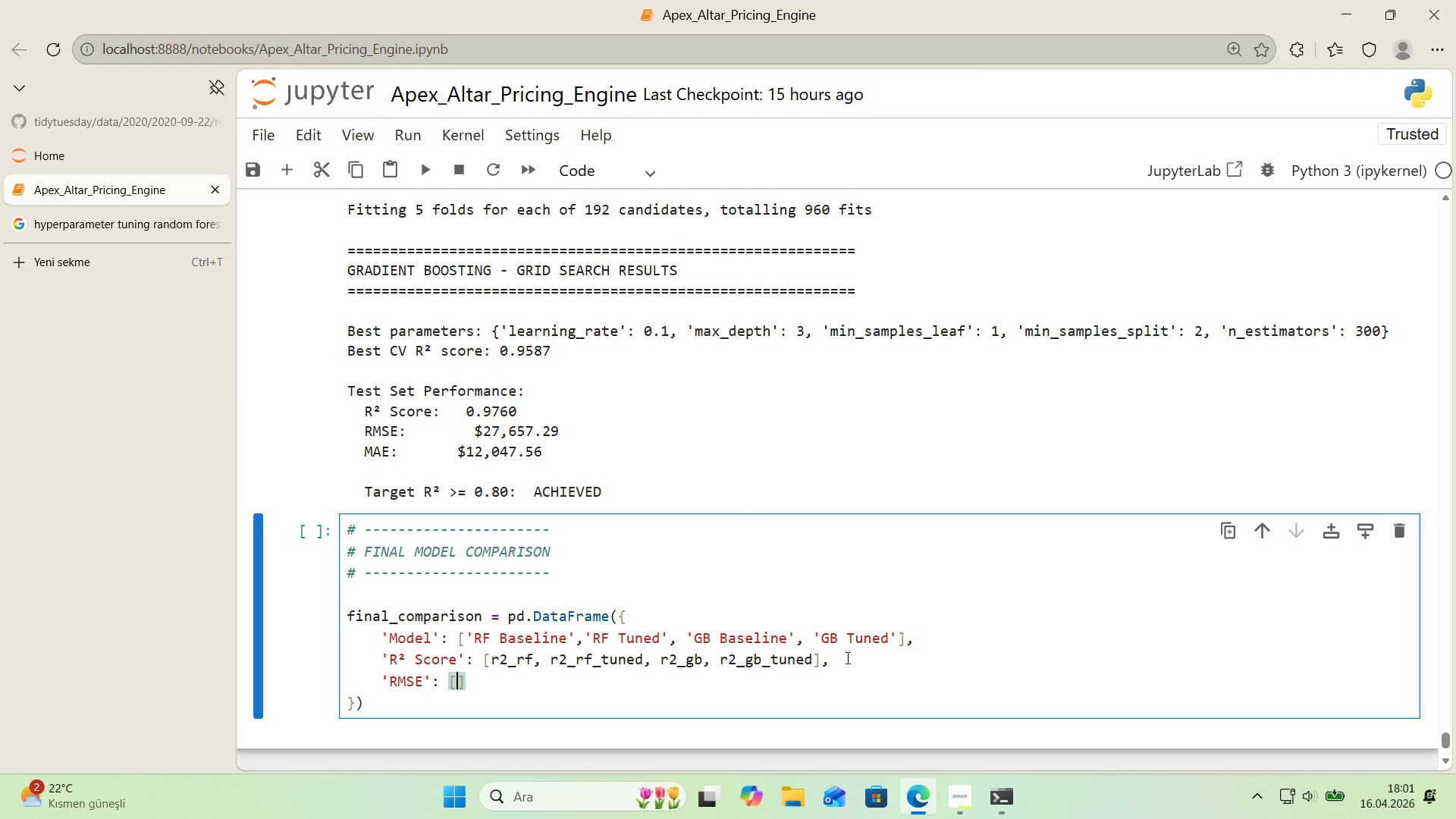 
type(R/S)
key(Backspace)
key(Backspace)
key(Backspace)
type(rmse_rf, rmse_rf_tunedd,)
key(Backspace)
key(Backspace)
type(, rmse_gb, rmse_gb_tuned)
 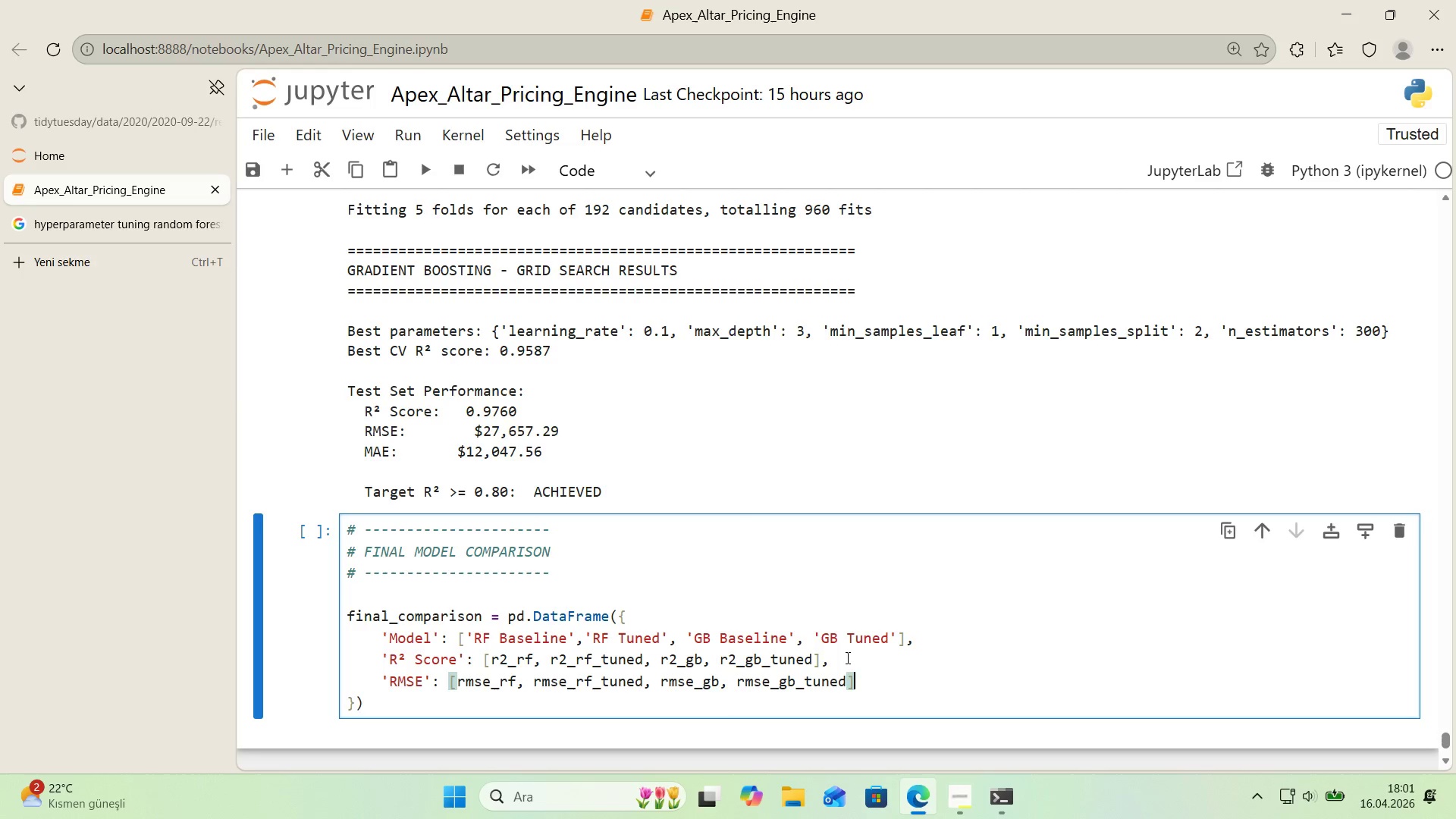 
 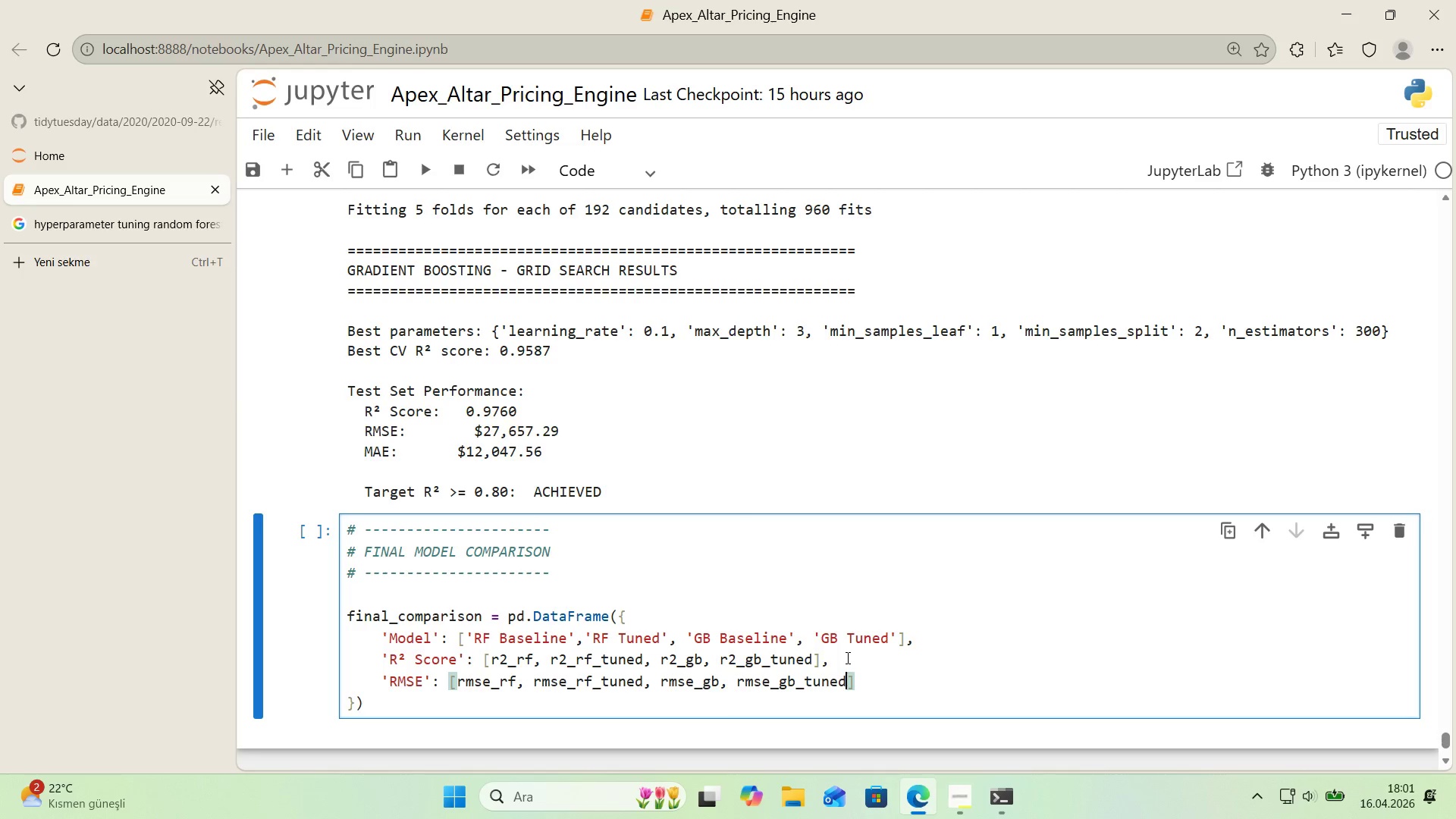 
key(ArrowRight)
 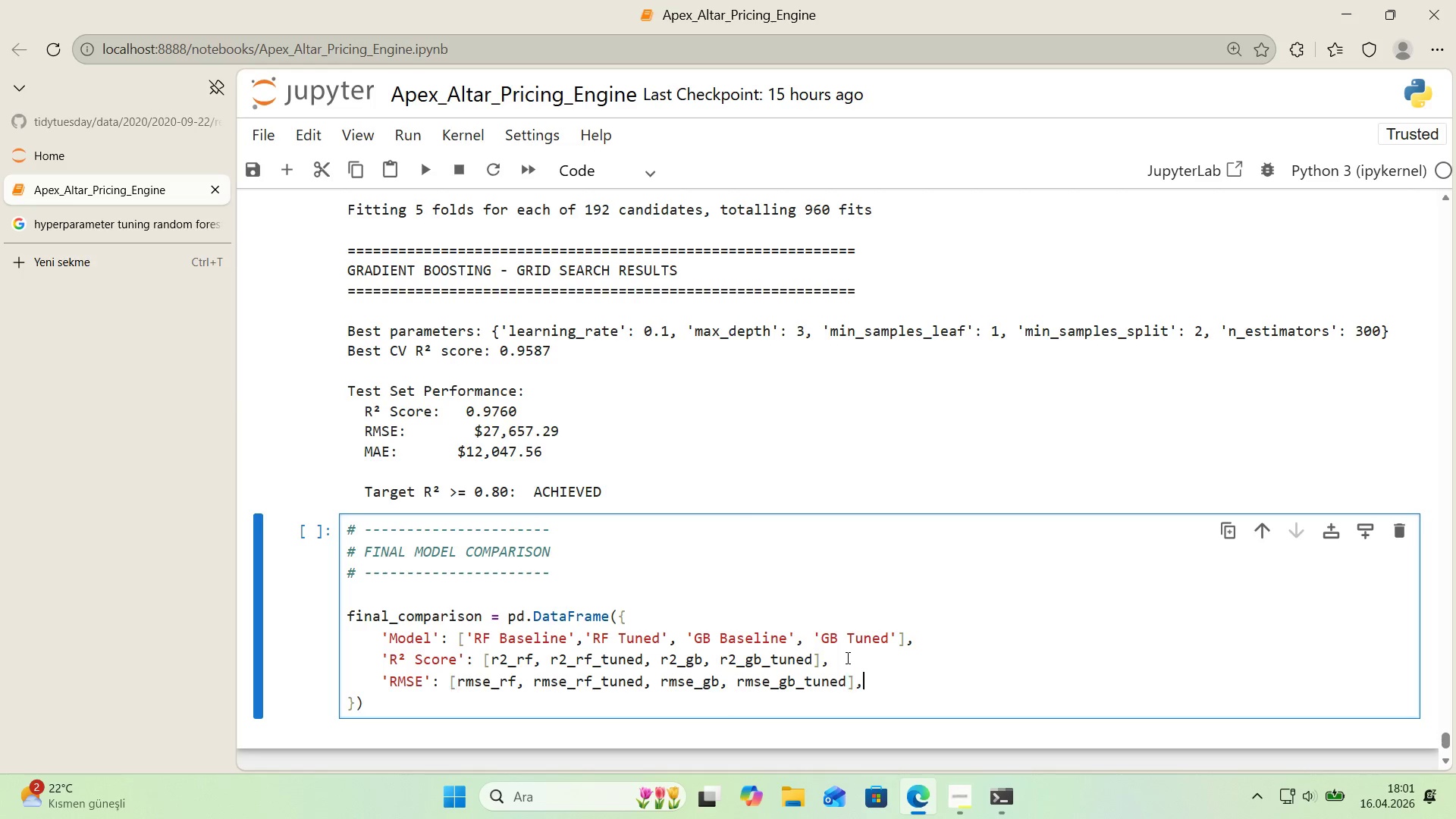 
key(Comma)
 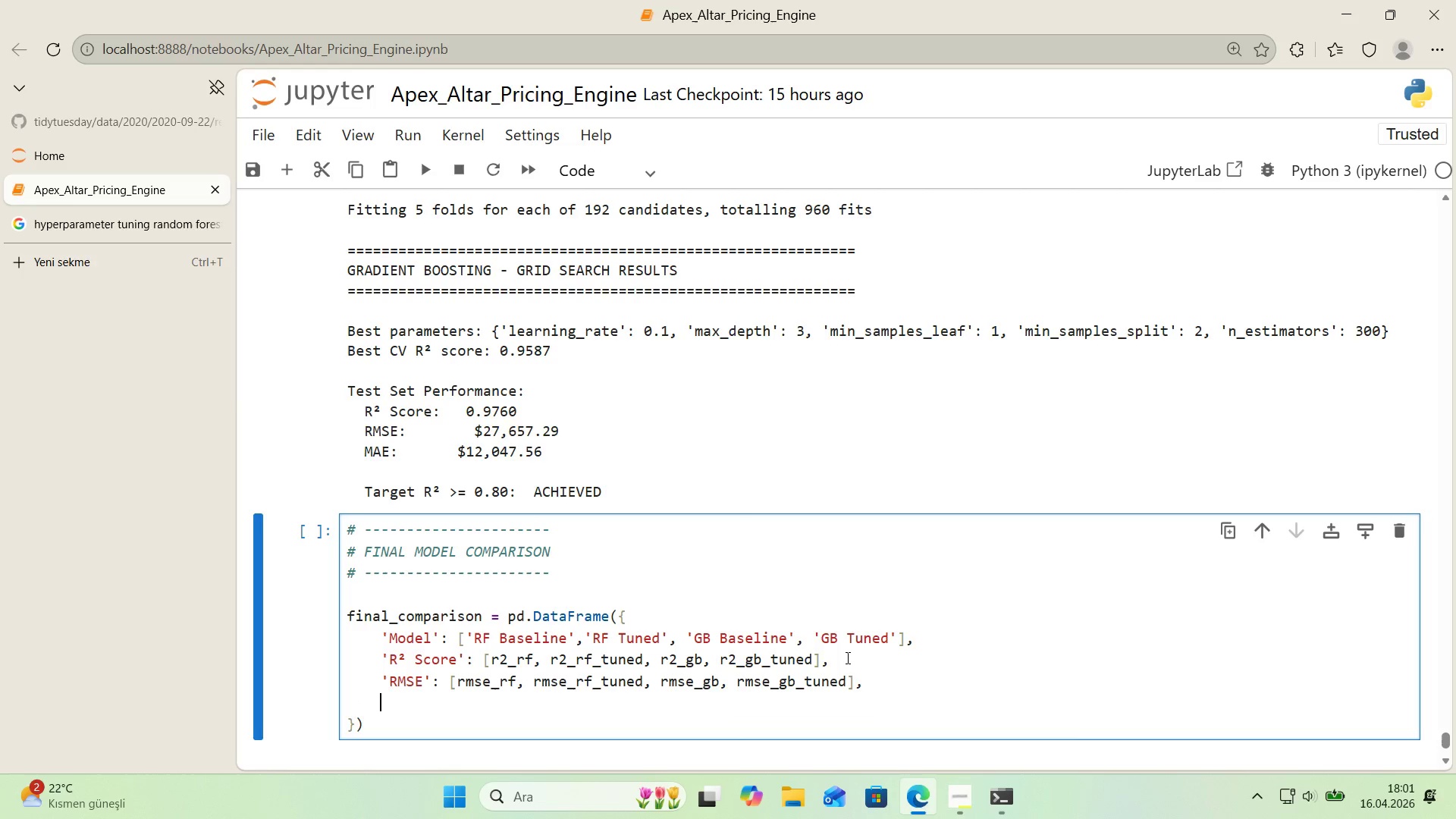 
key(Enter)
 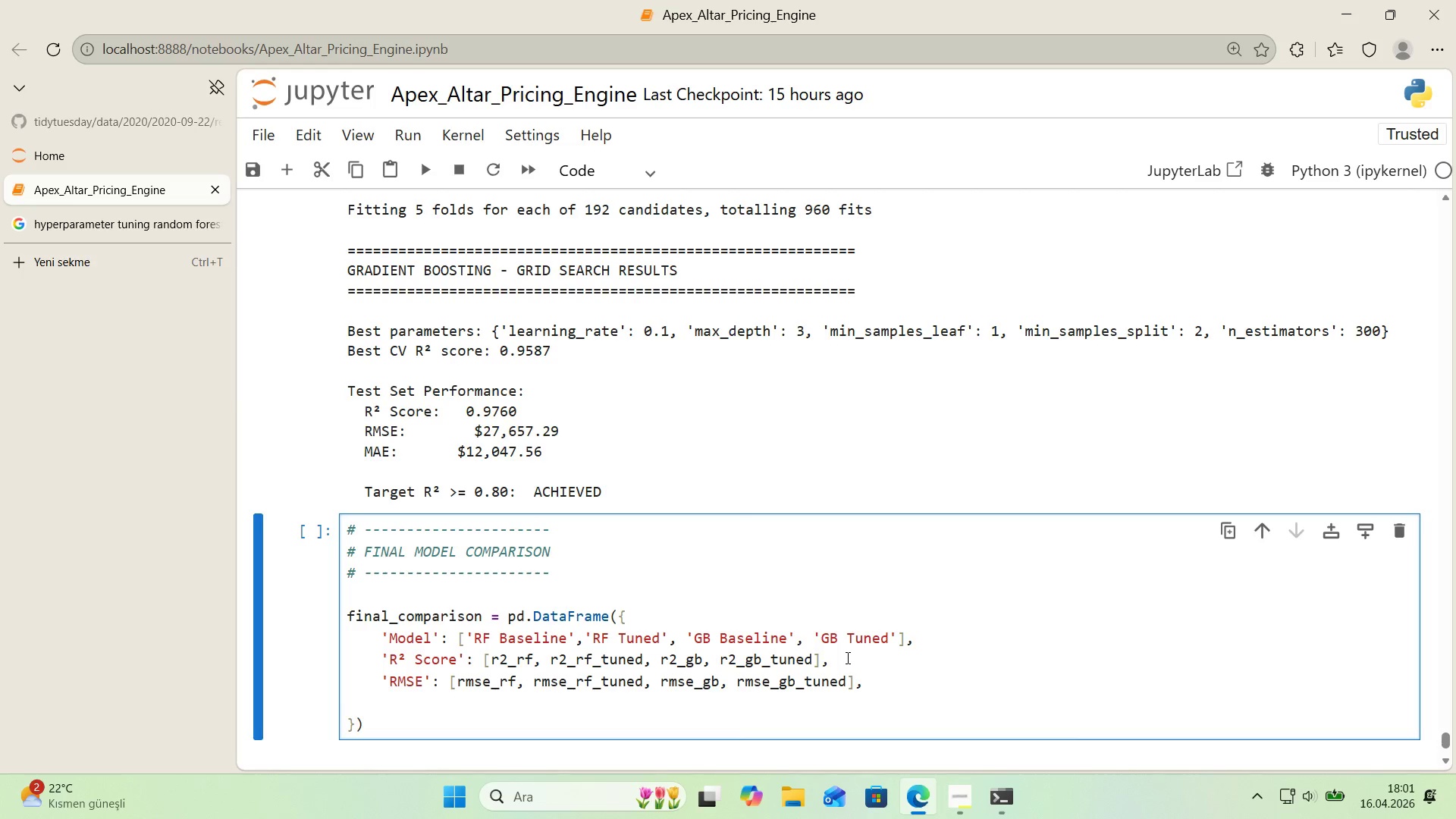 
type(@@)
 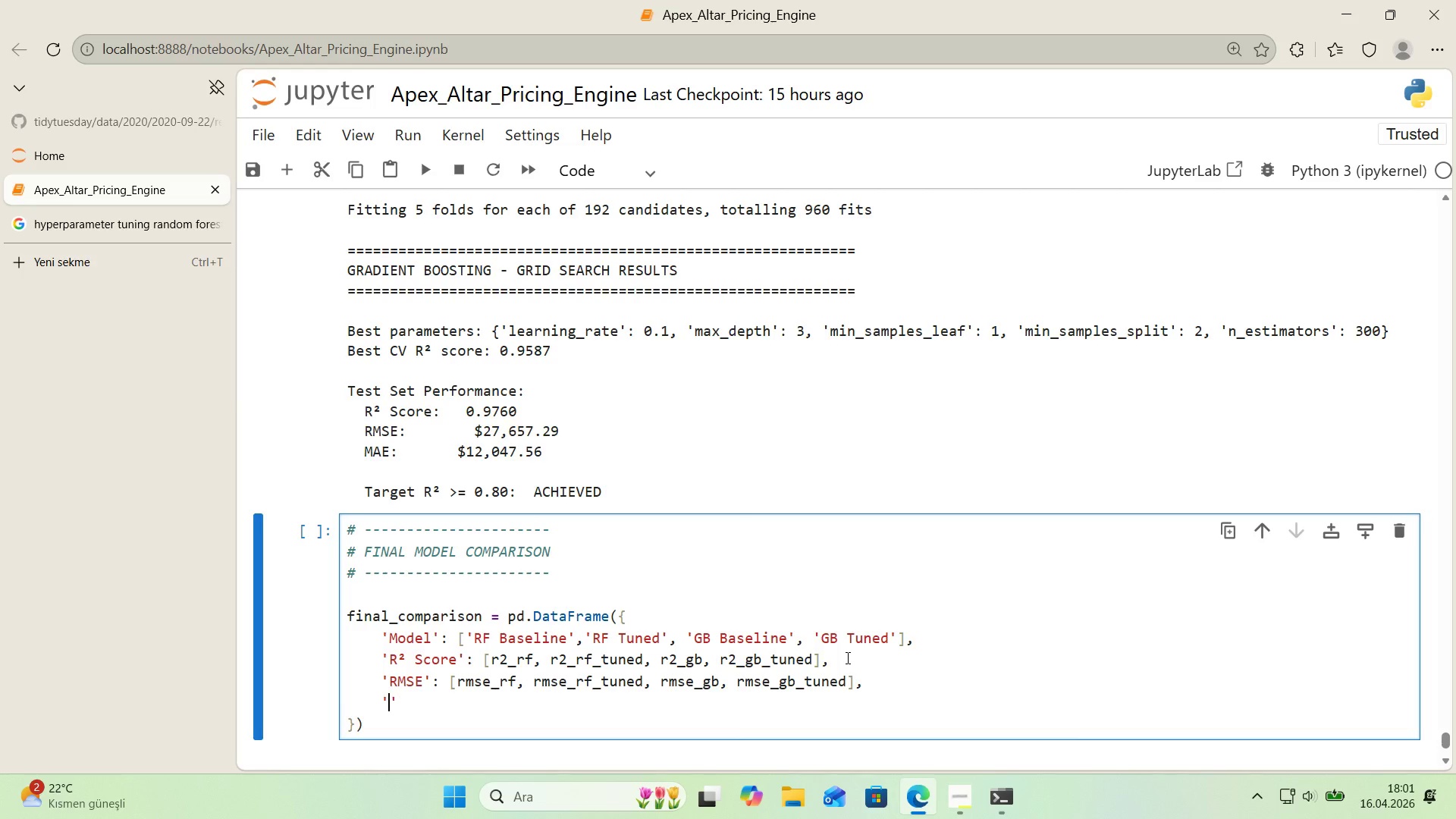 
key(ArrowLeft)
 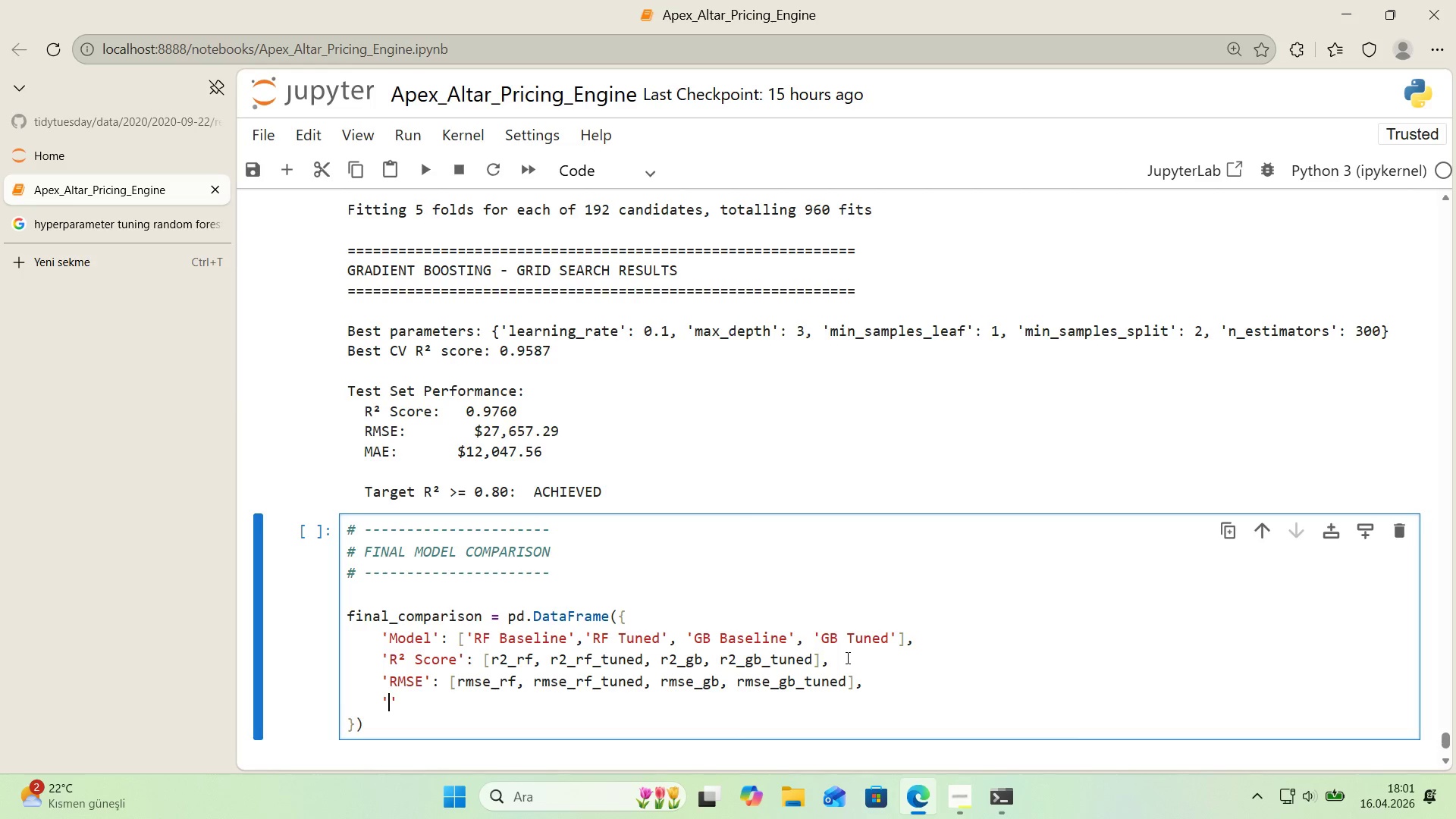 
type(MAE)
 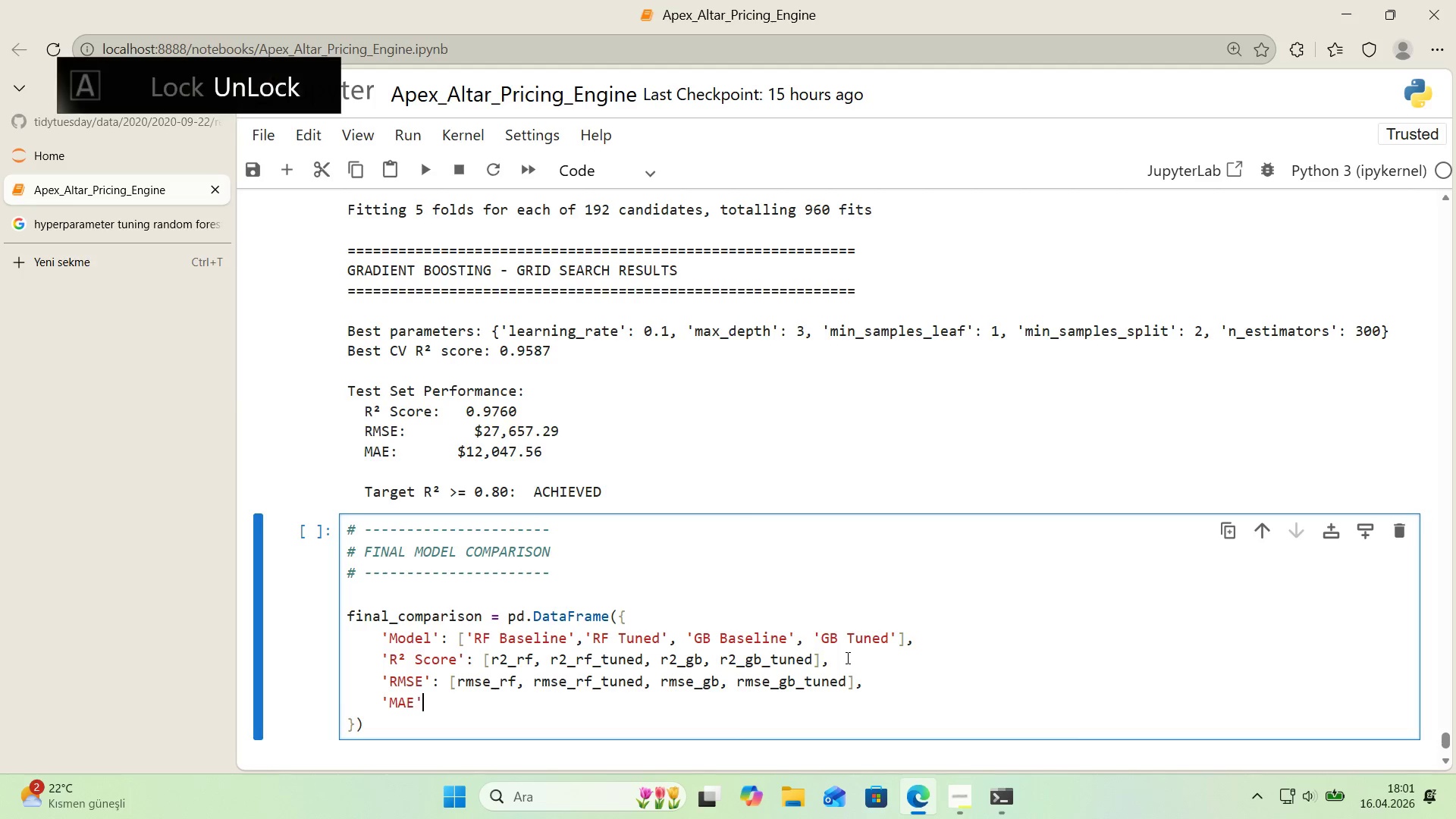 
key(ArrowRight)
 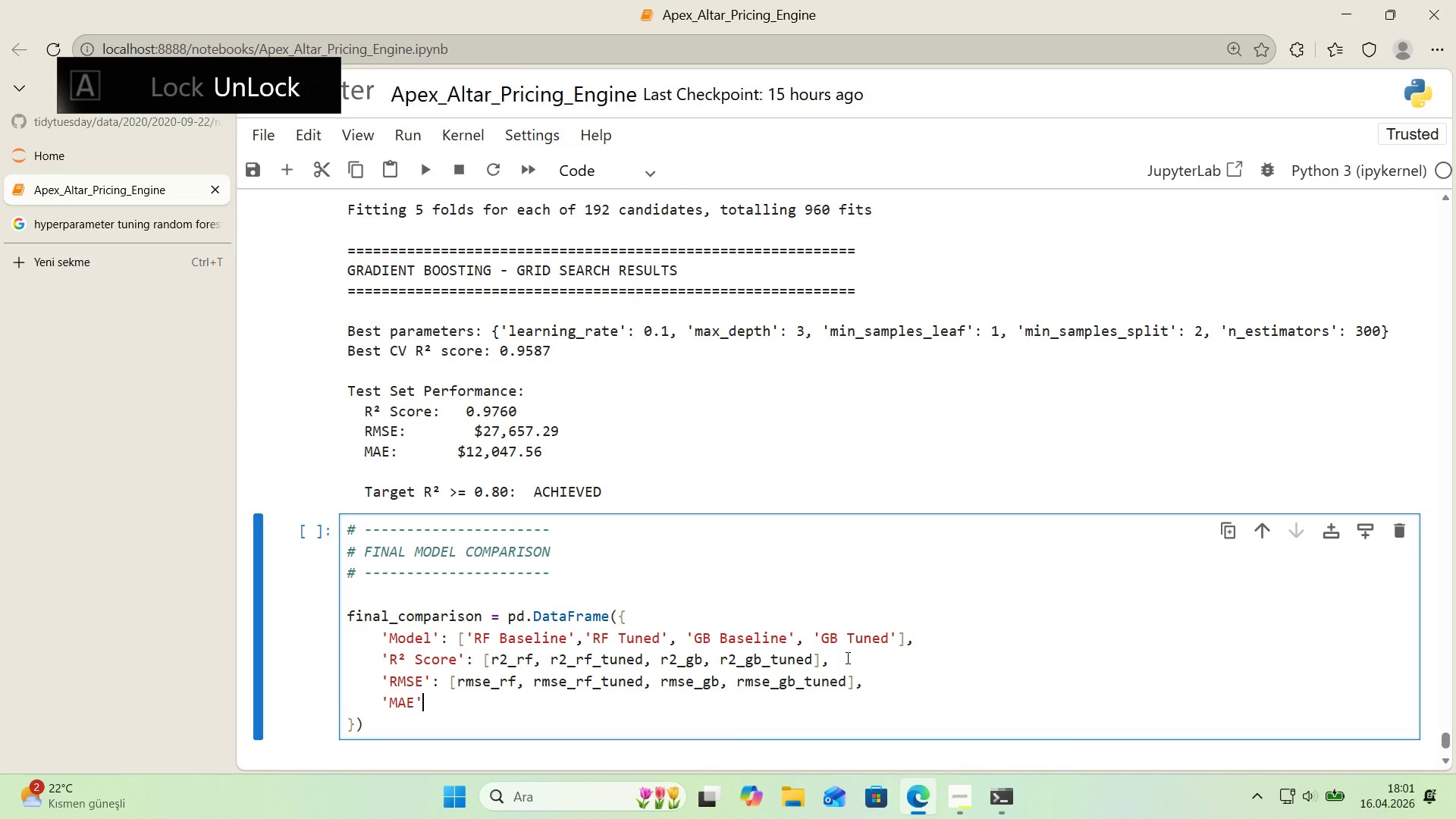 
key(Shift+Period)
 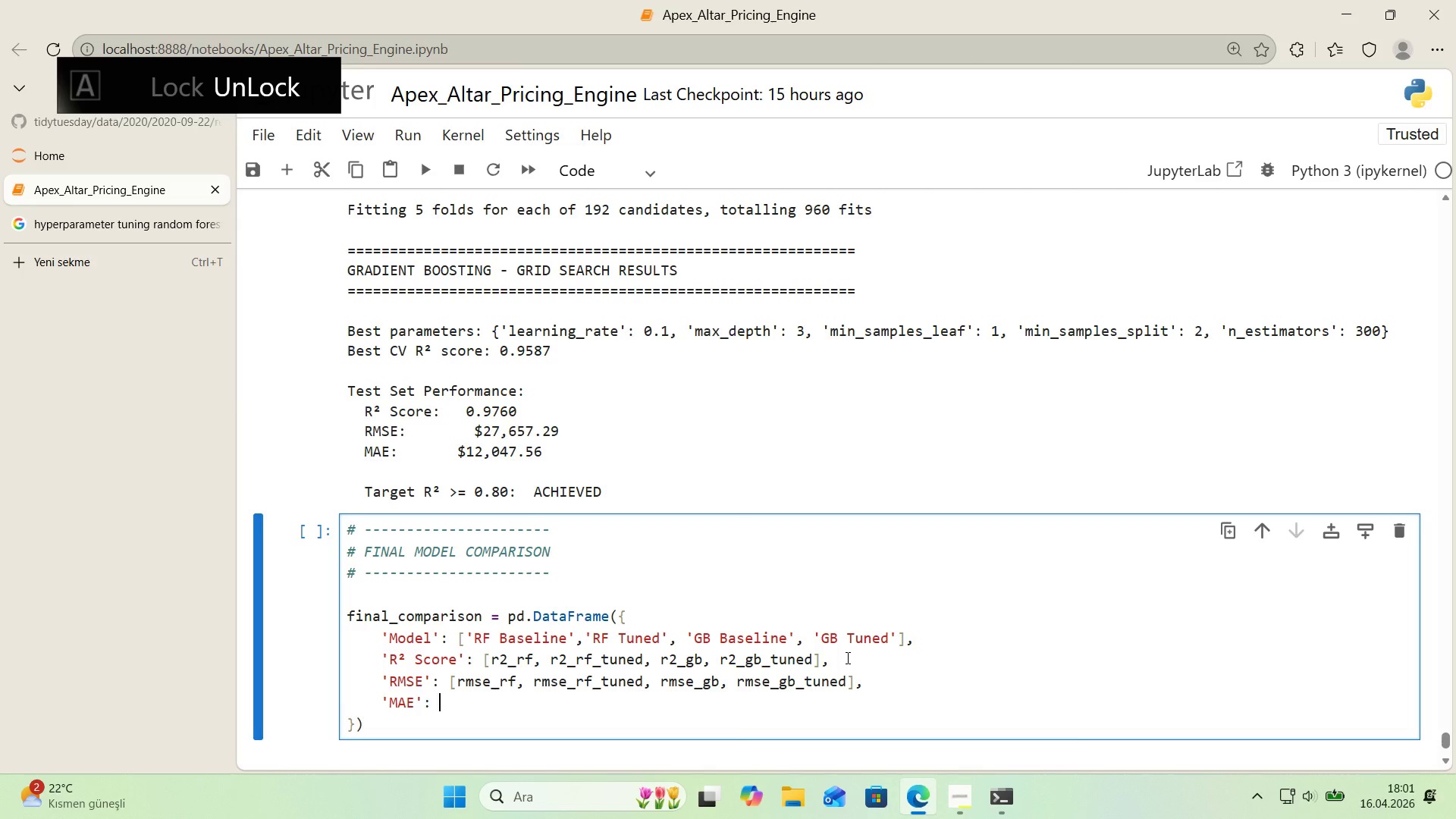 
key(Space)
 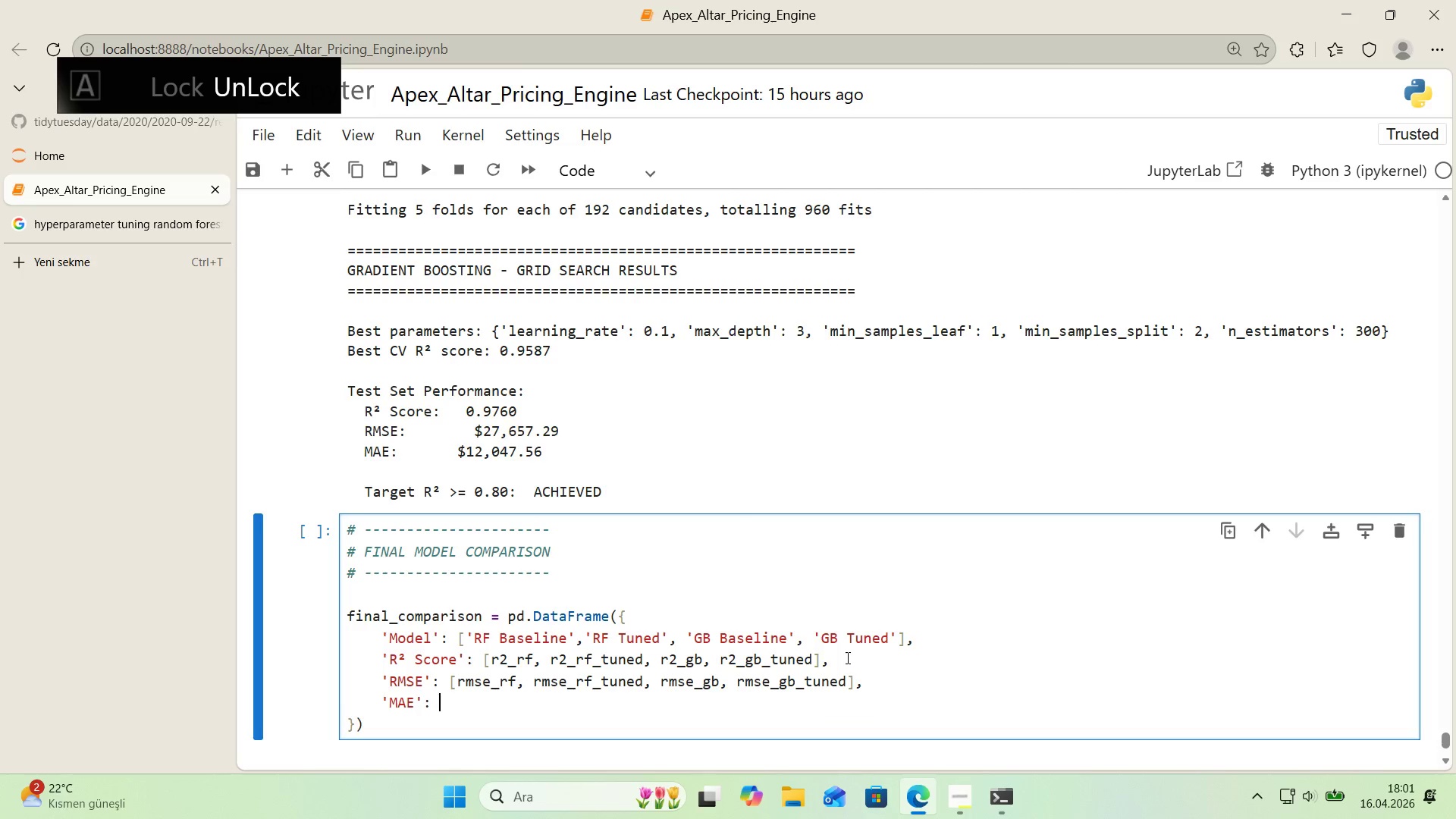 
key(Alt+Control+8)
 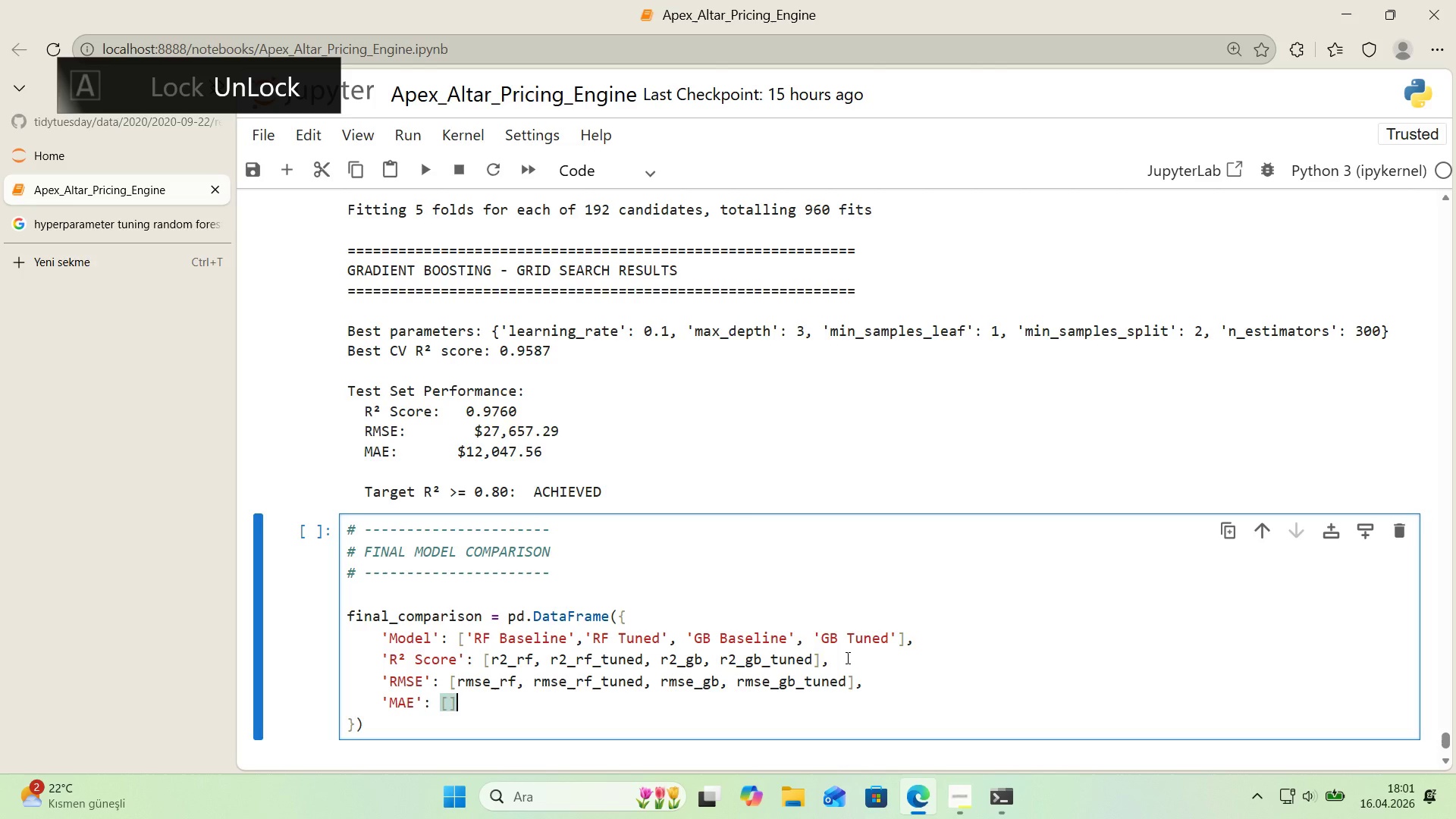 
key(Alt+Control+9)
 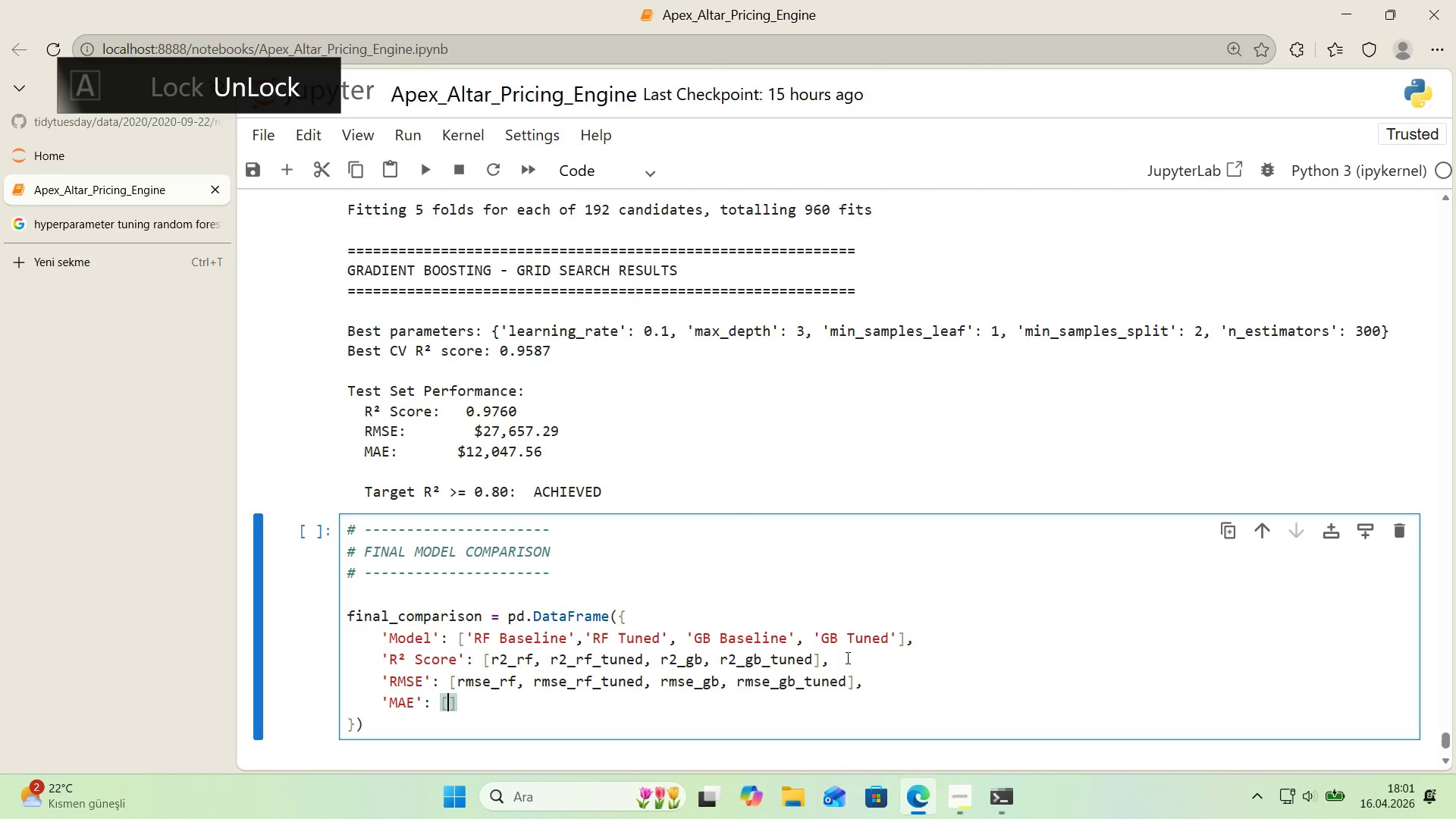 
key(ArrowLeft)
 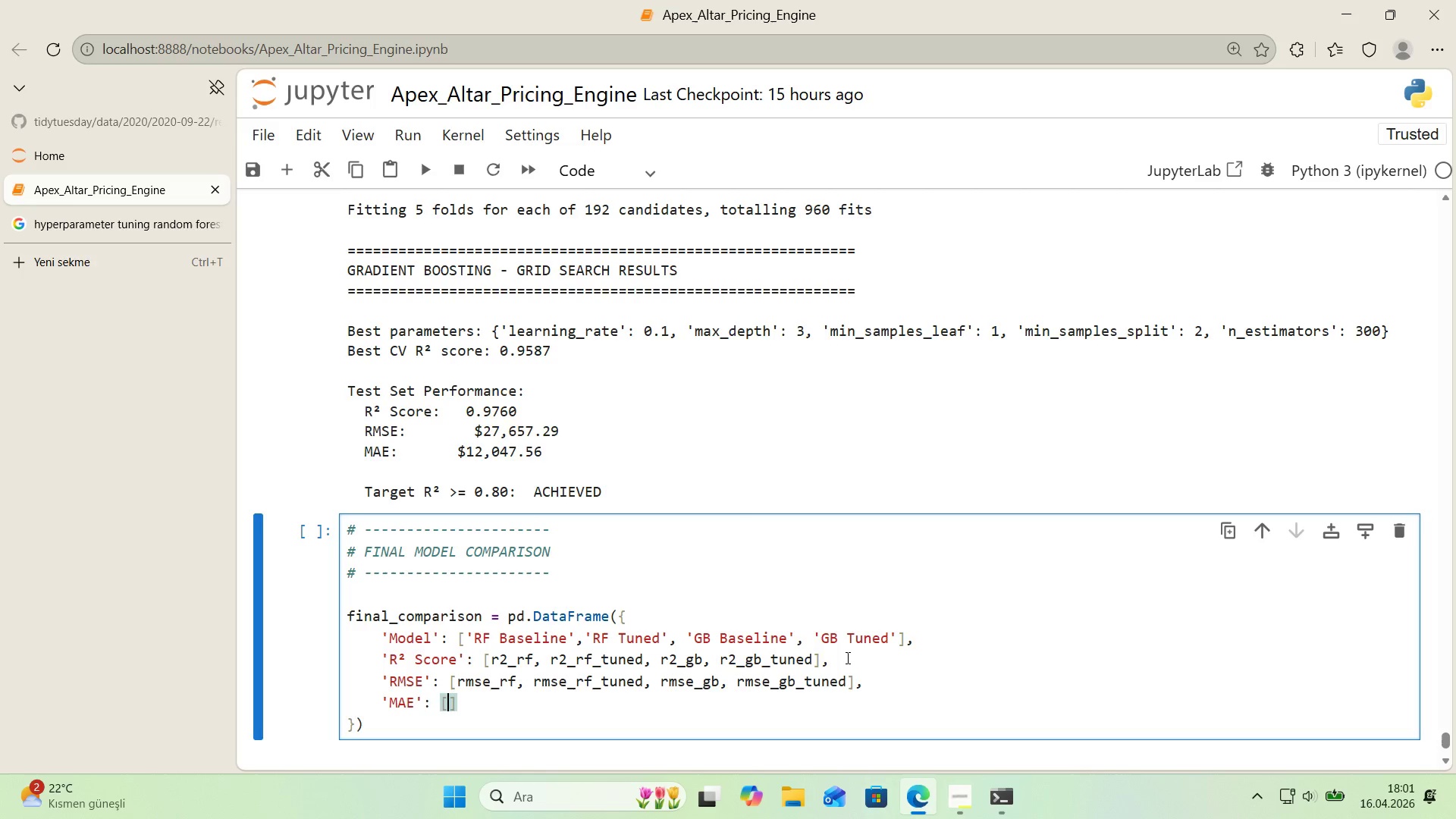 
type(mae_rf, mae_rf_tuned, mae_gn)
key(Backspace)
type(b, mae_gb,)
key(Backspace)
type(_tuned)
 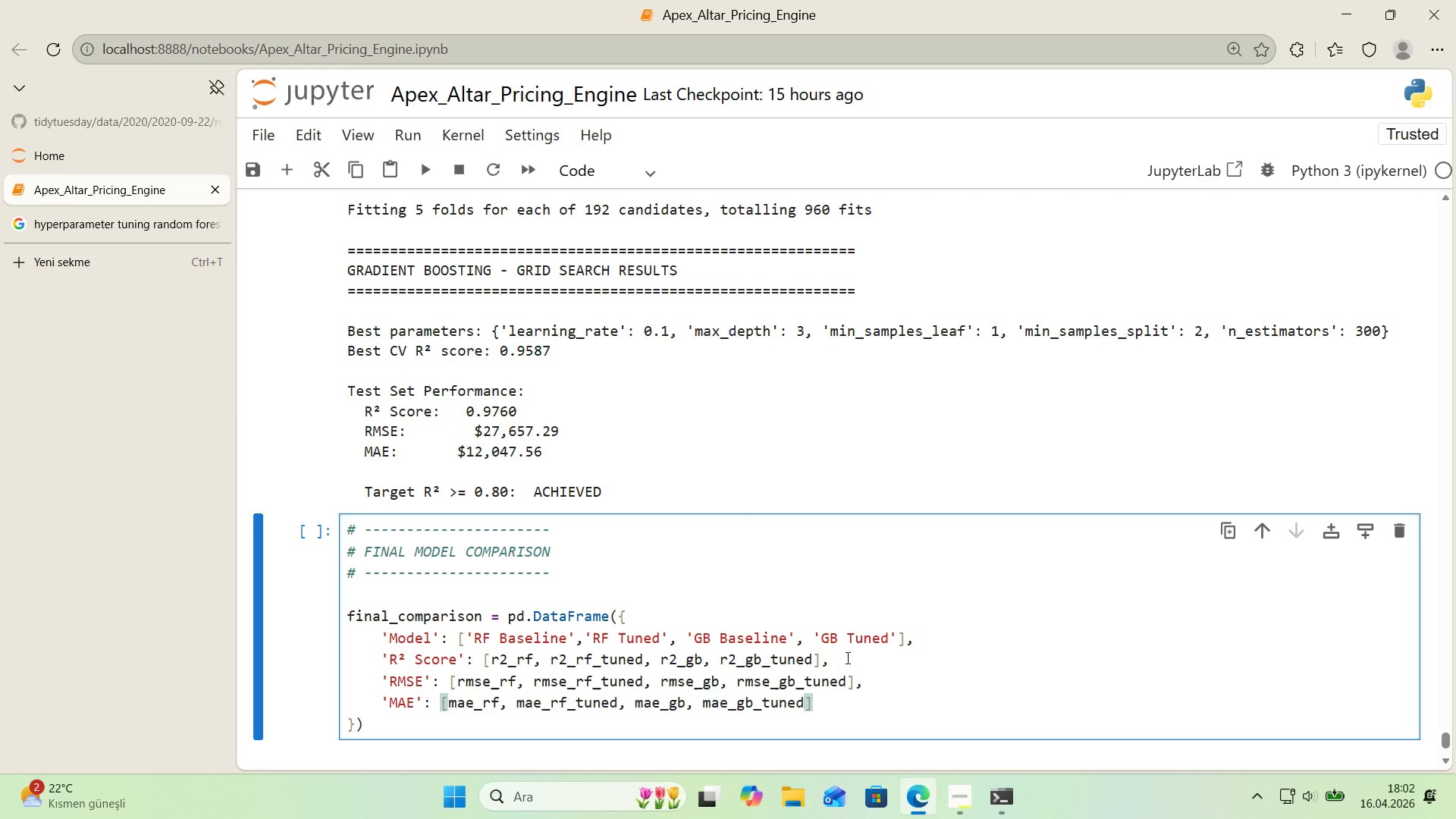 
key(ArrowRight)
 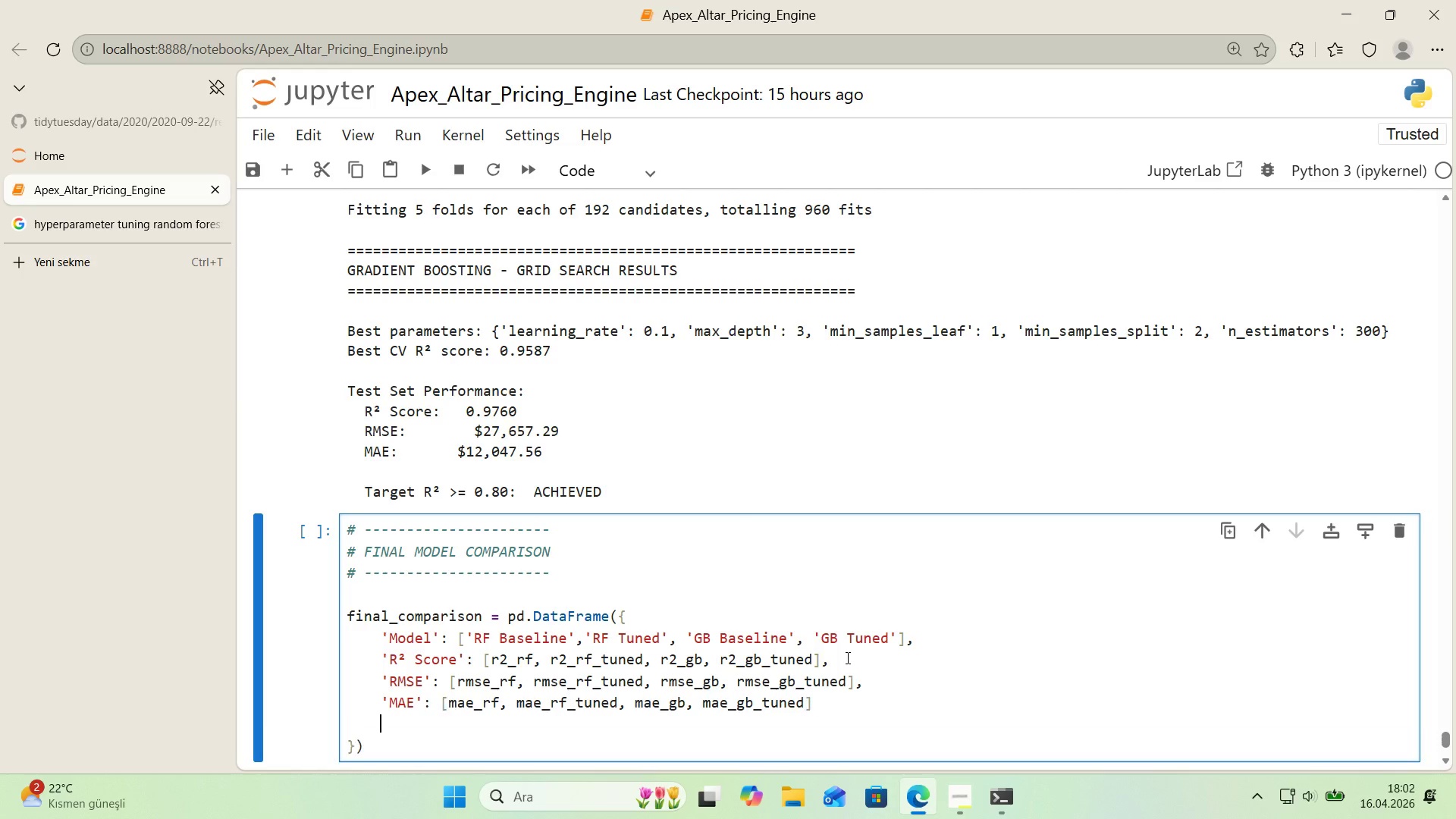 
key(Enter)
 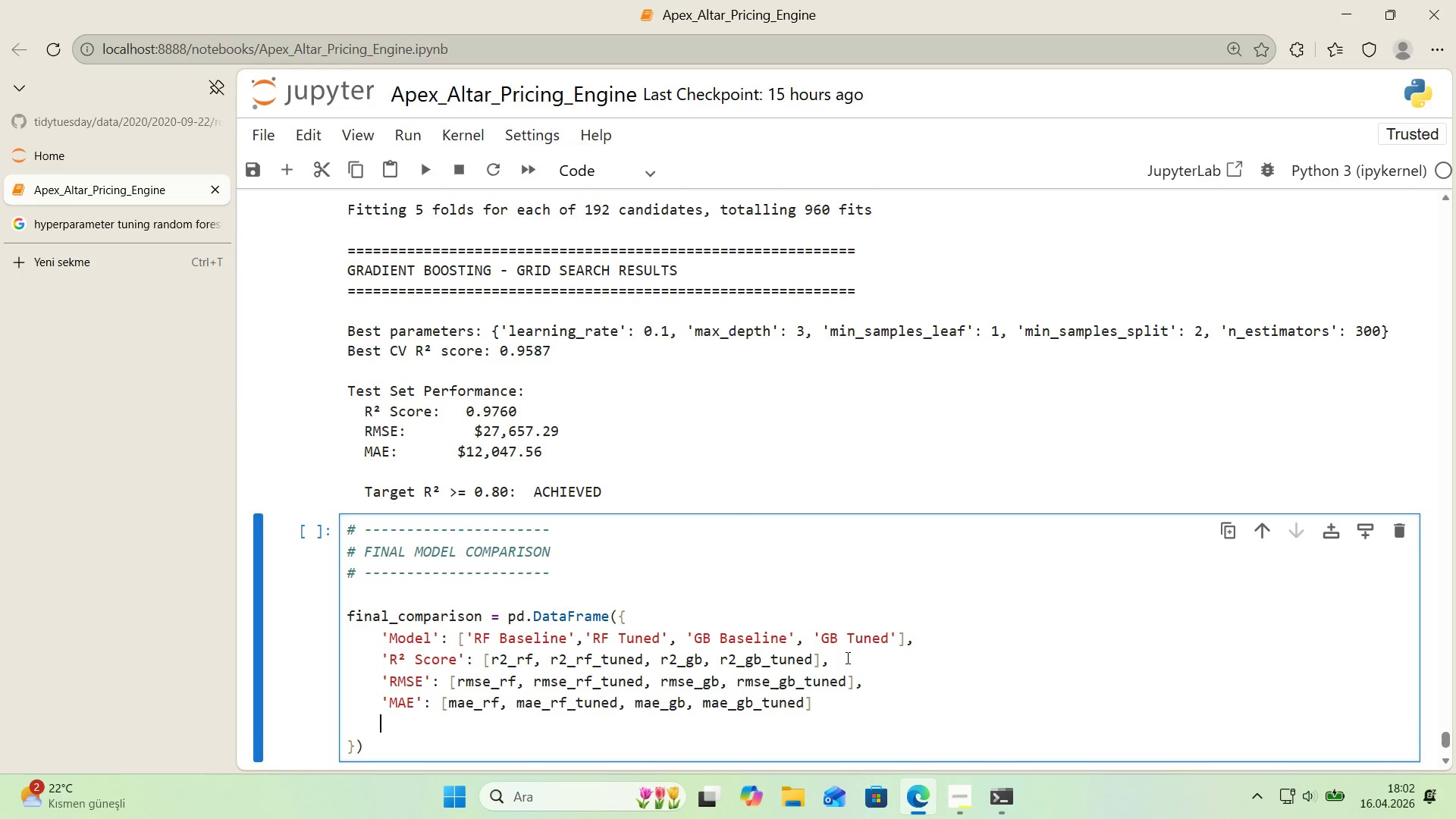 
key(Backspace)
 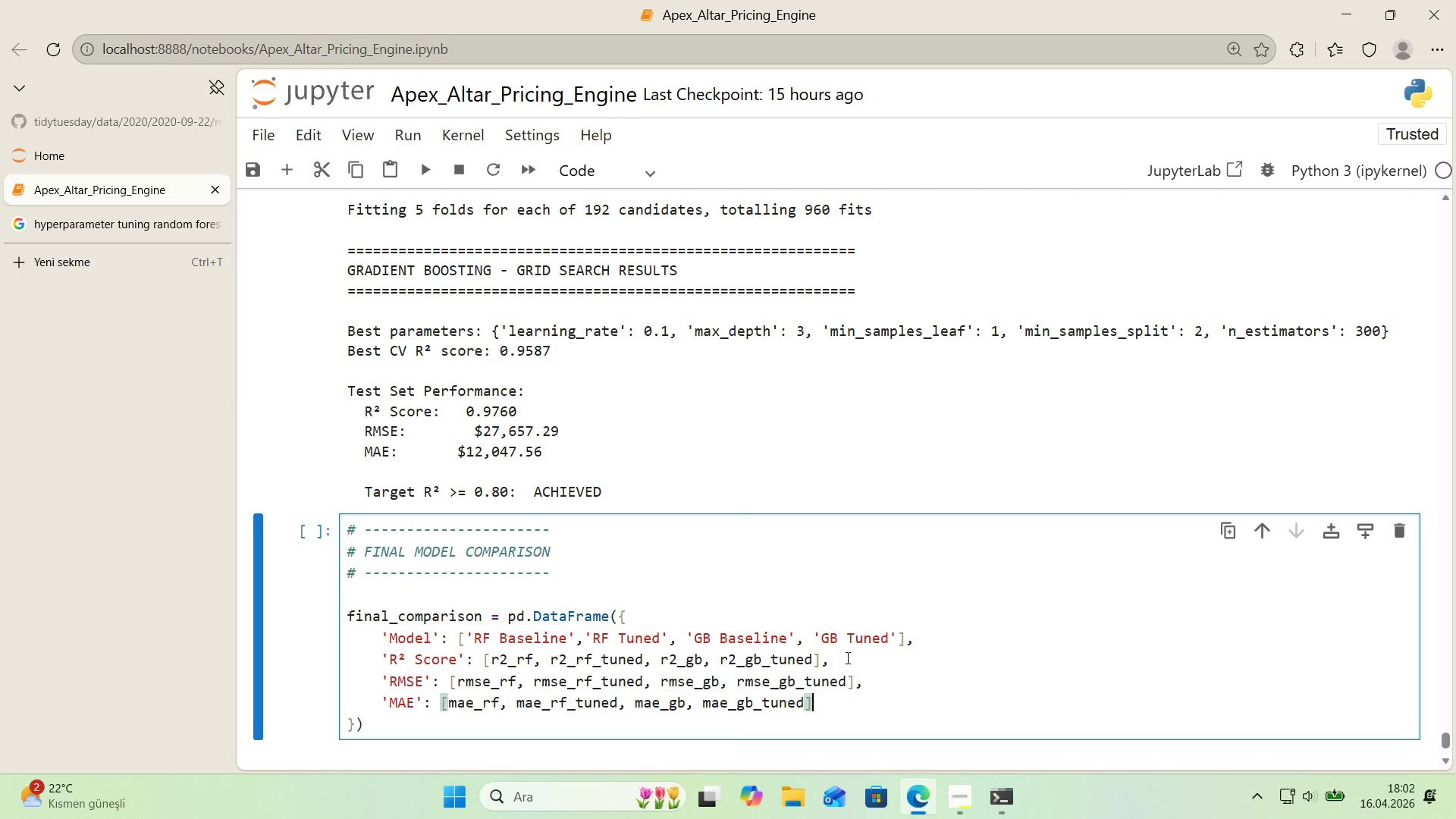 
key(Backspace)
 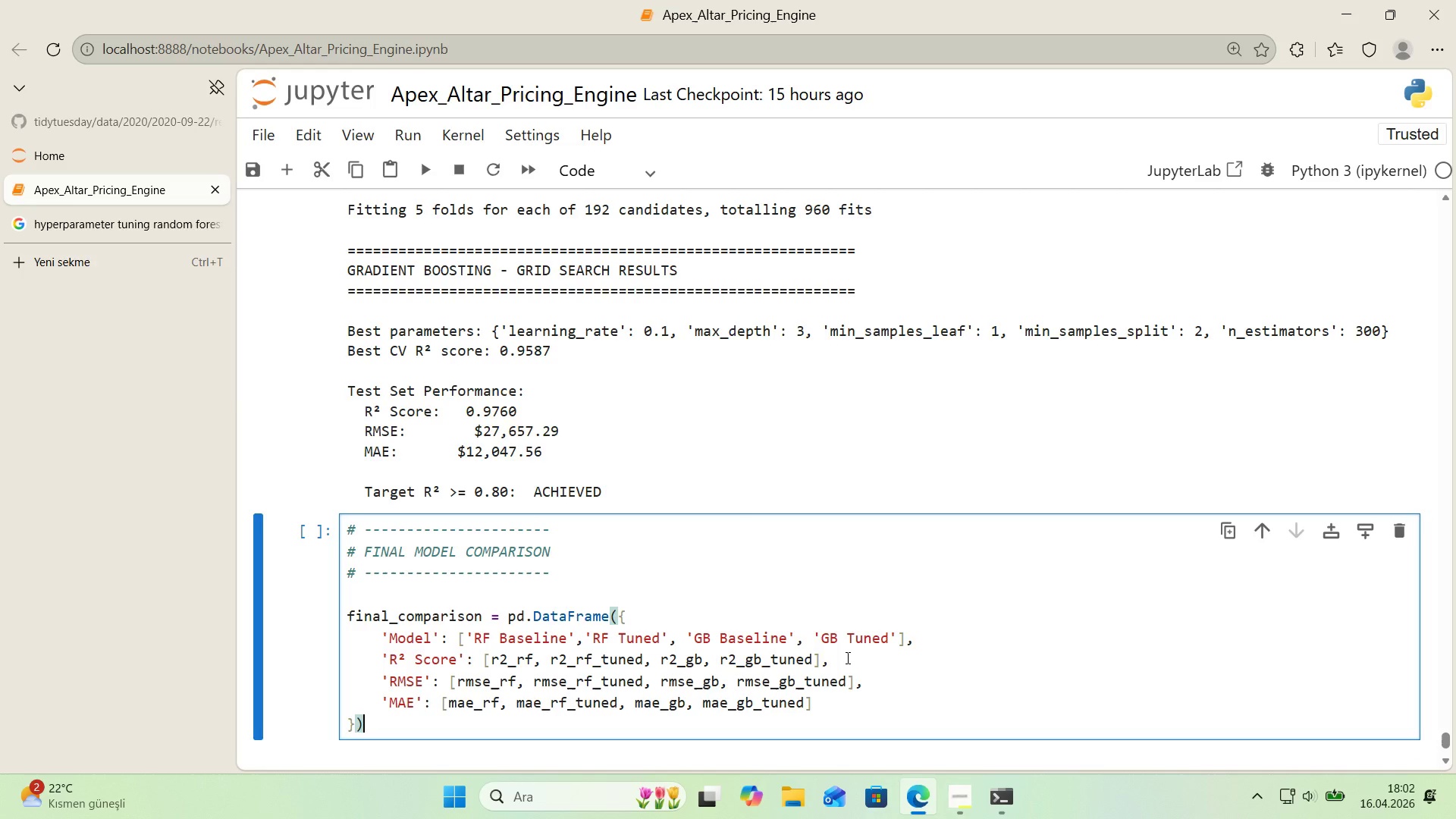 
key(ArrowDown)
 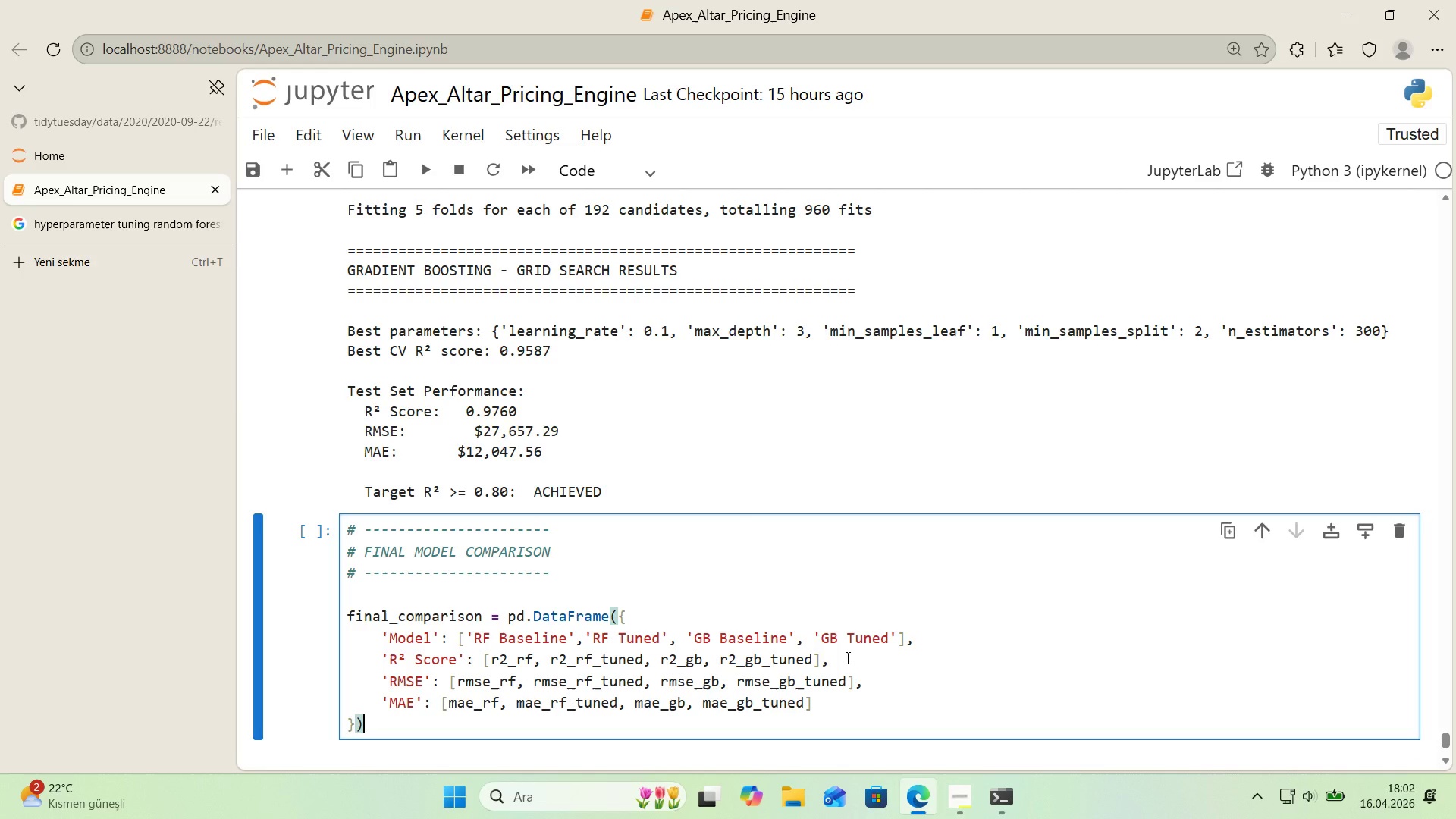 
type(.sort)
 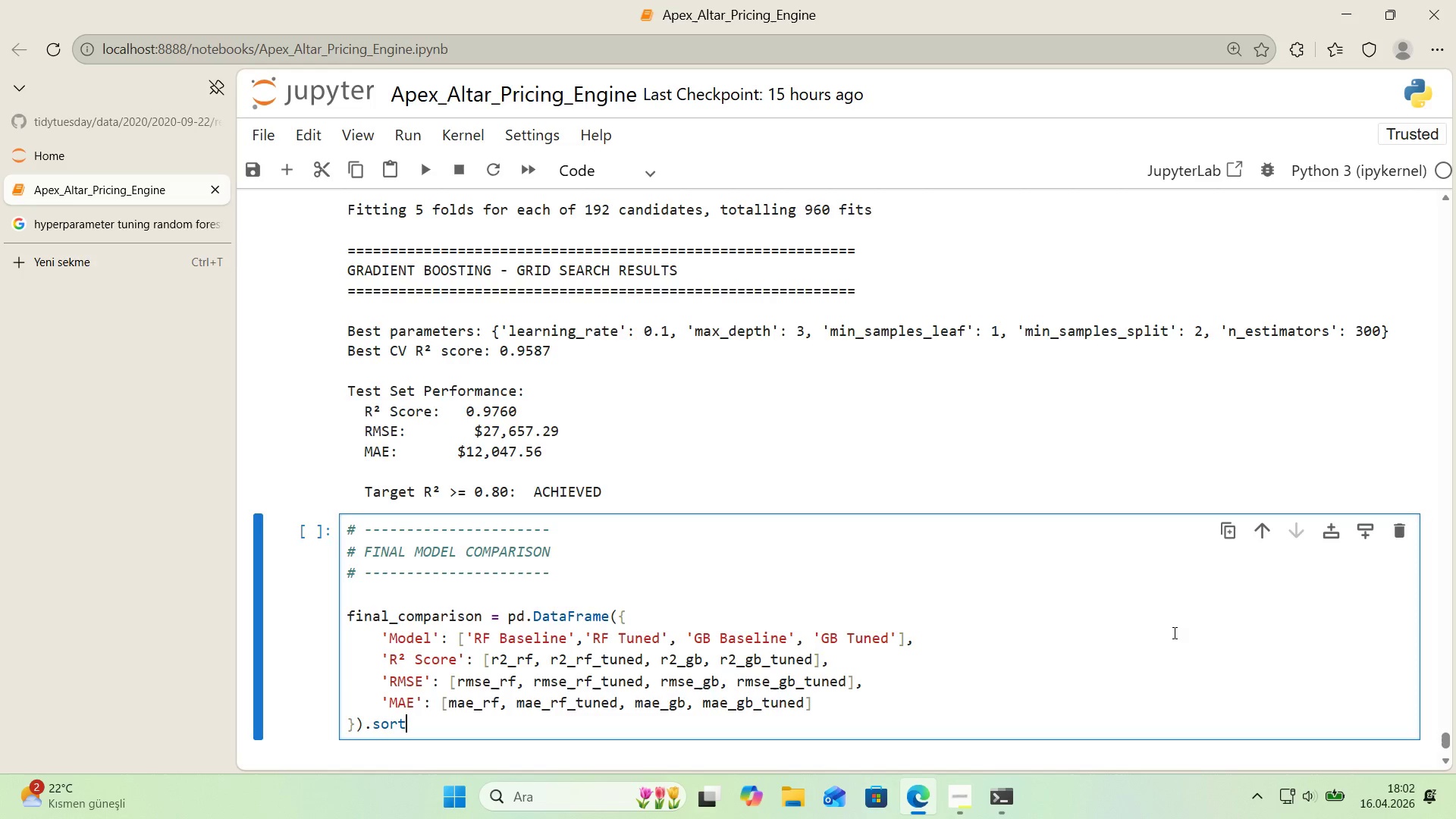 
scroll: coordinate [1173, 632], scroll_direction: down, amount: 1.0
 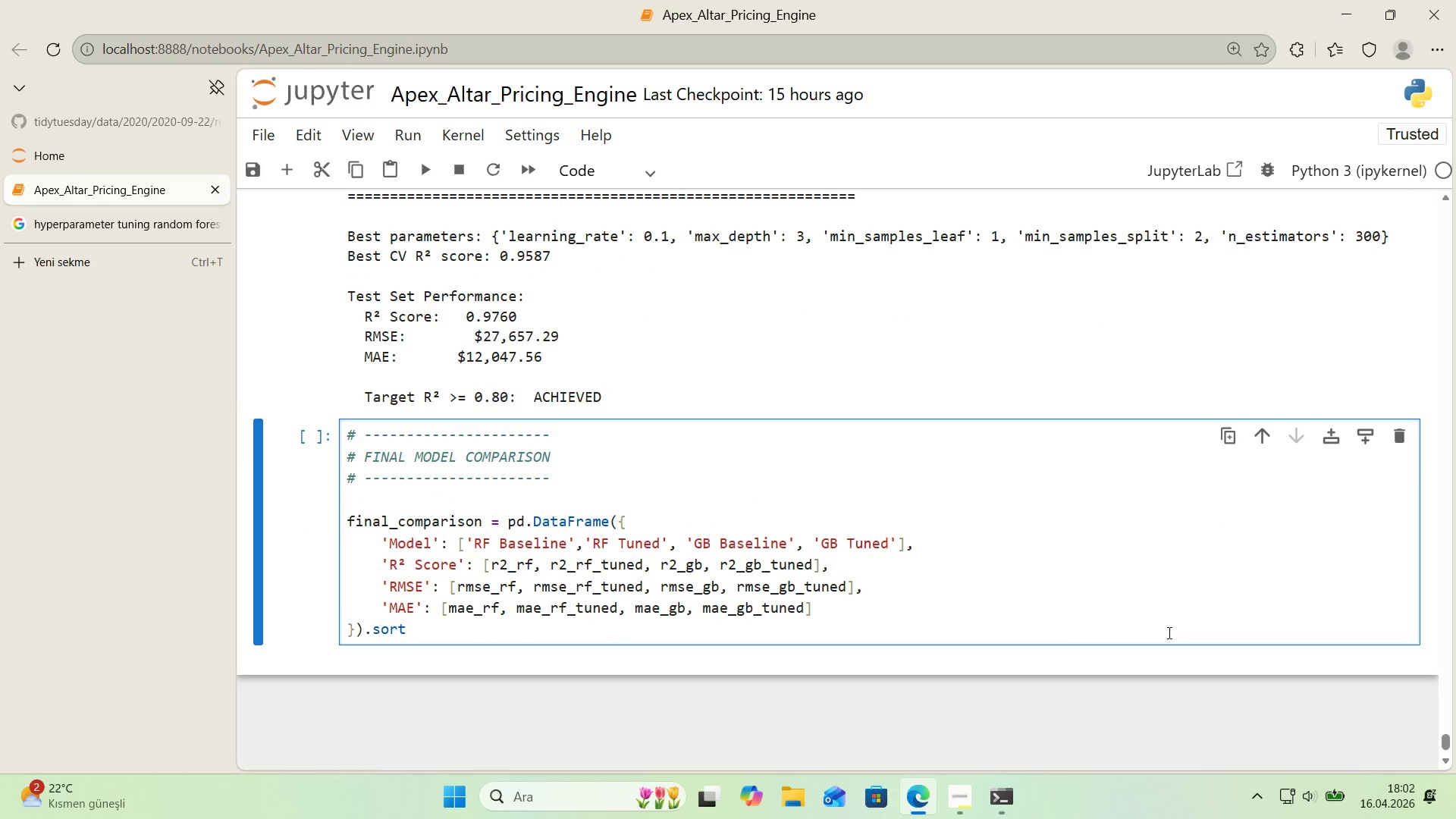 
type(_values*()
 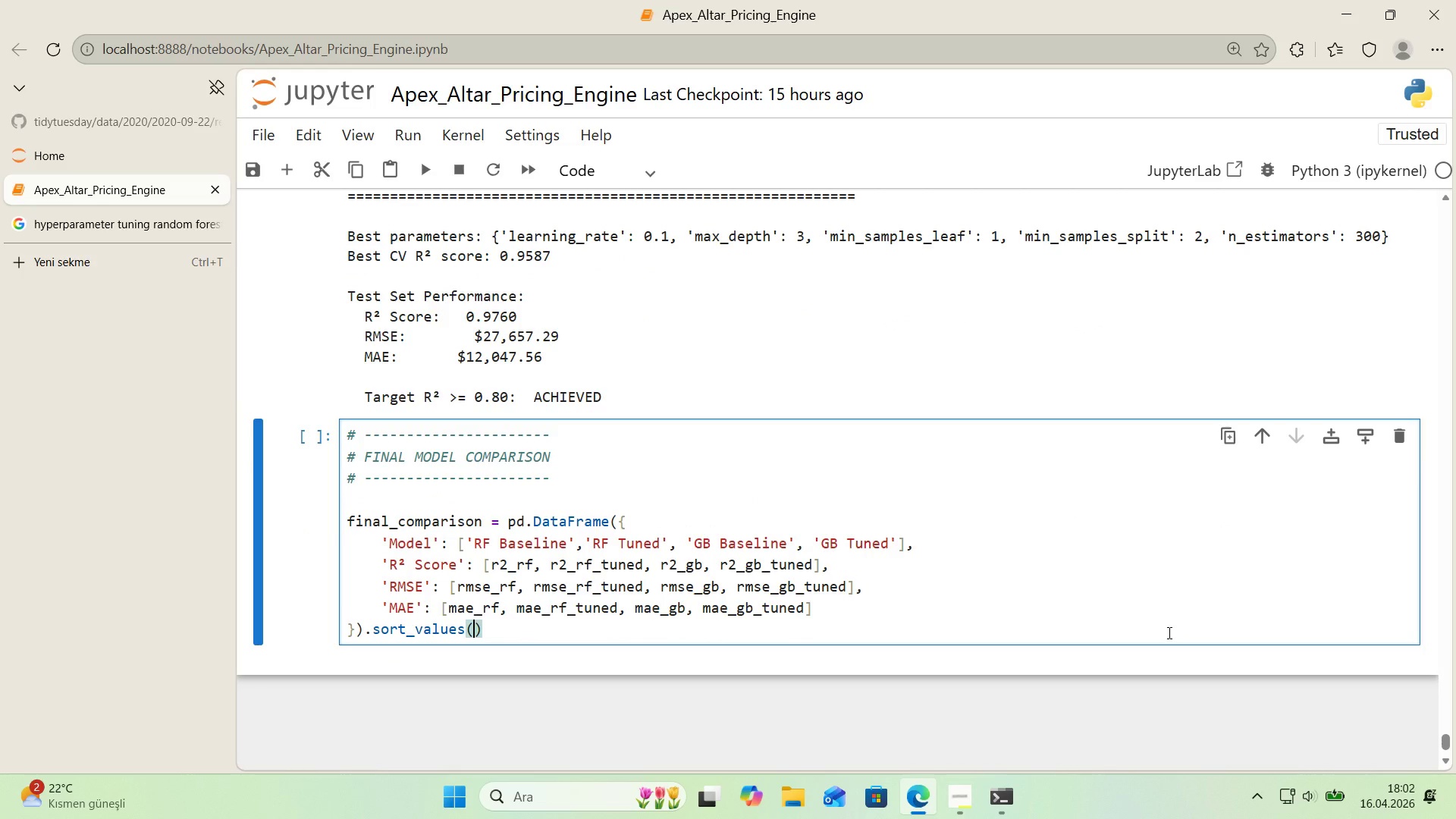 
 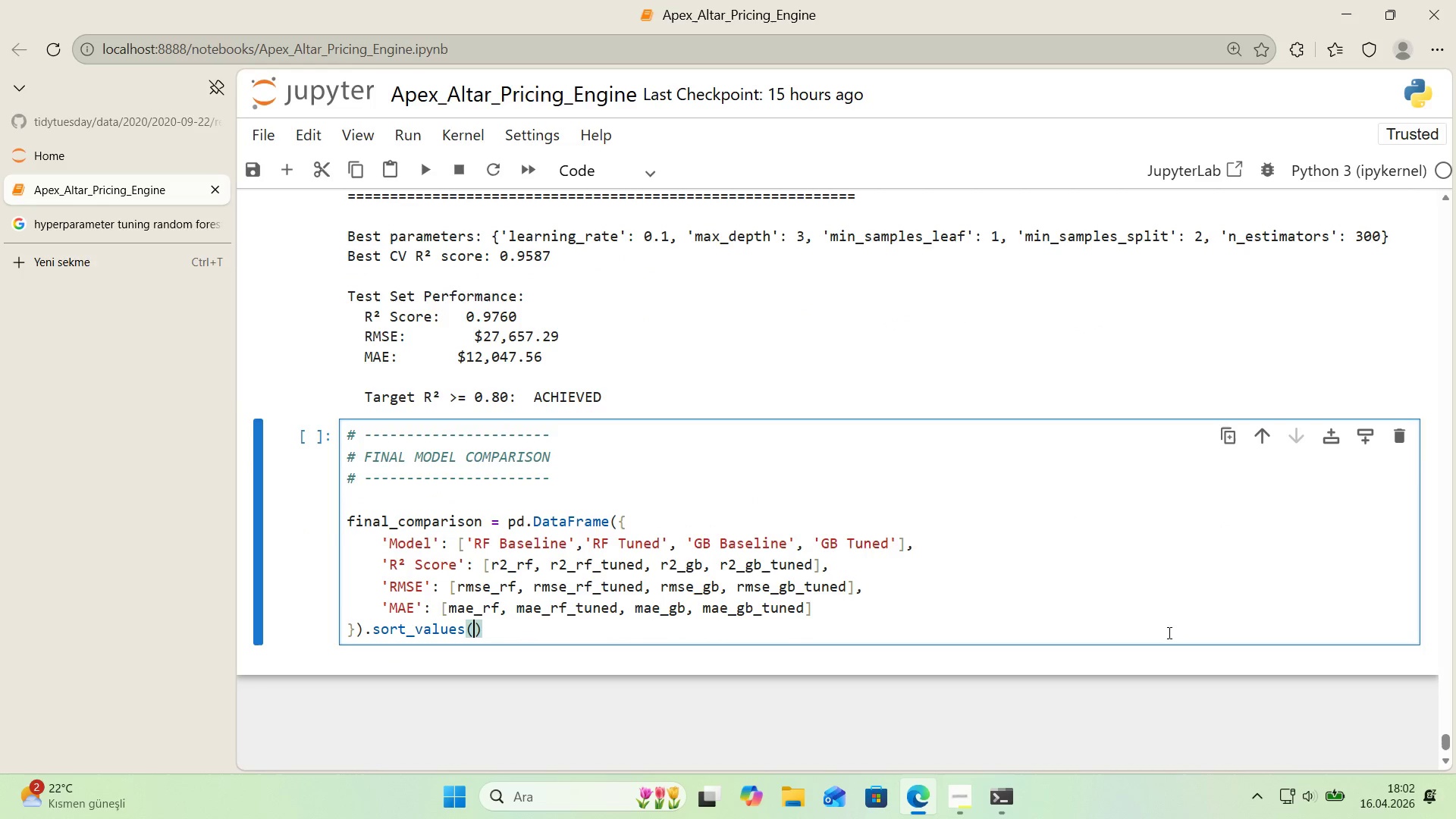 
key(ArrowLeft)
 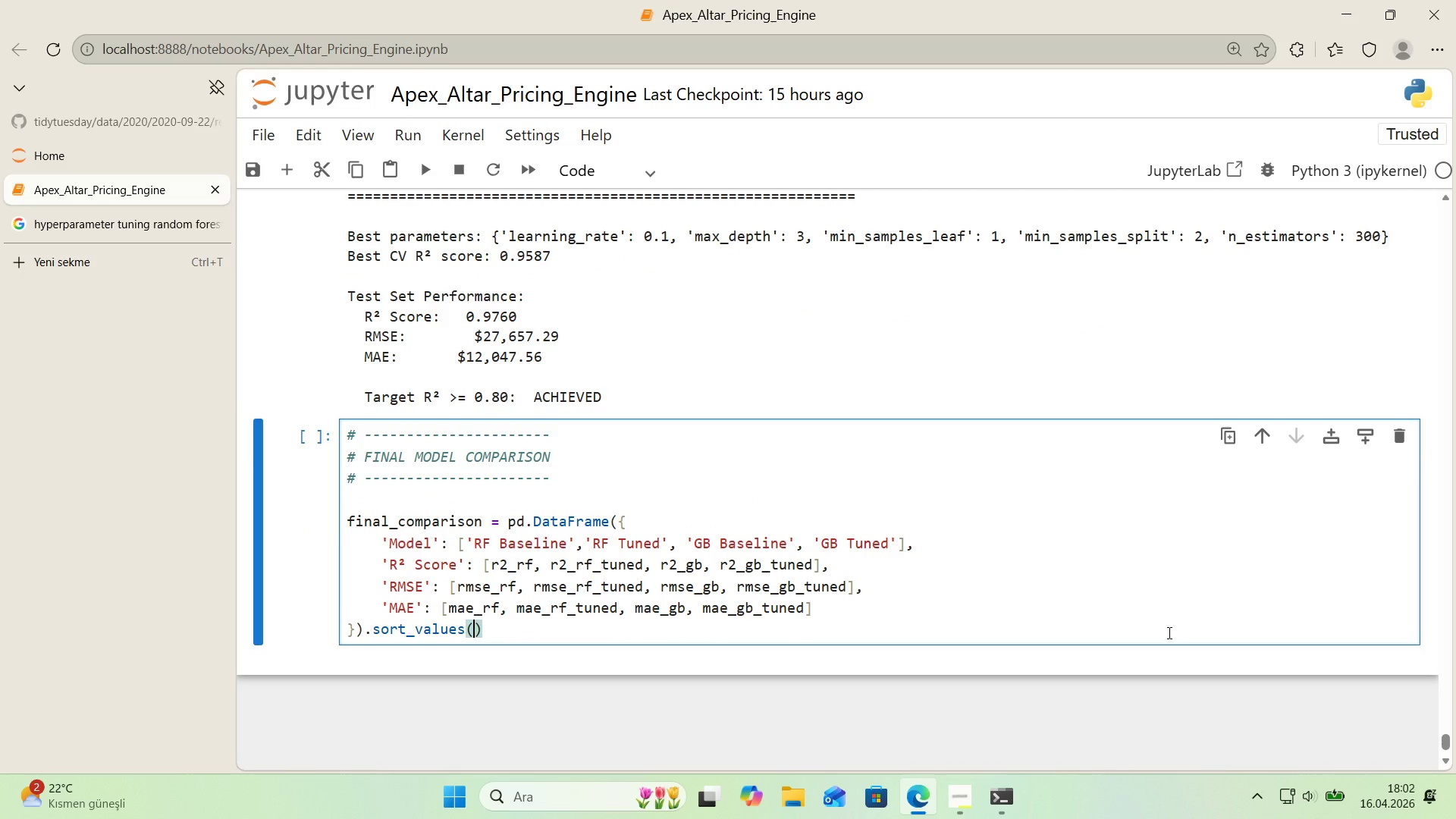 
type(@@)
 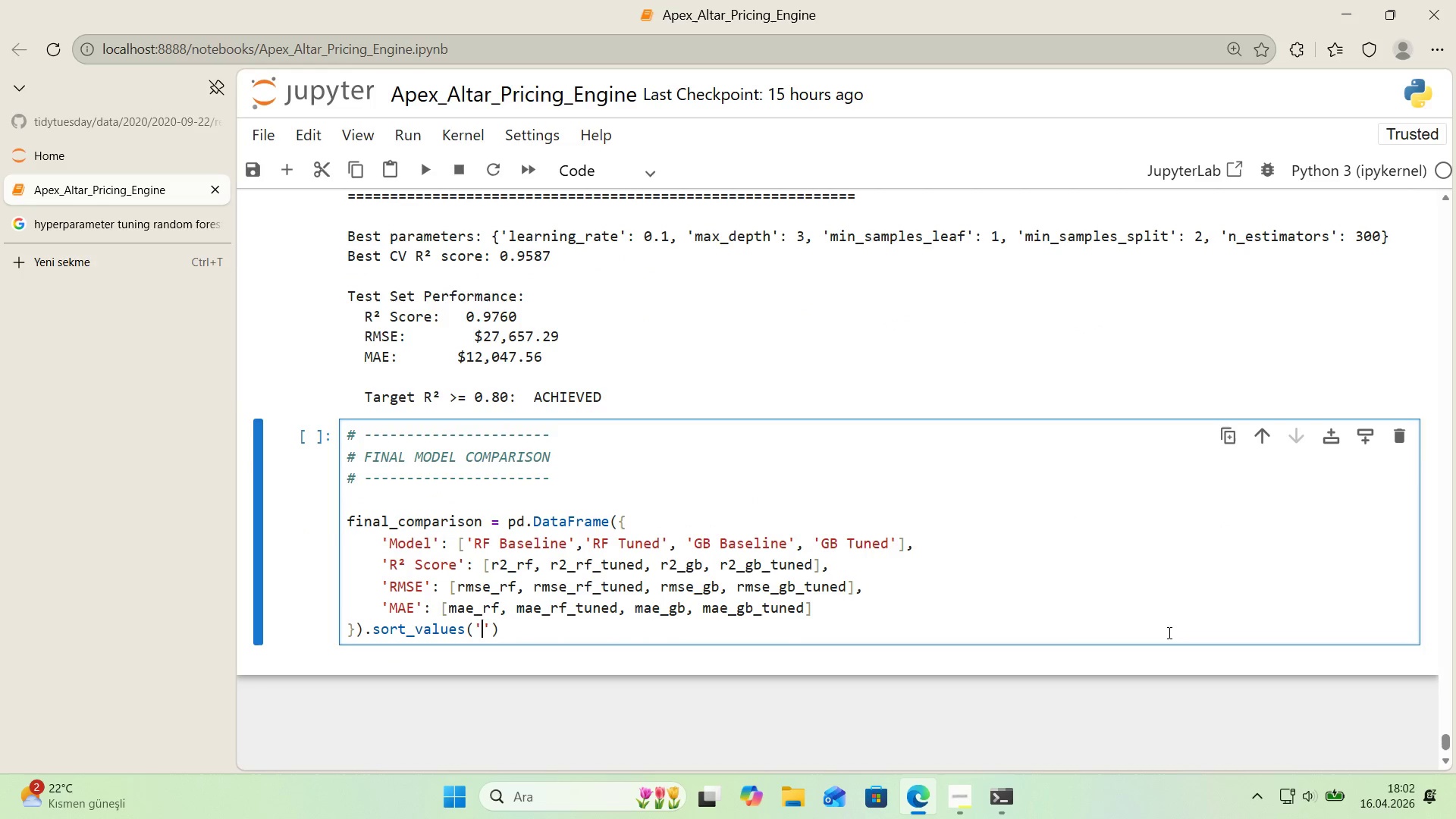 
key(ArrowLeft)
 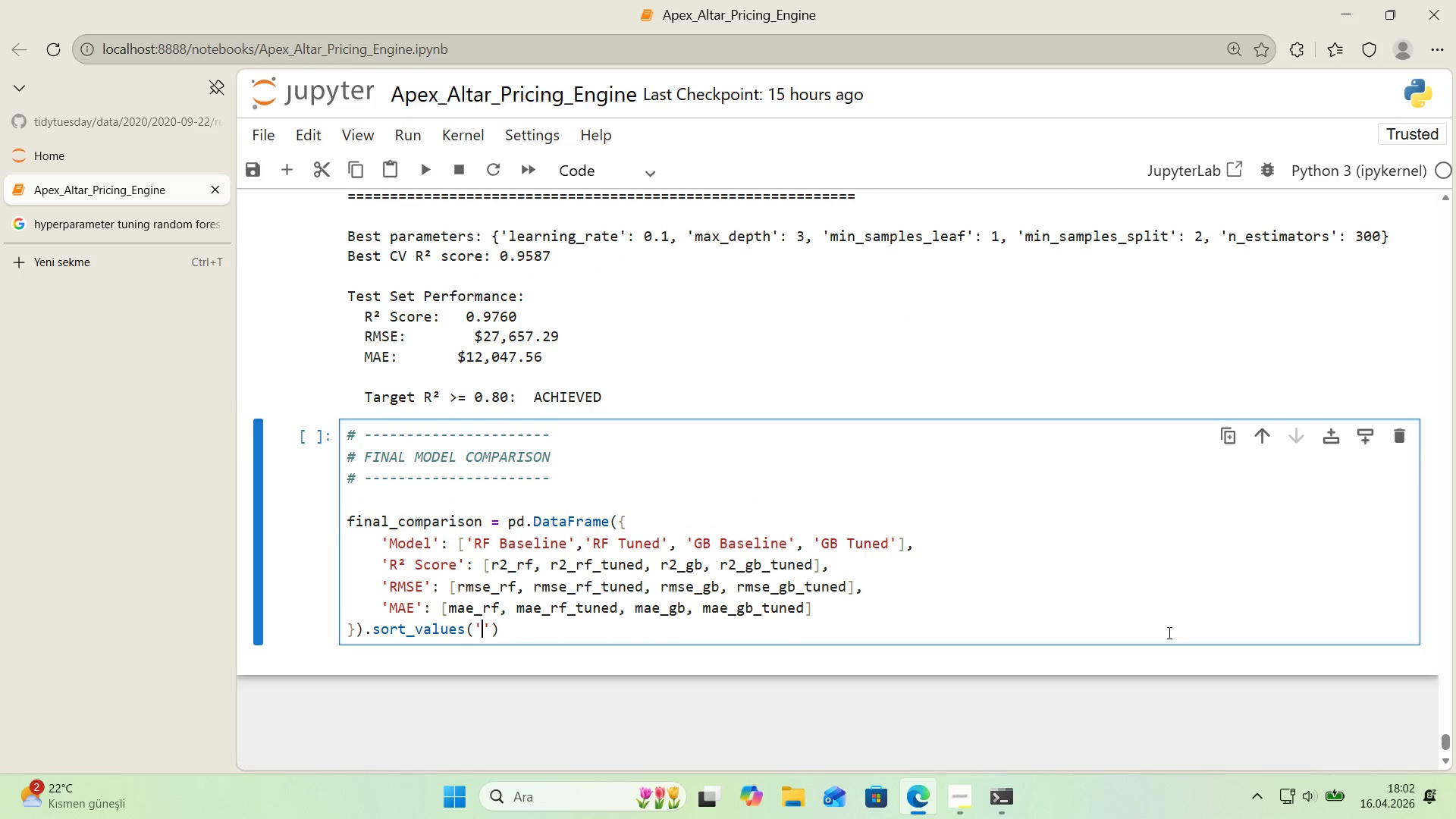 
type(R2 Score)
 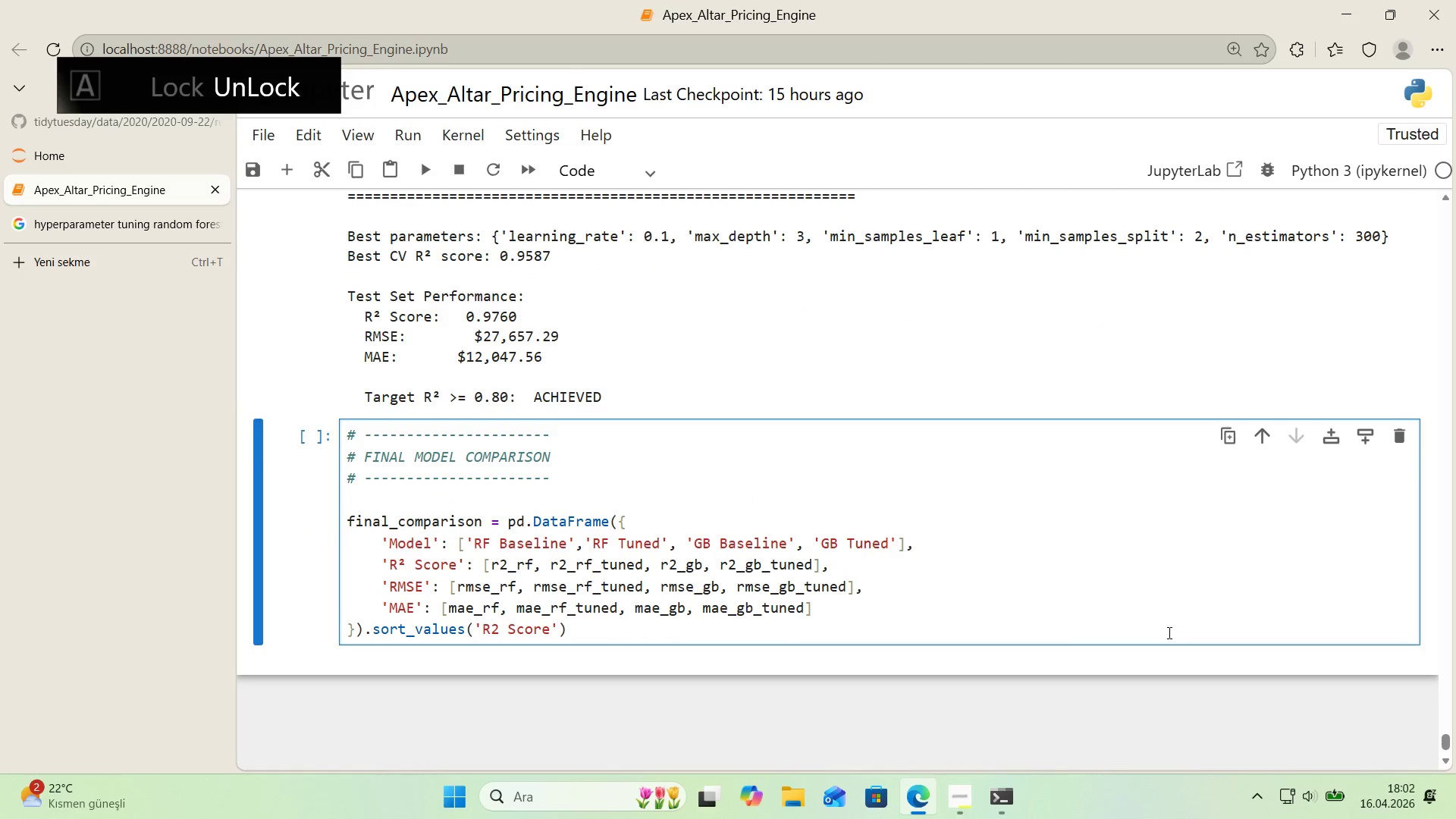 
key(ArrowRight)
 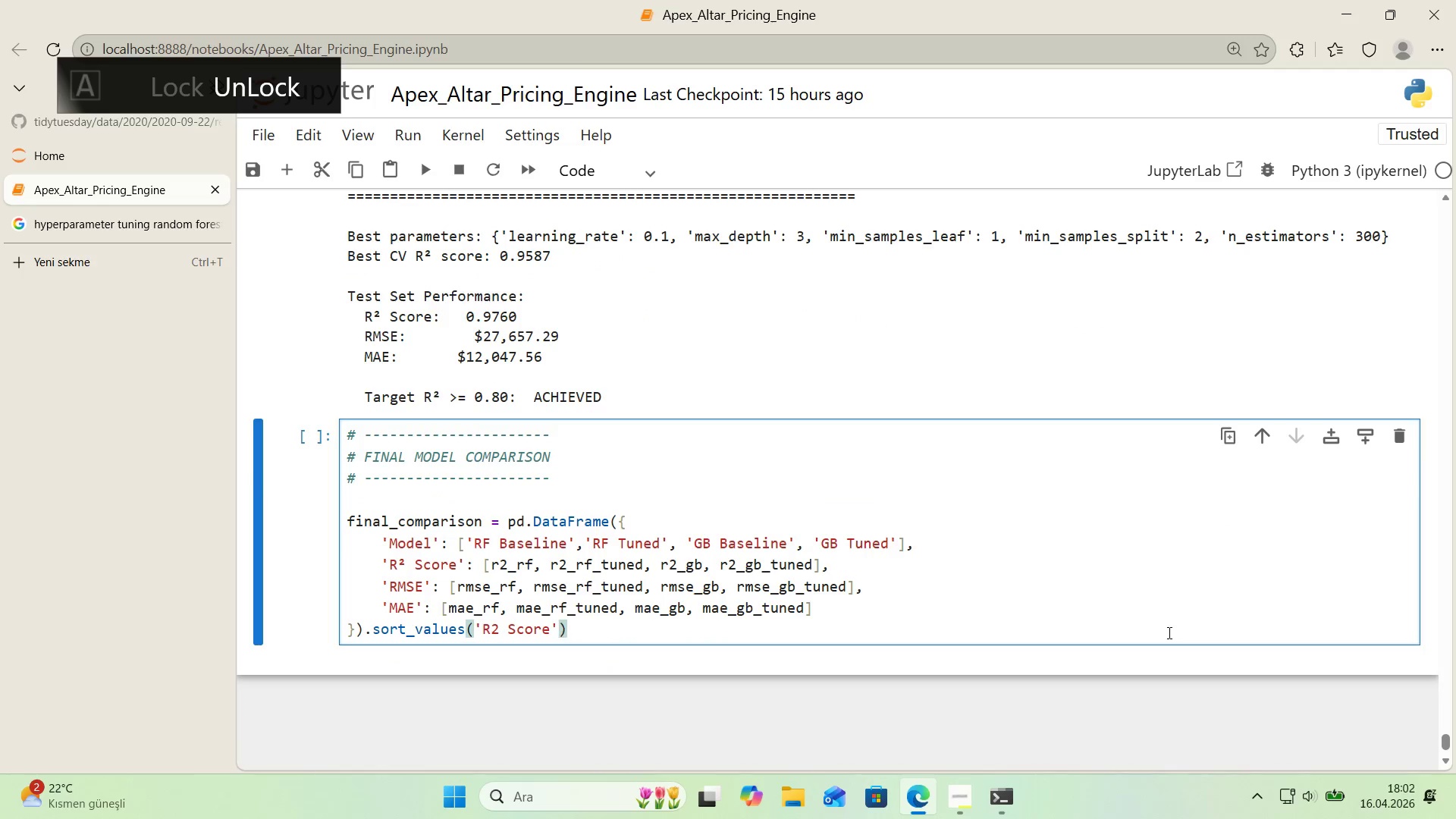 
type(, ascend'g)
key(Backspace)
type(ng)False)
 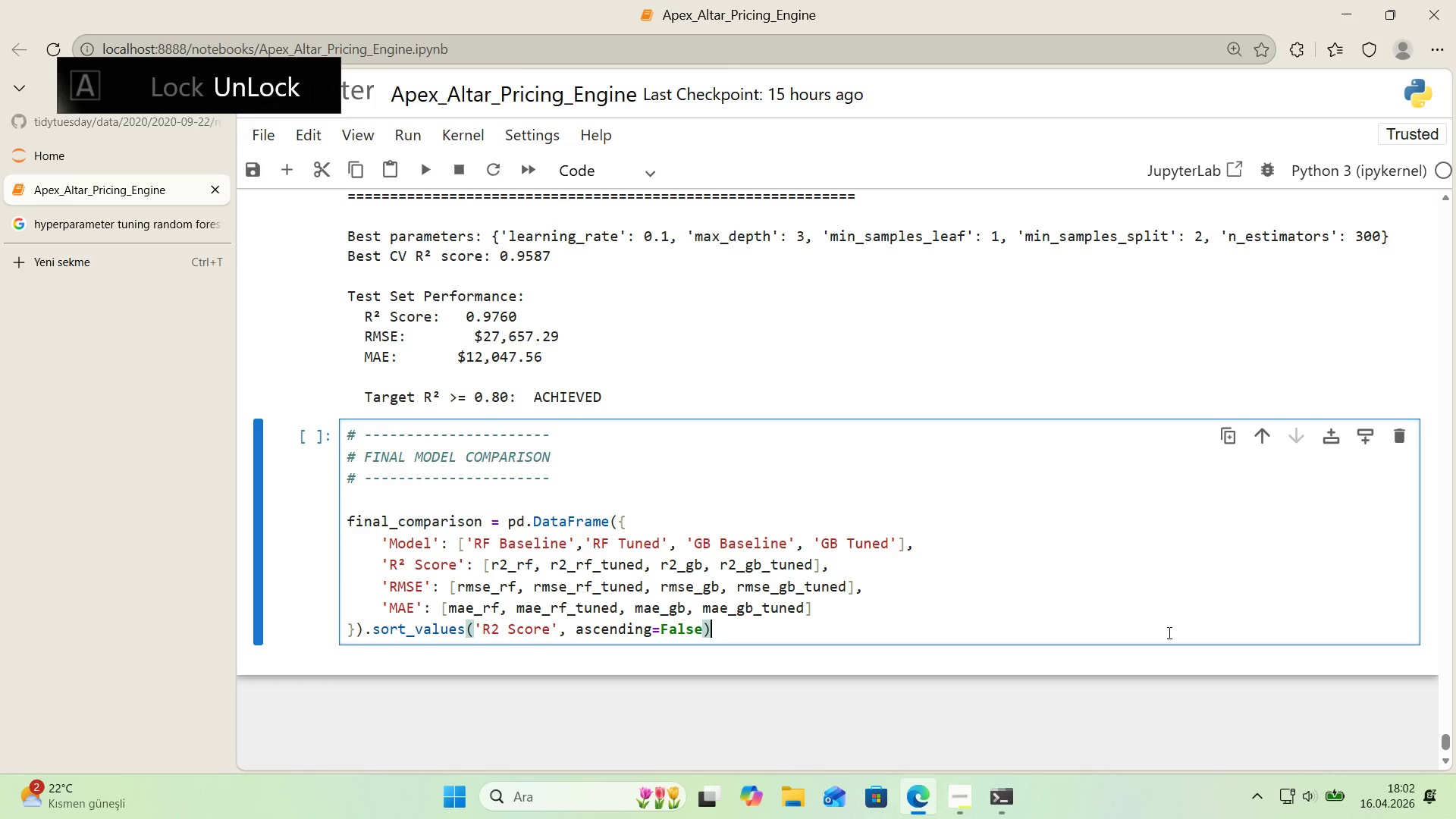 
 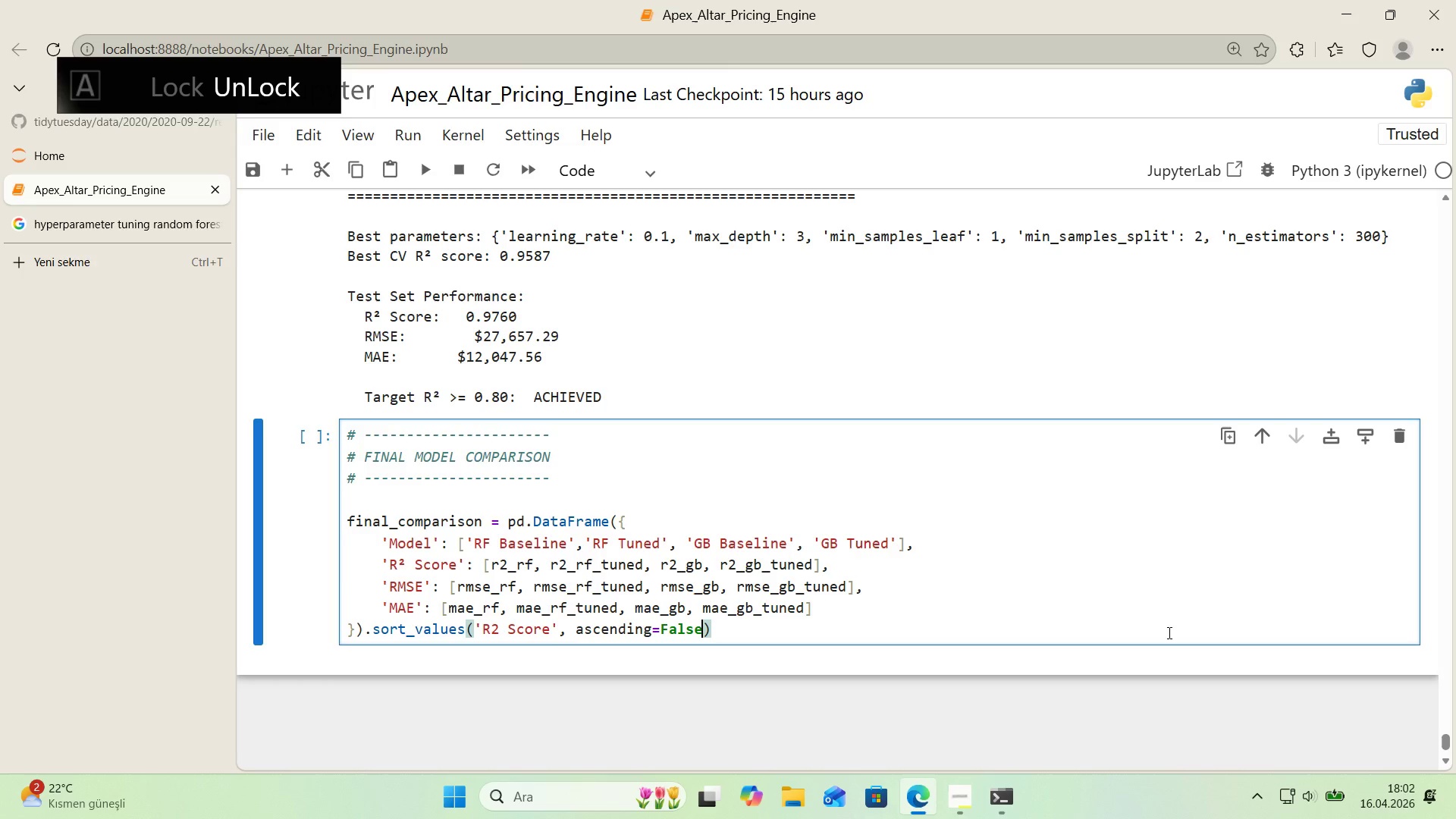 
key(ArrowRight)
 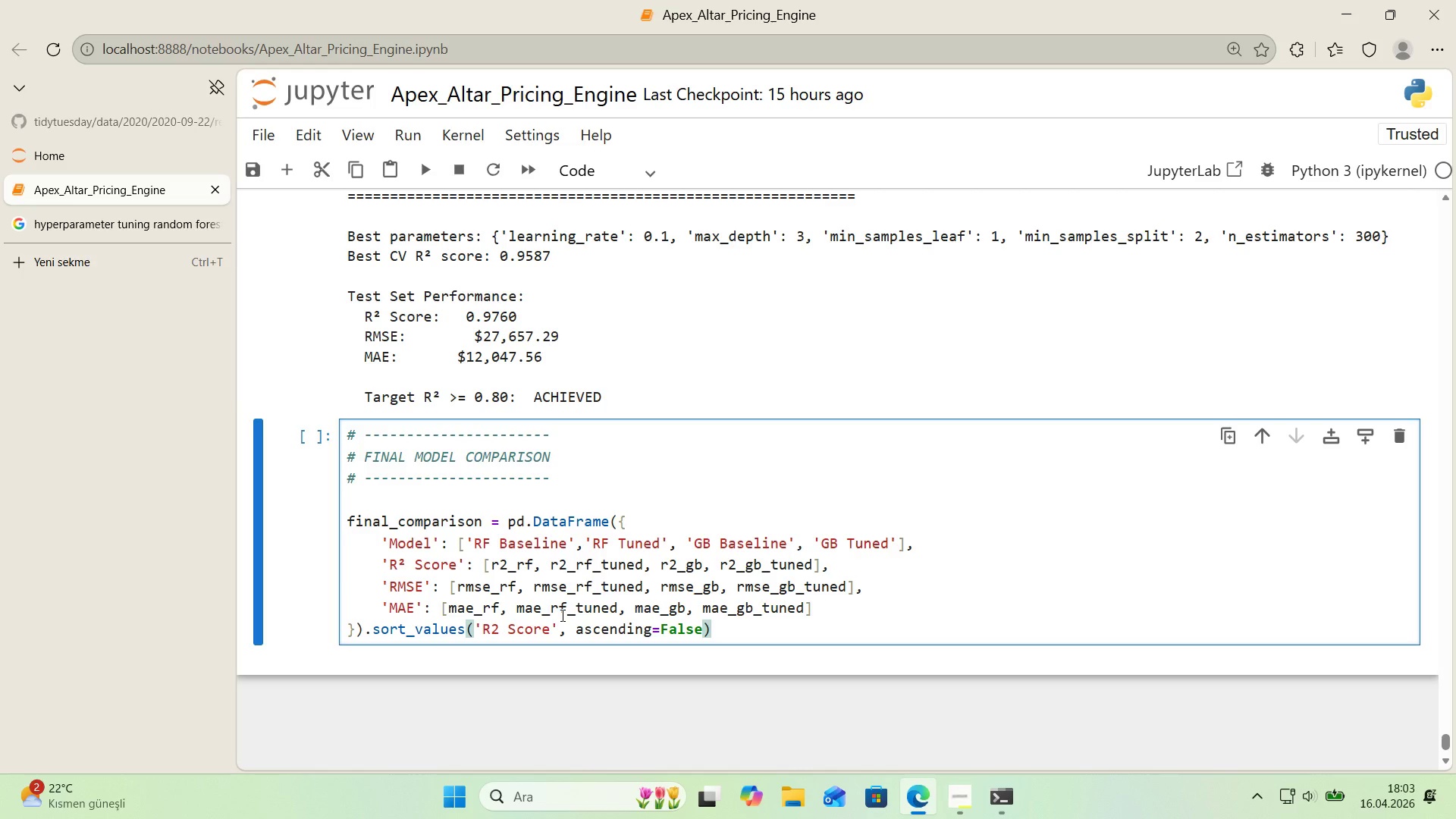 
wait(65.94)
 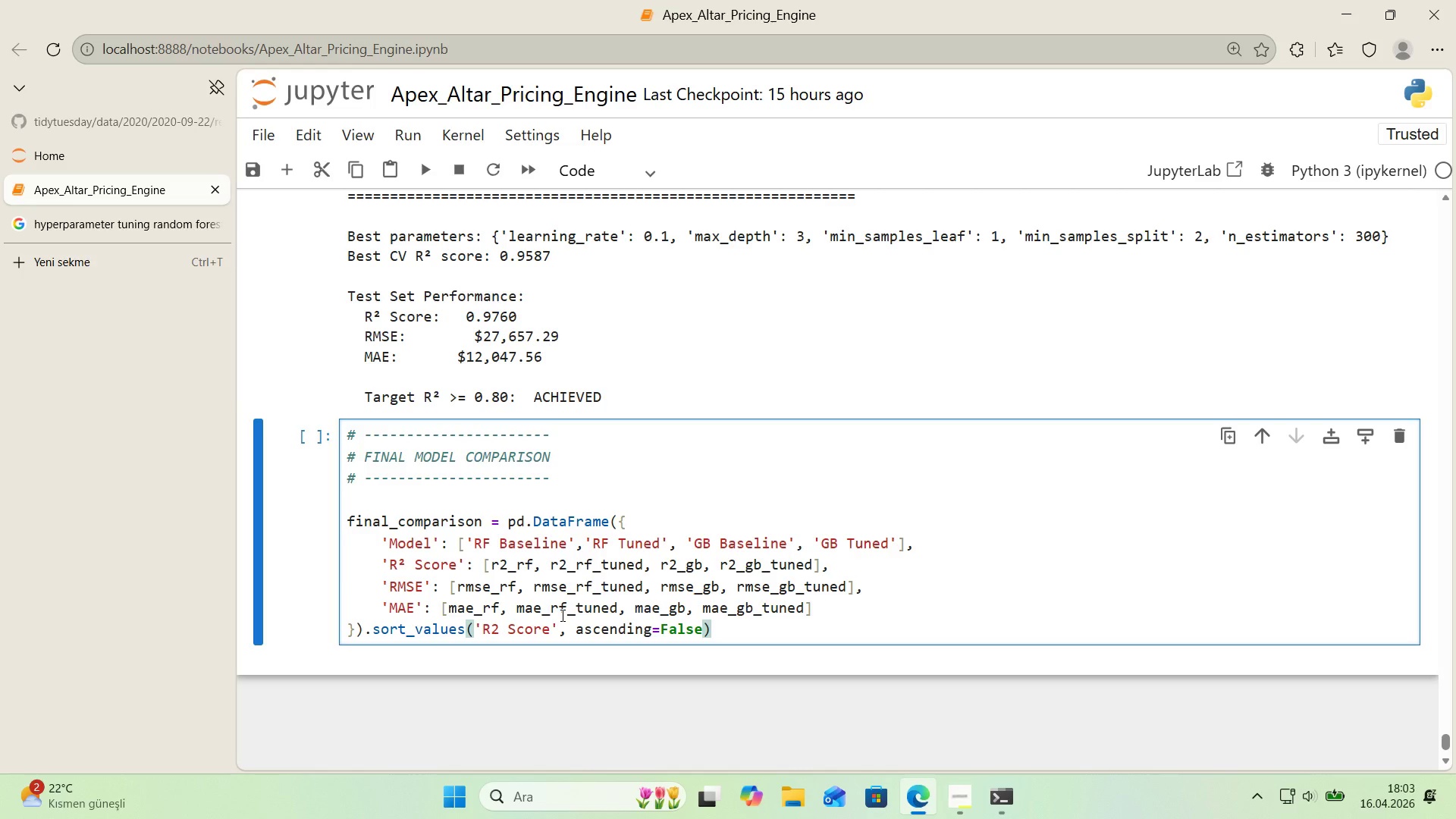 
left_click([730, 627])
 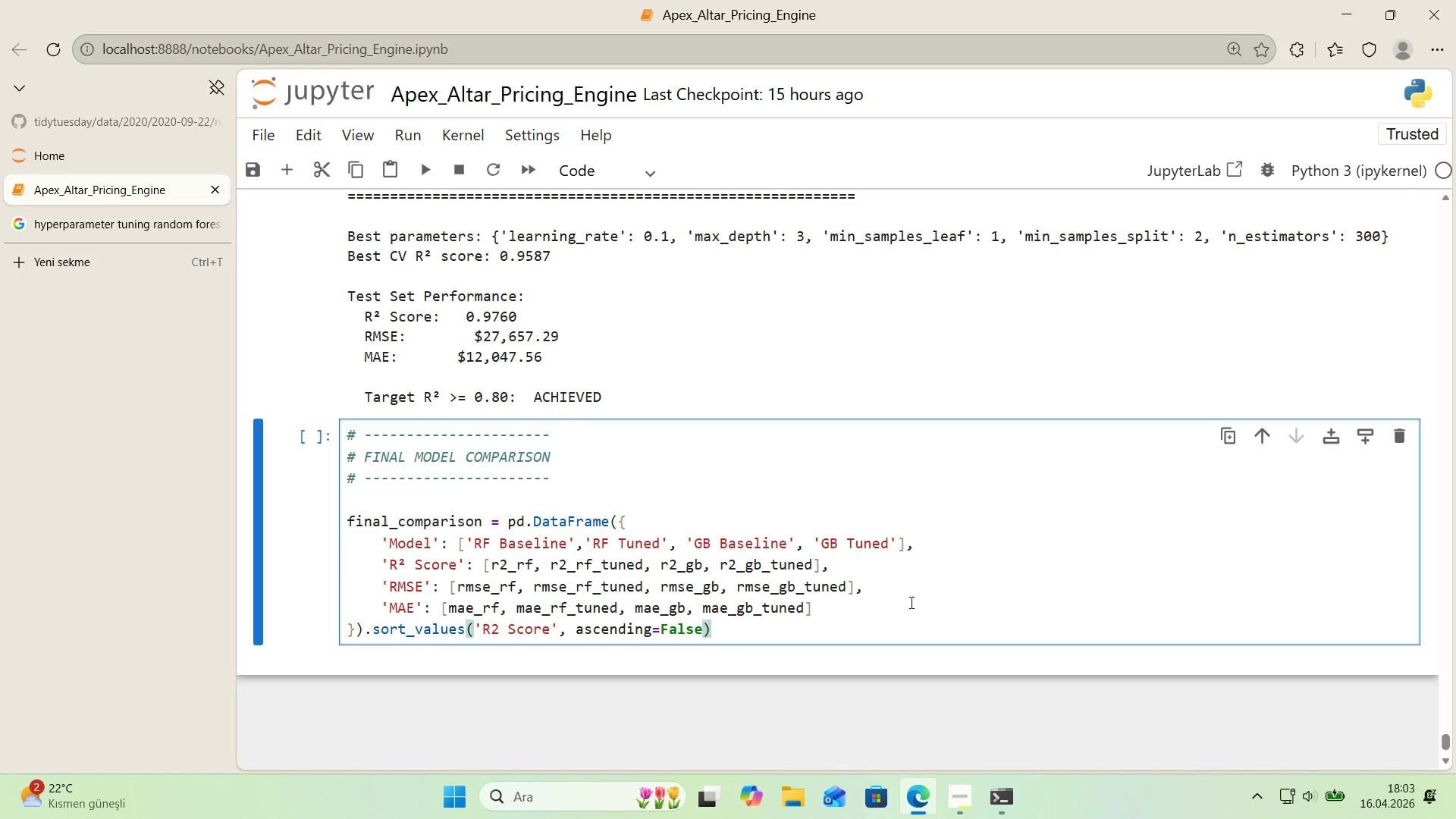 
key(Enter)
 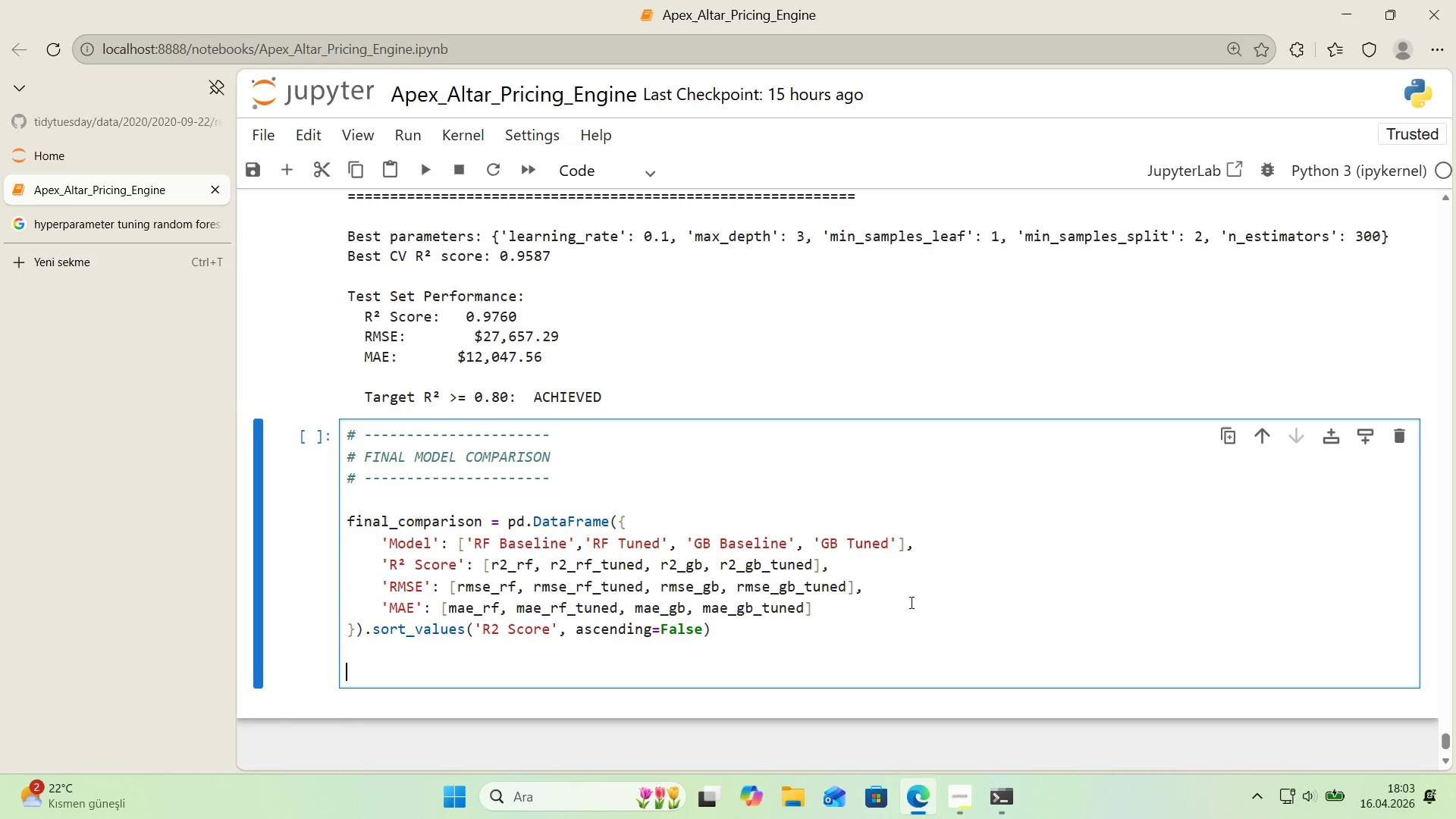 
key(Enter)
 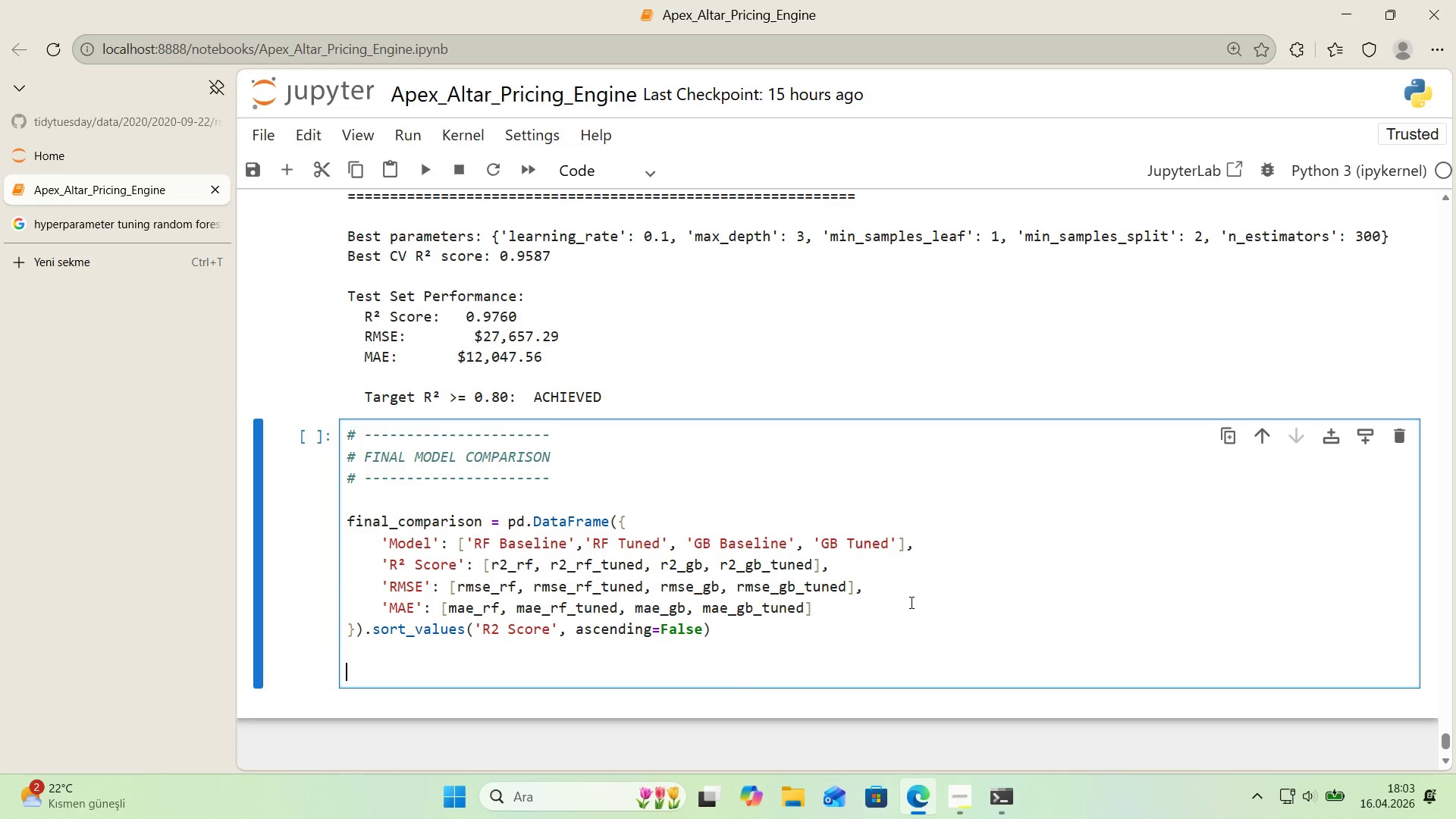 
type(r)
key(Backspace)
type(pr'nt*()
 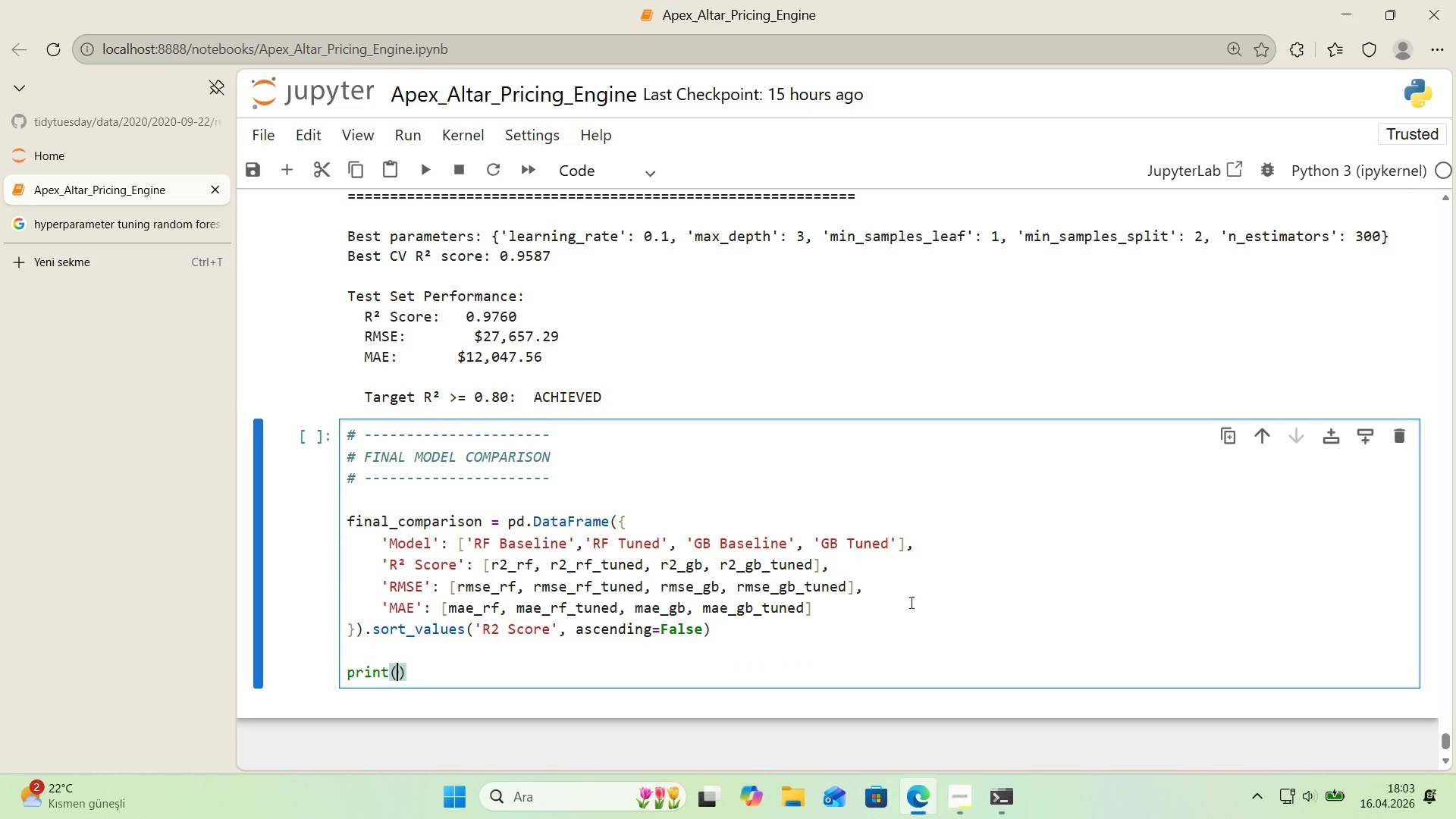 
 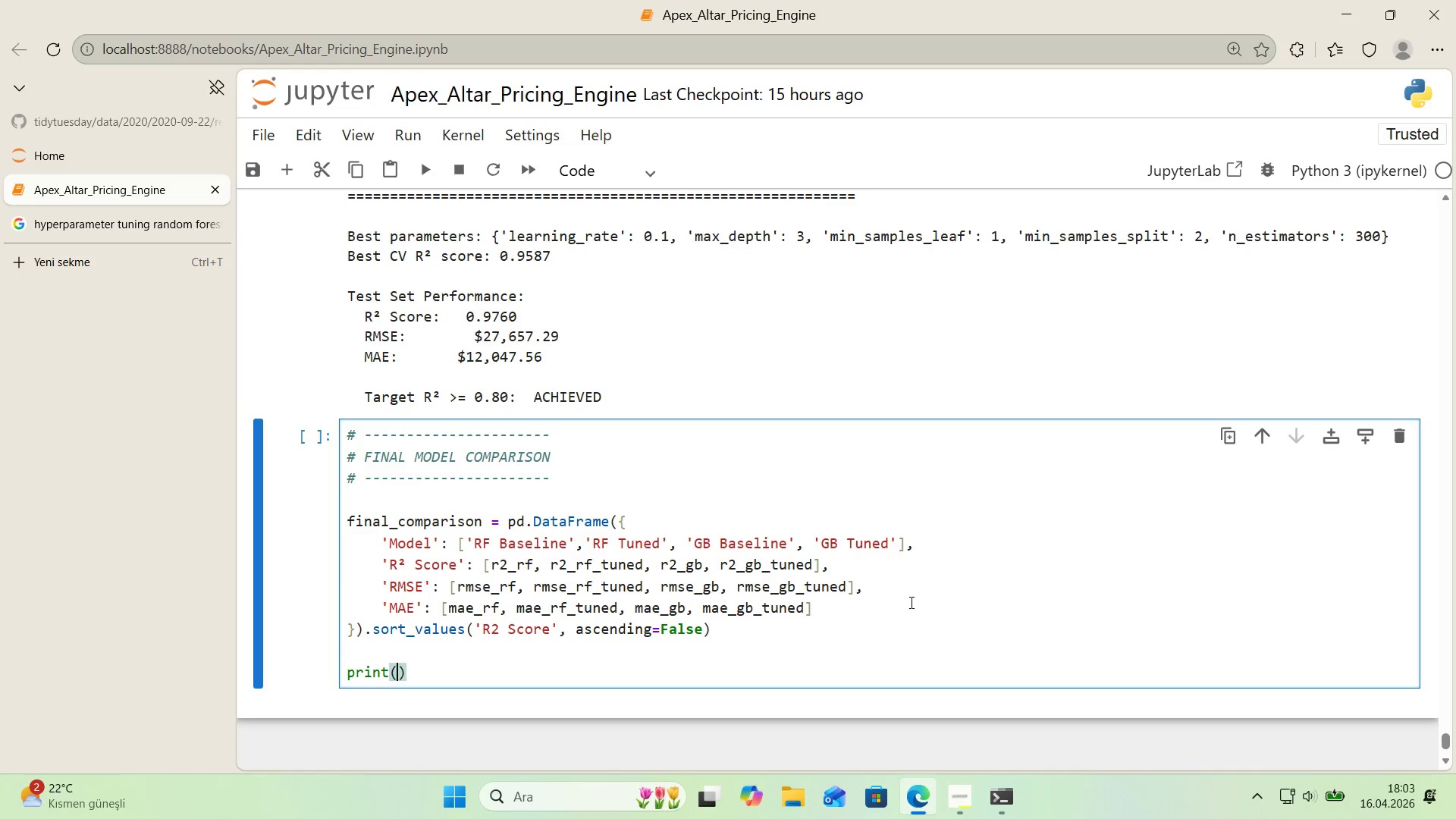 
key(ArrowLeft)
 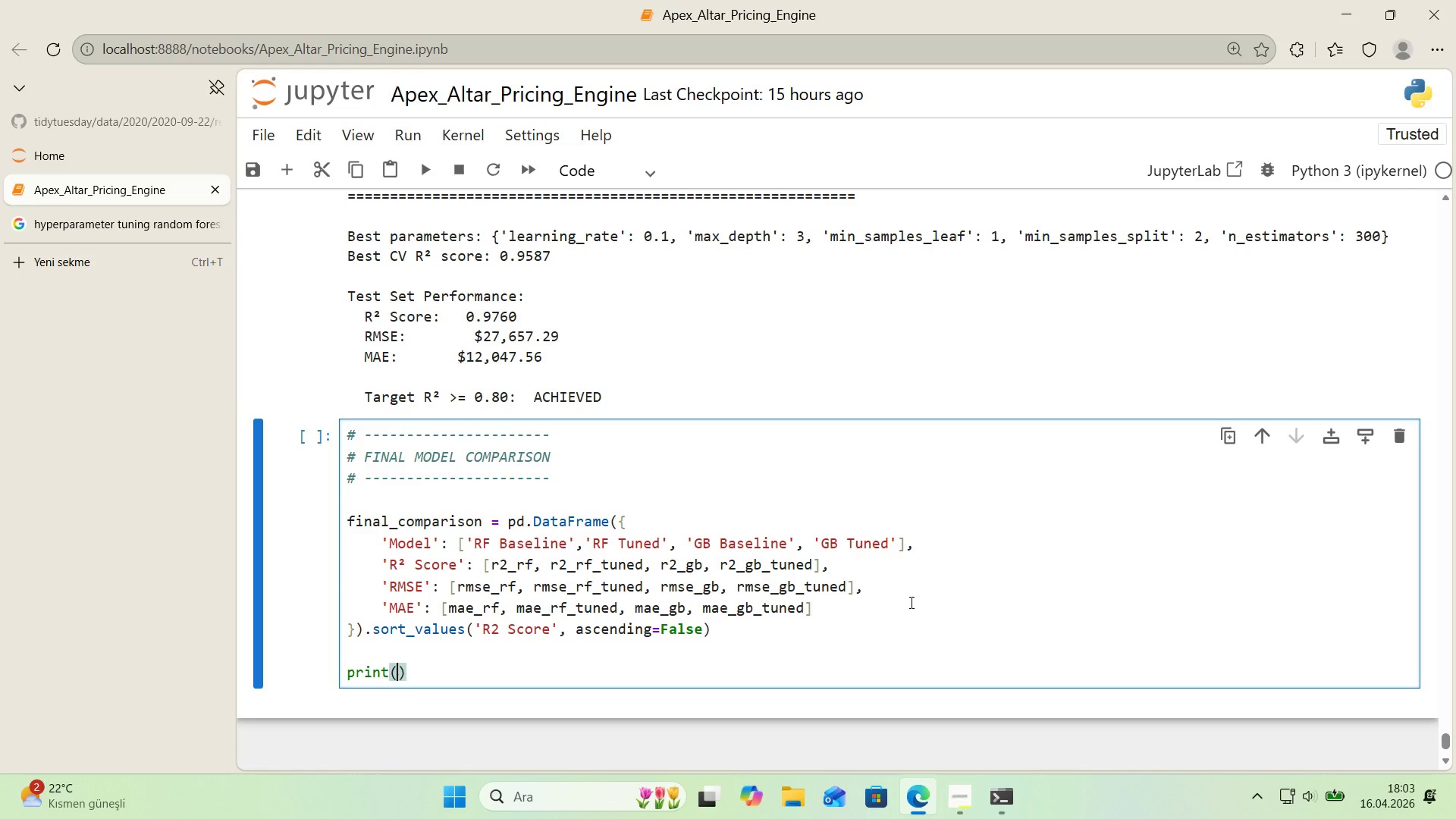 
key(Backquote)
 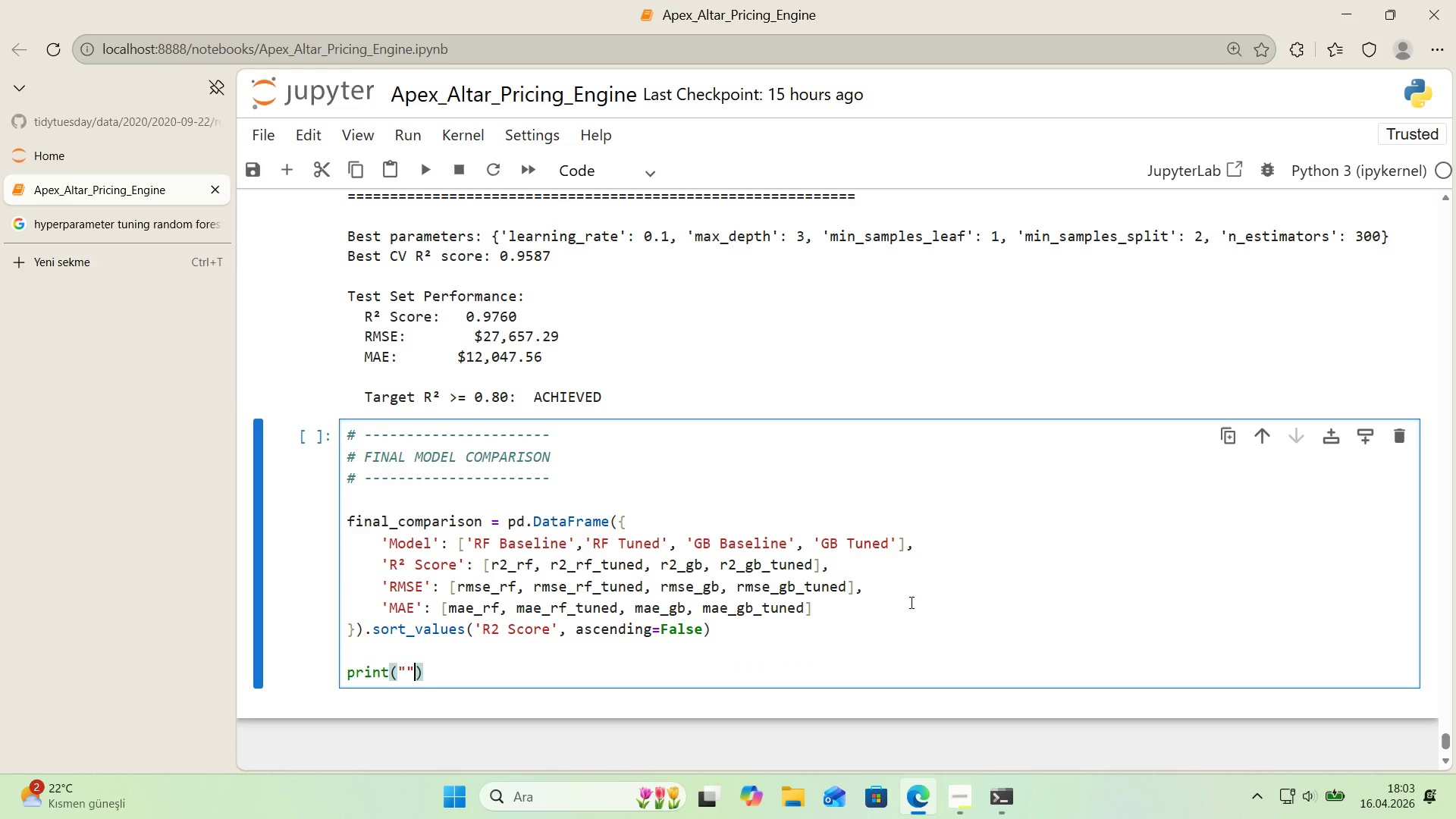 
key(Backquote)
 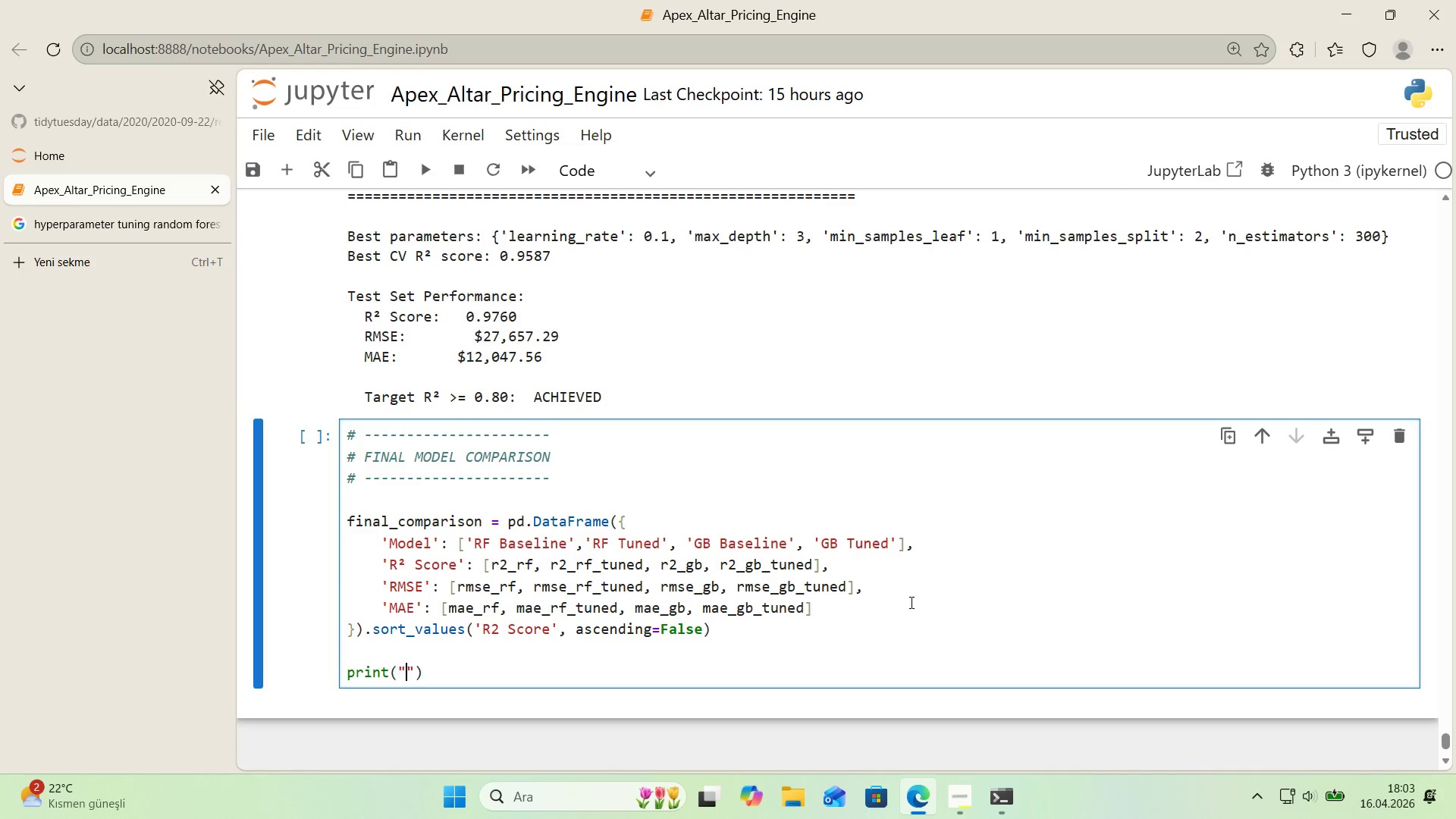 
key(ArrowLeft)
 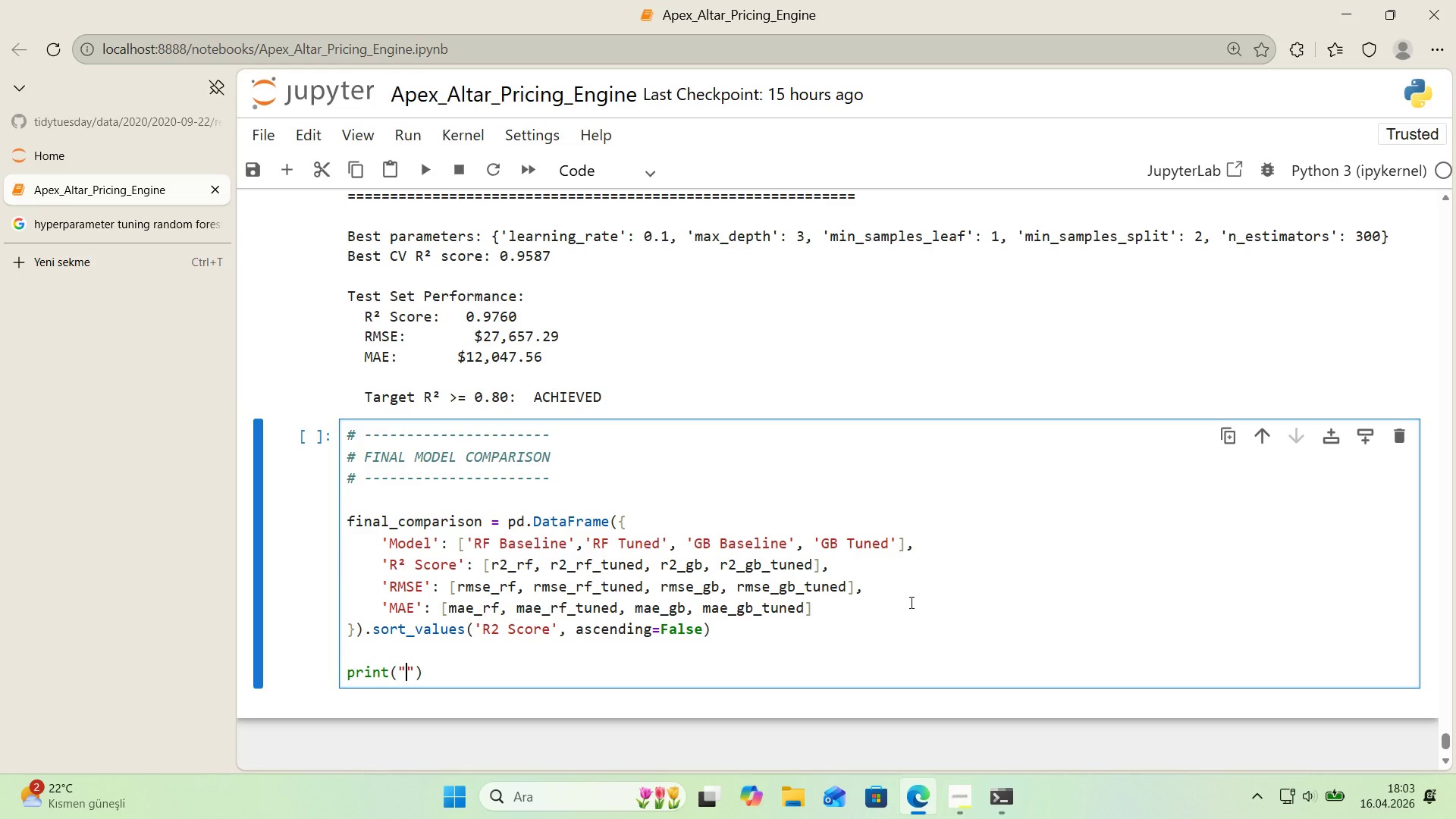 
key(Shift+0)
 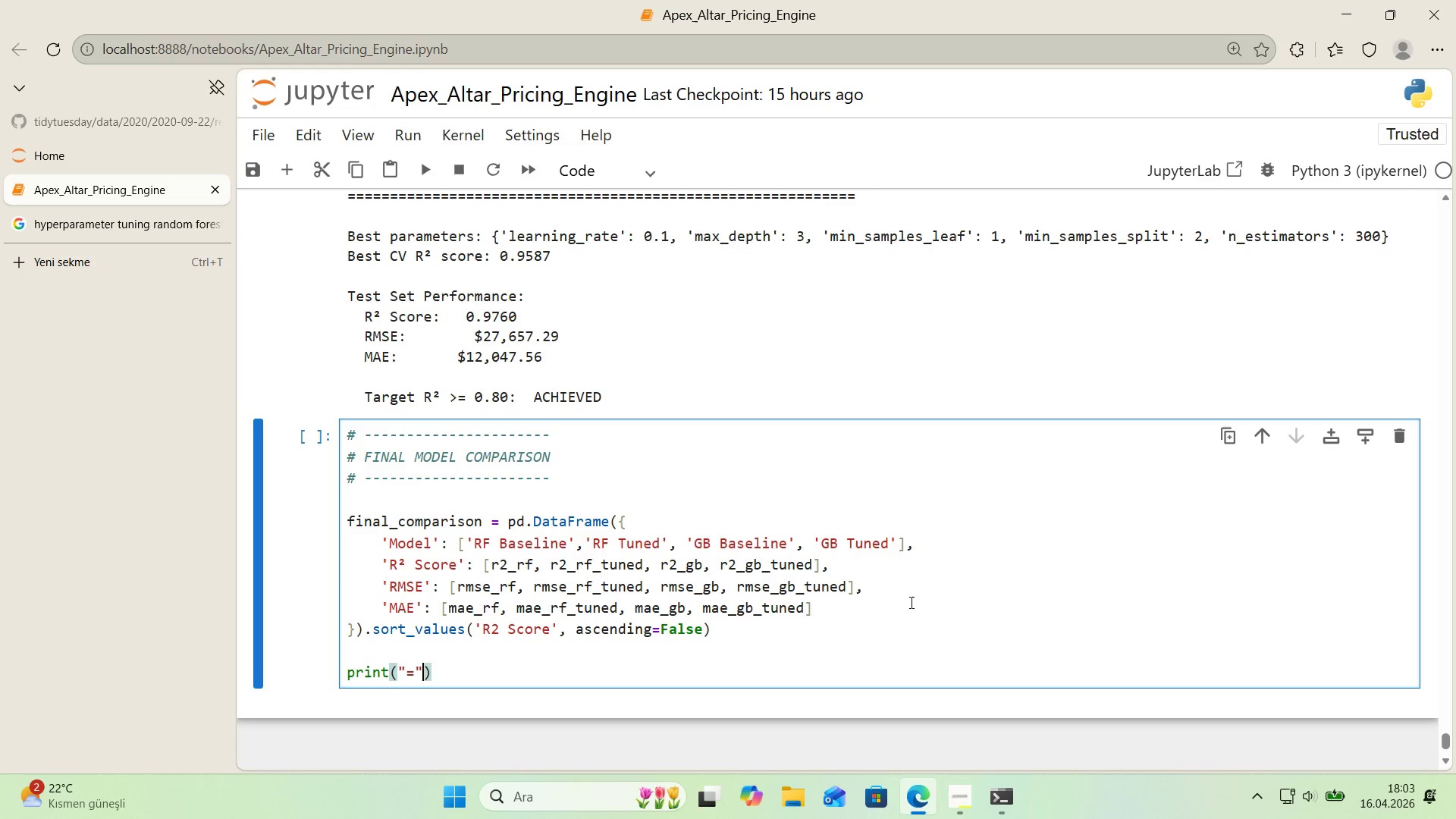 
key(ArrowRight)
 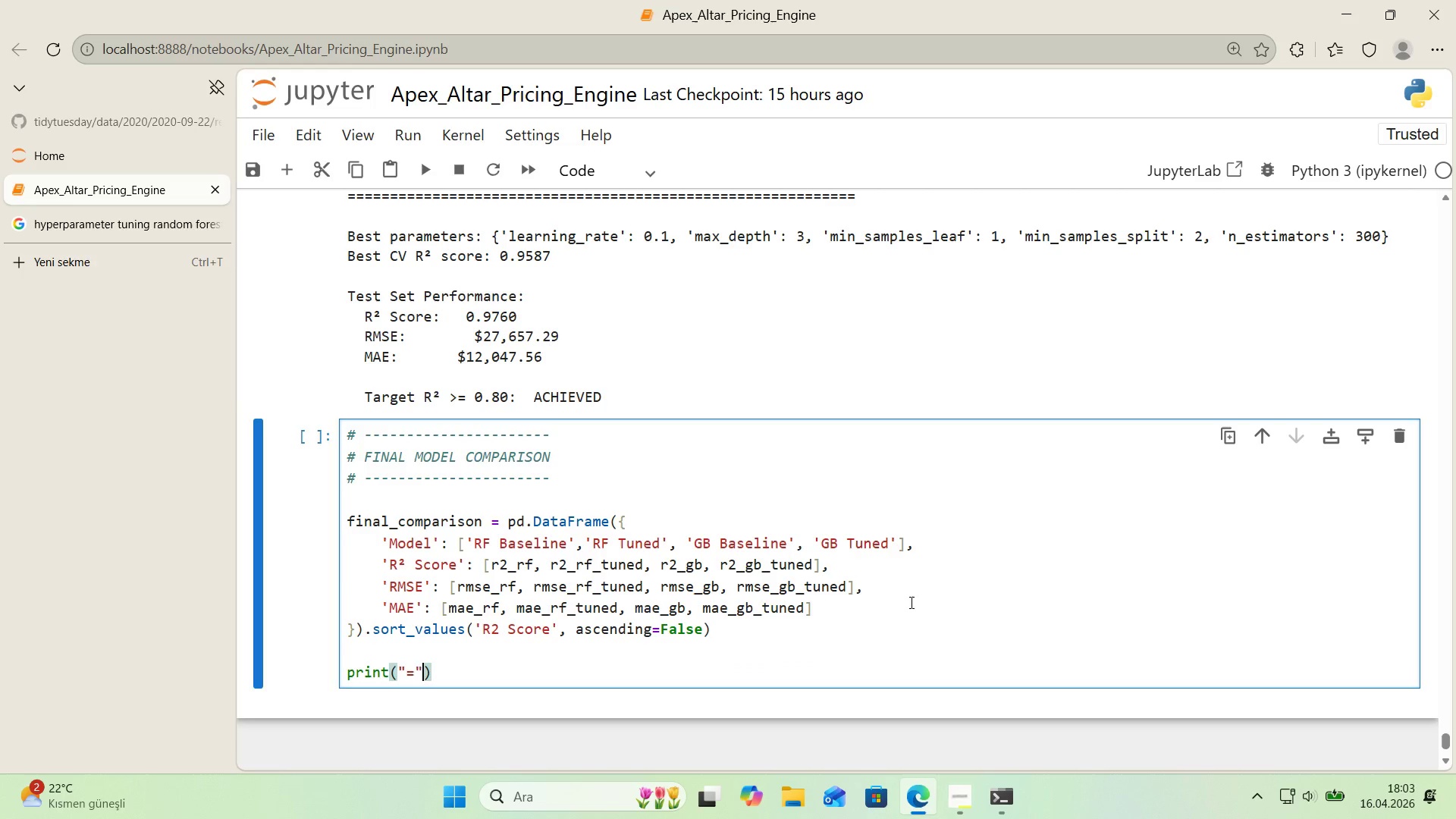 
key(NumpadMultiply)
 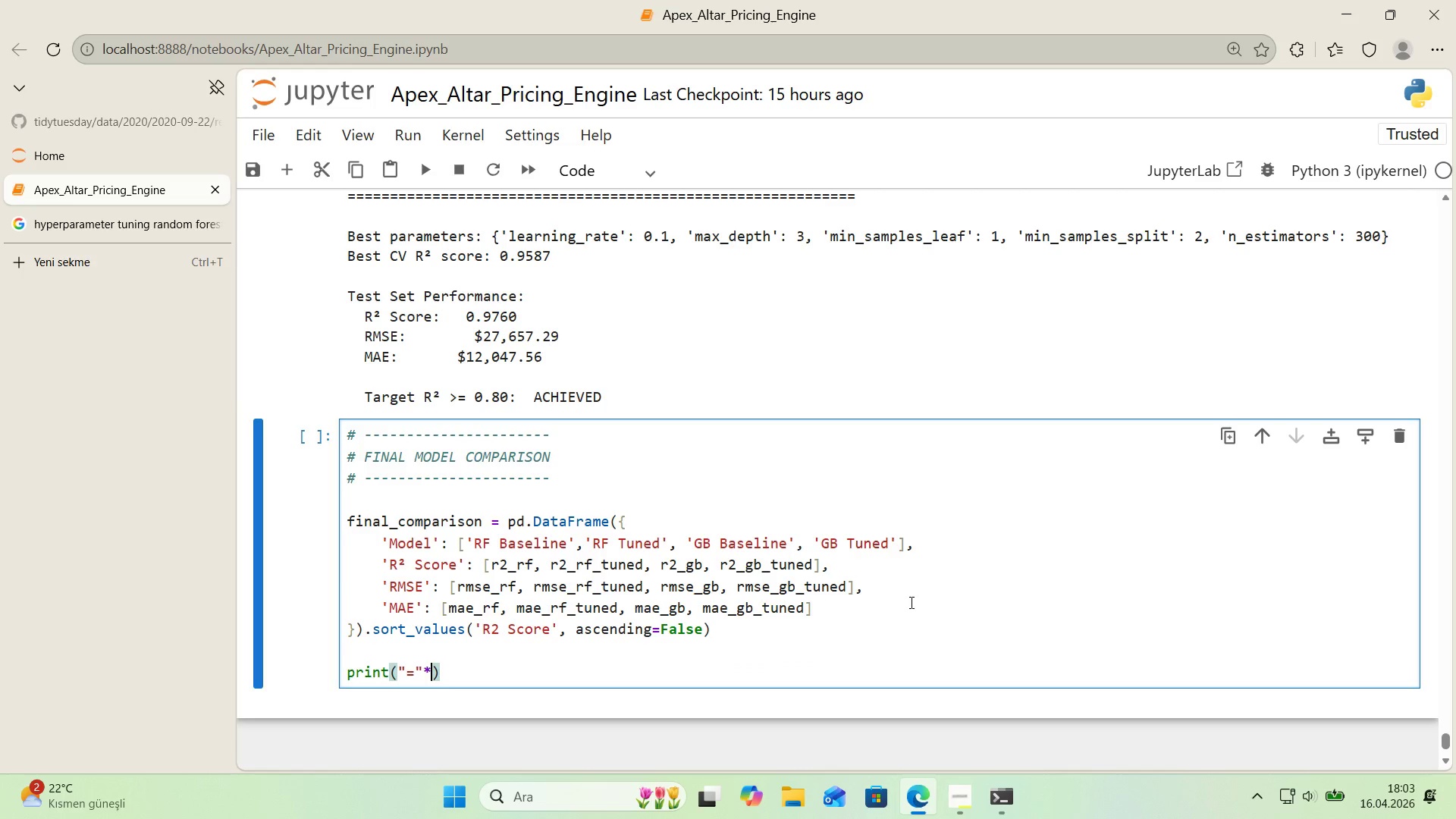 
key(Numpad6)
 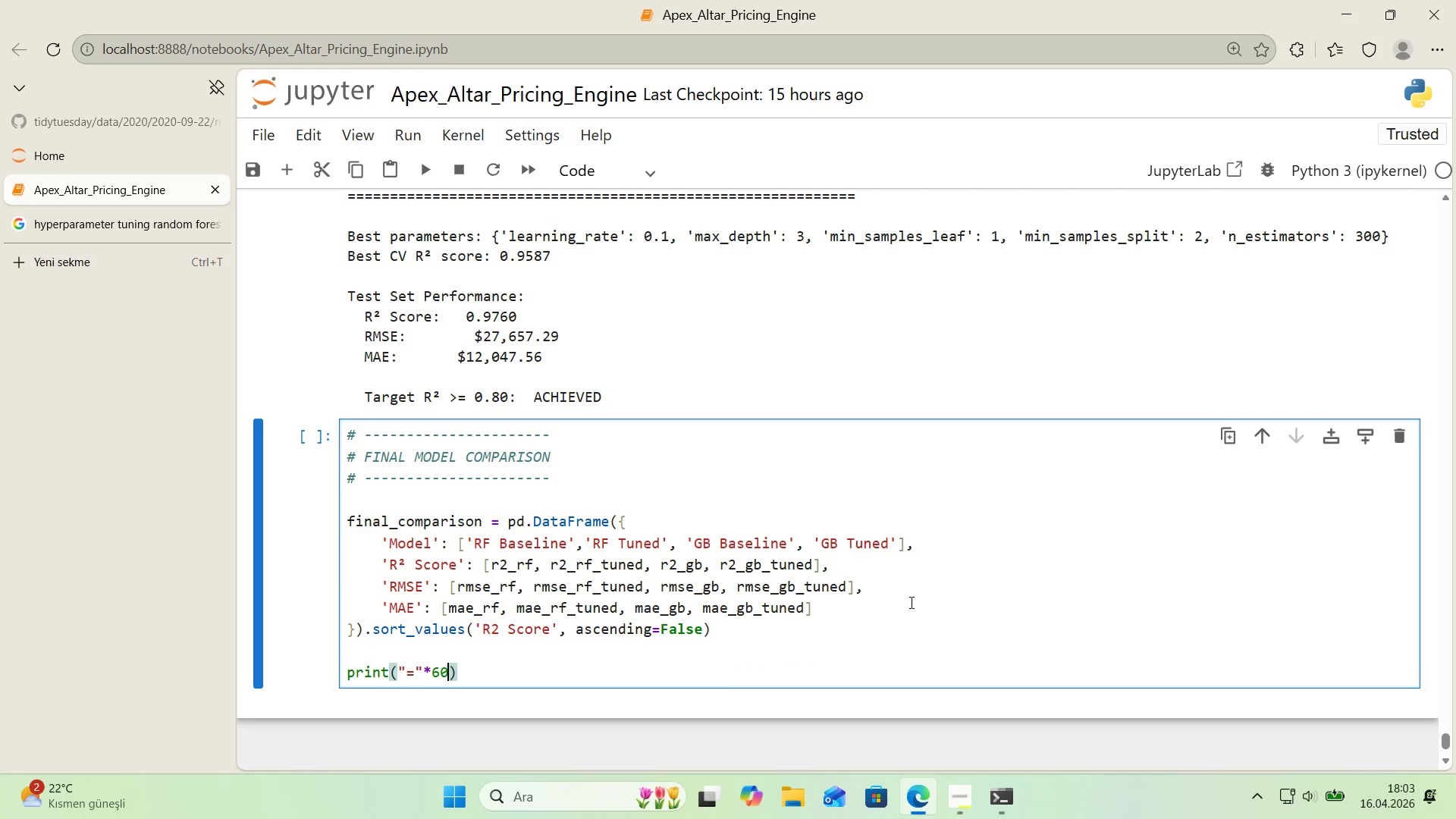 
key(Numpad0)
 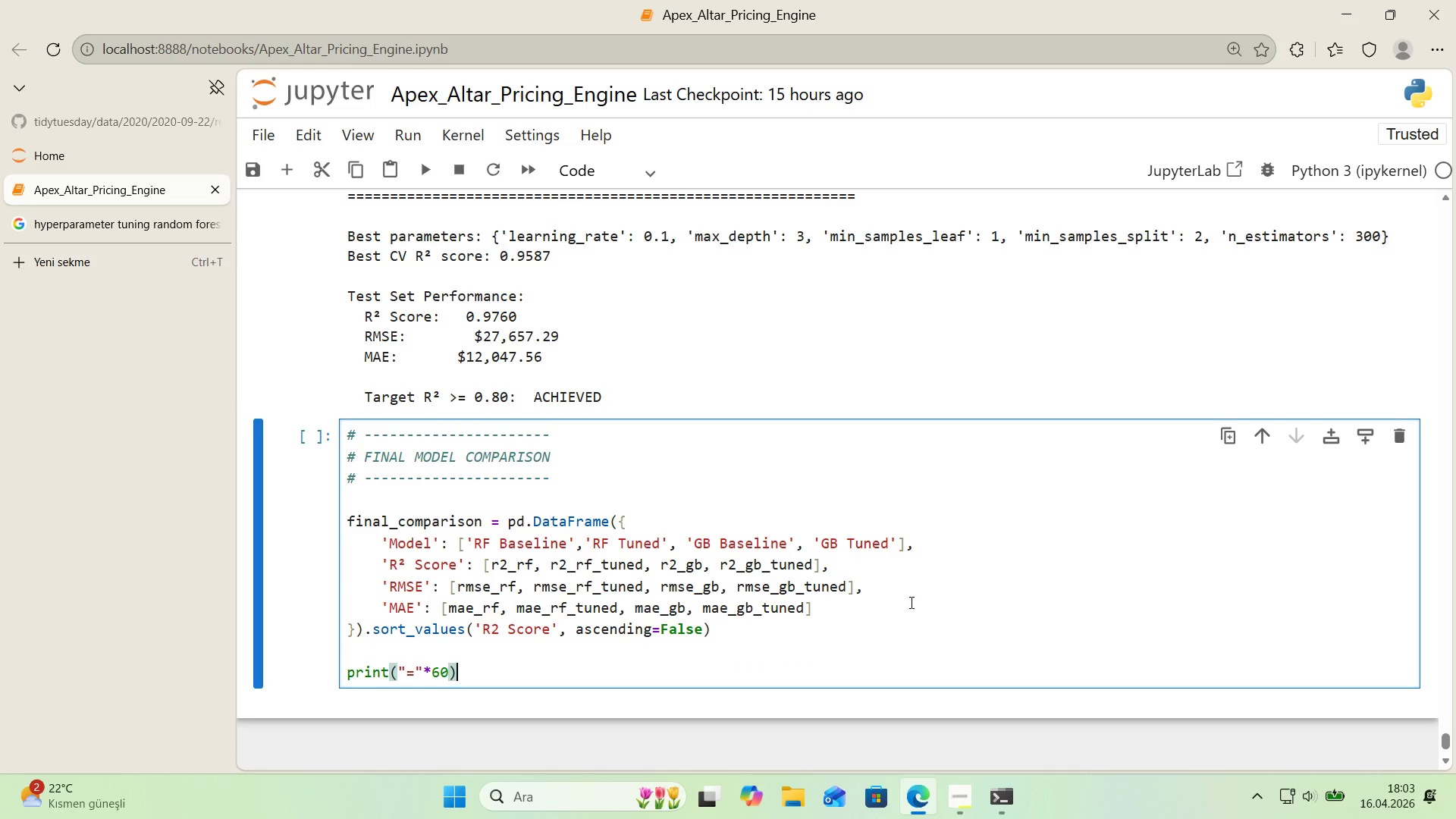 
key(ArrowRight)
 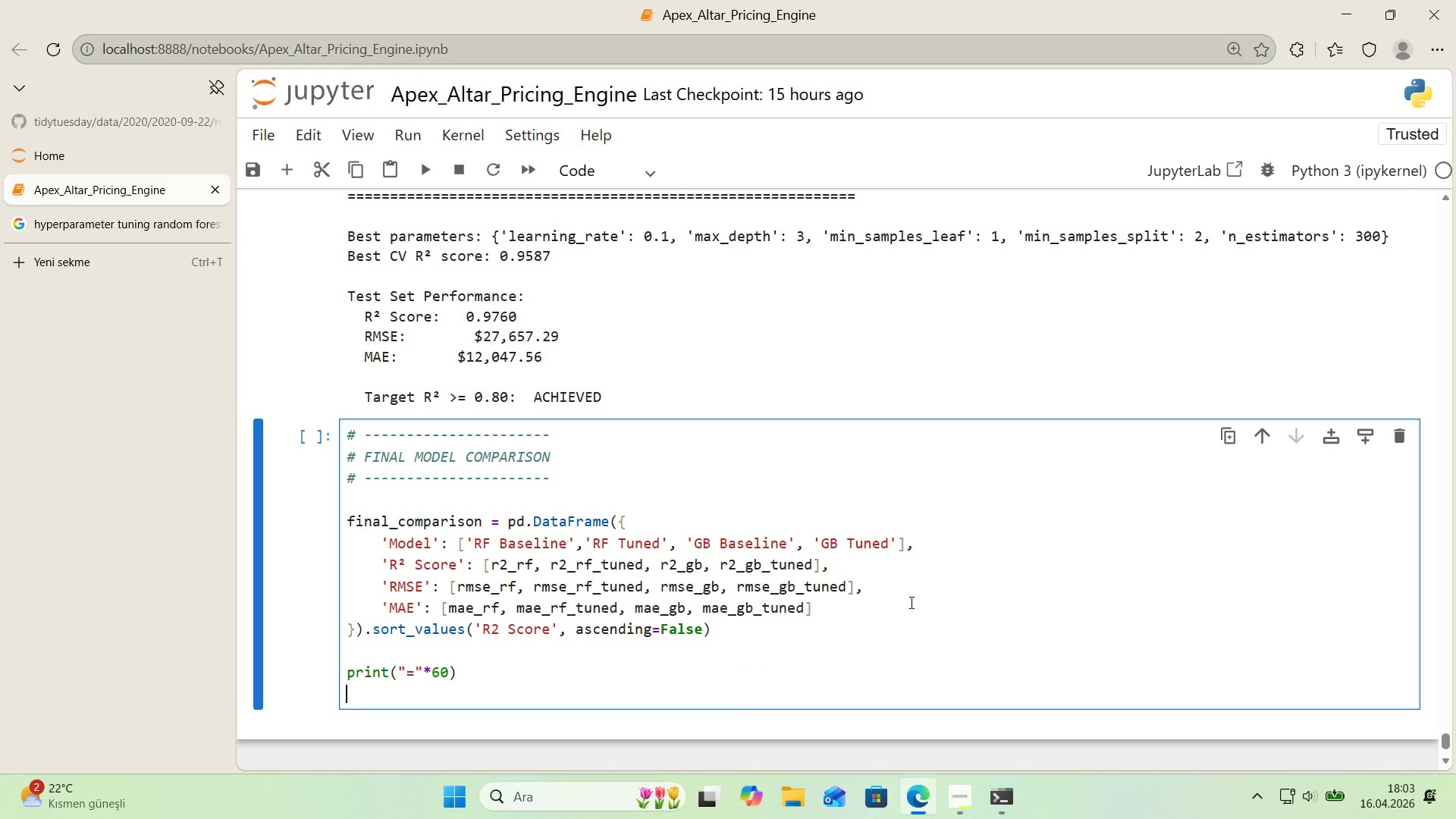 
key(Enter)
 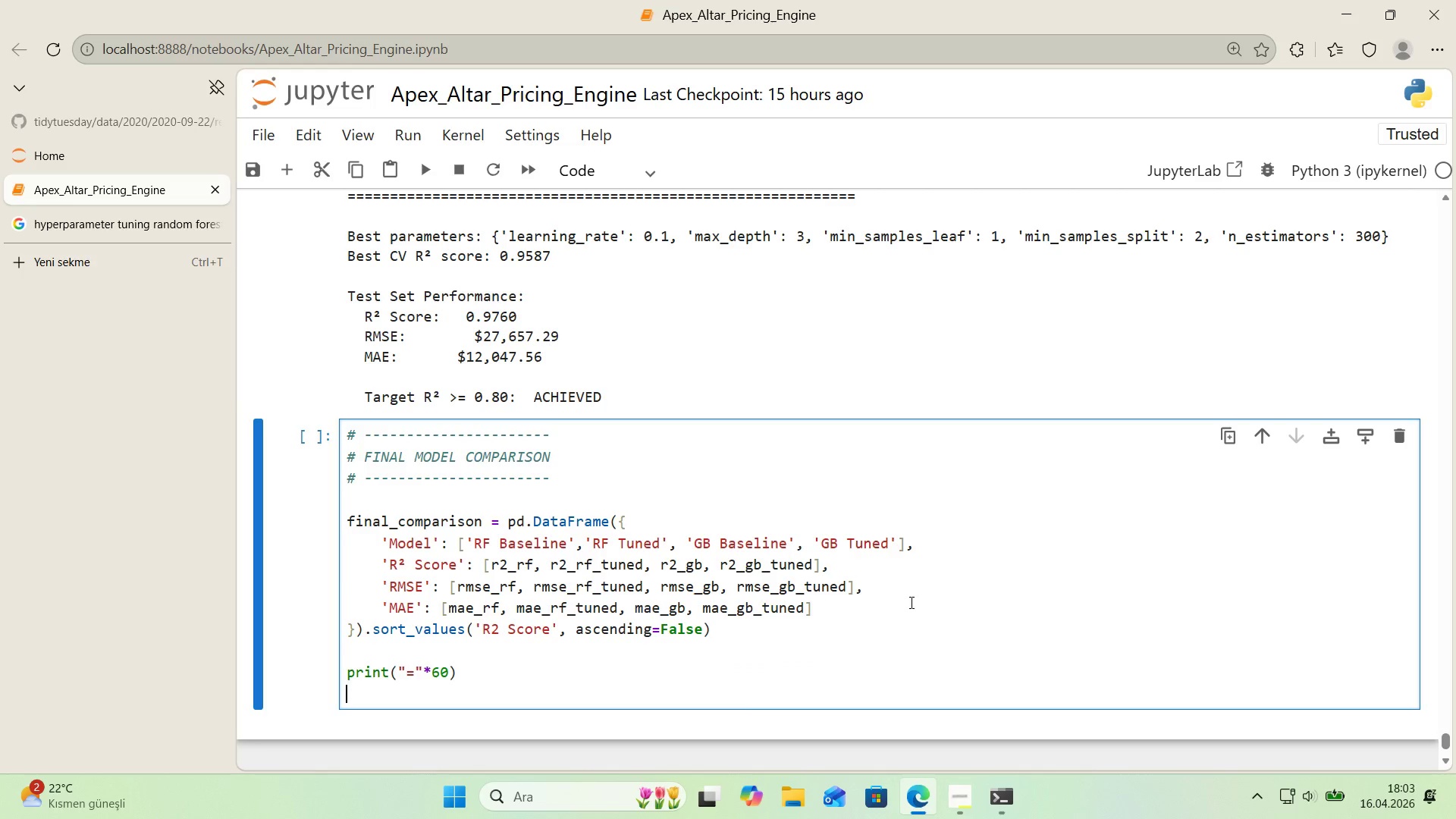 
type(pr'nt*()
 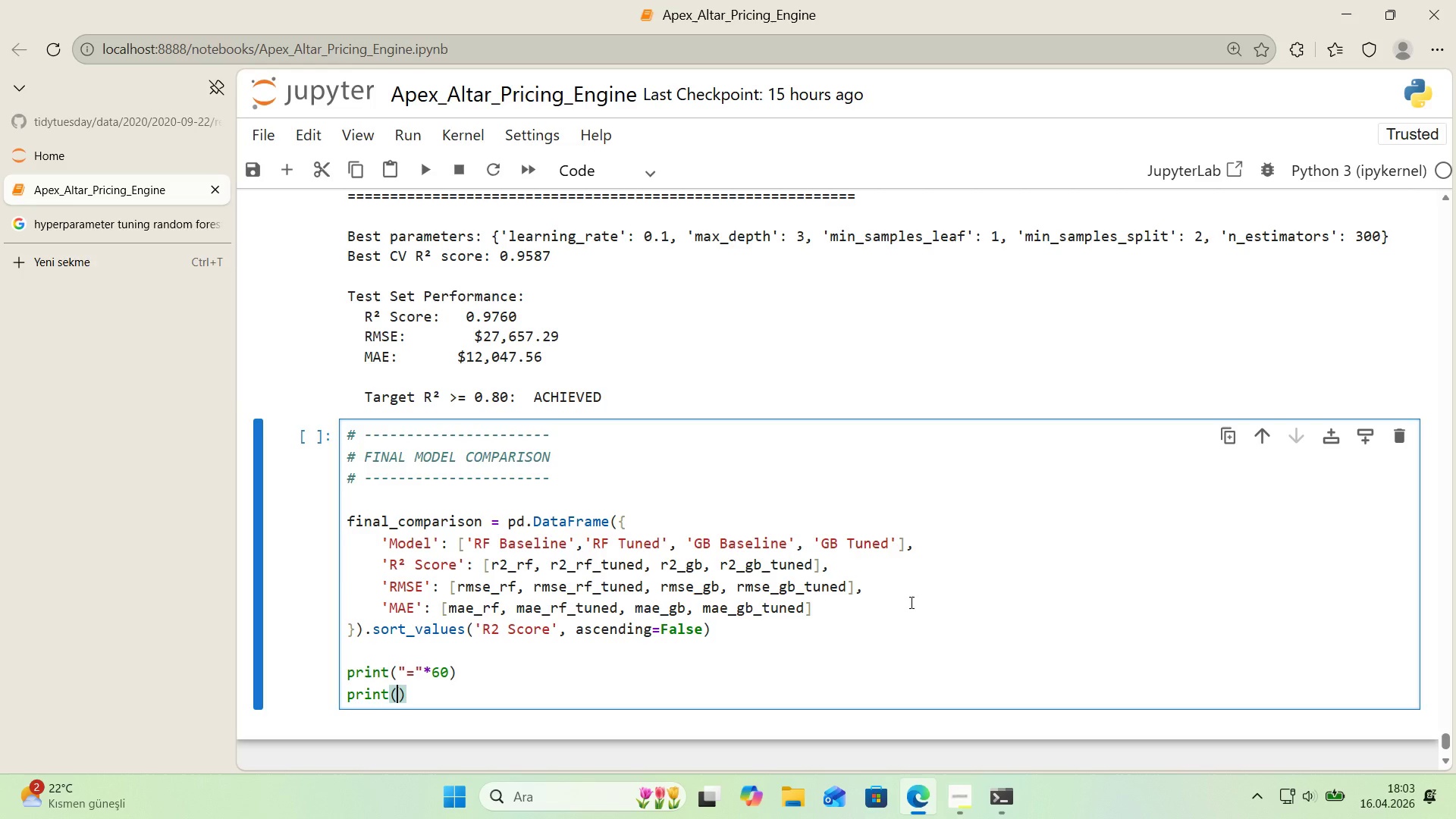 
 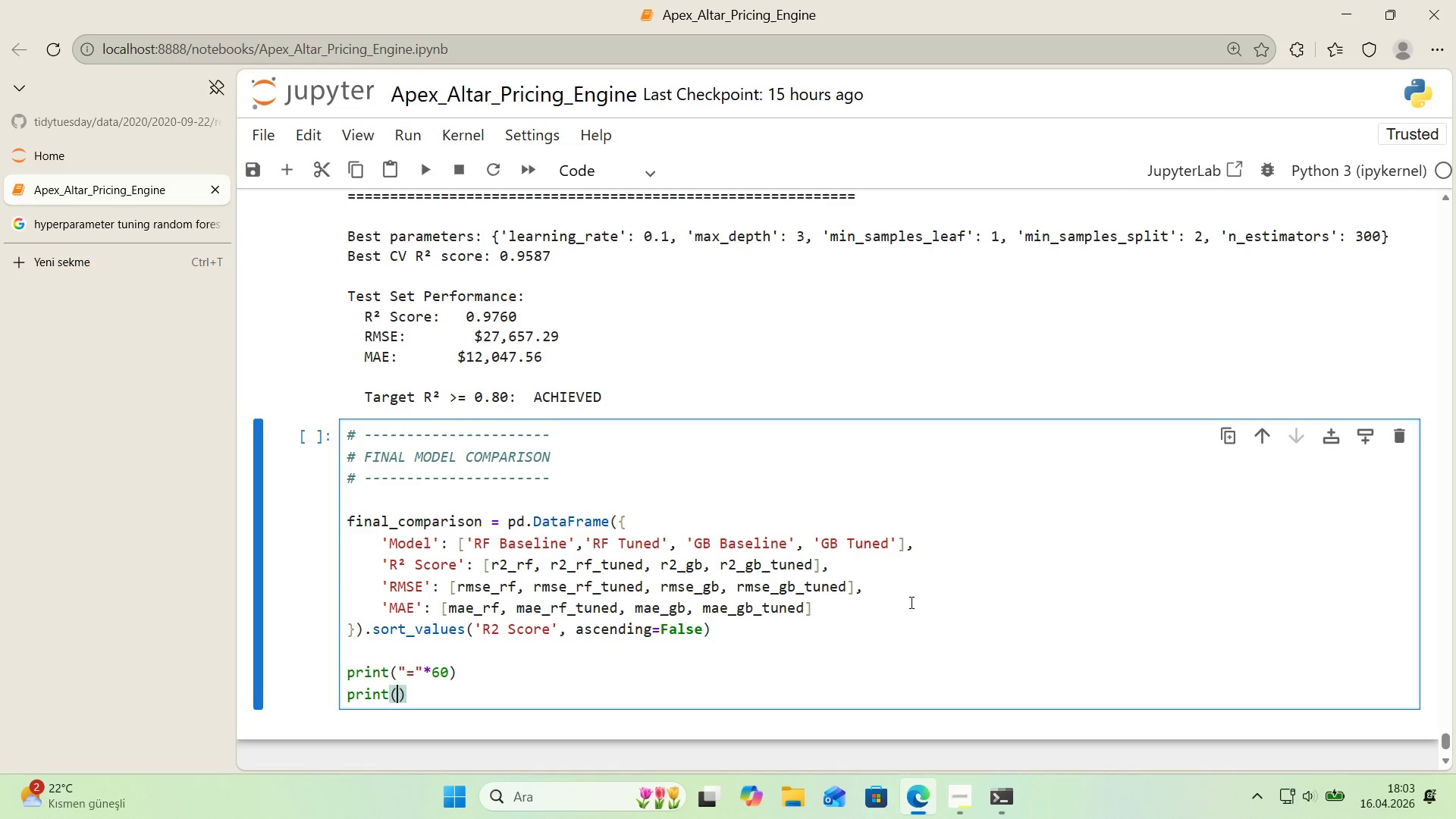 
key(ArrowLeft)
 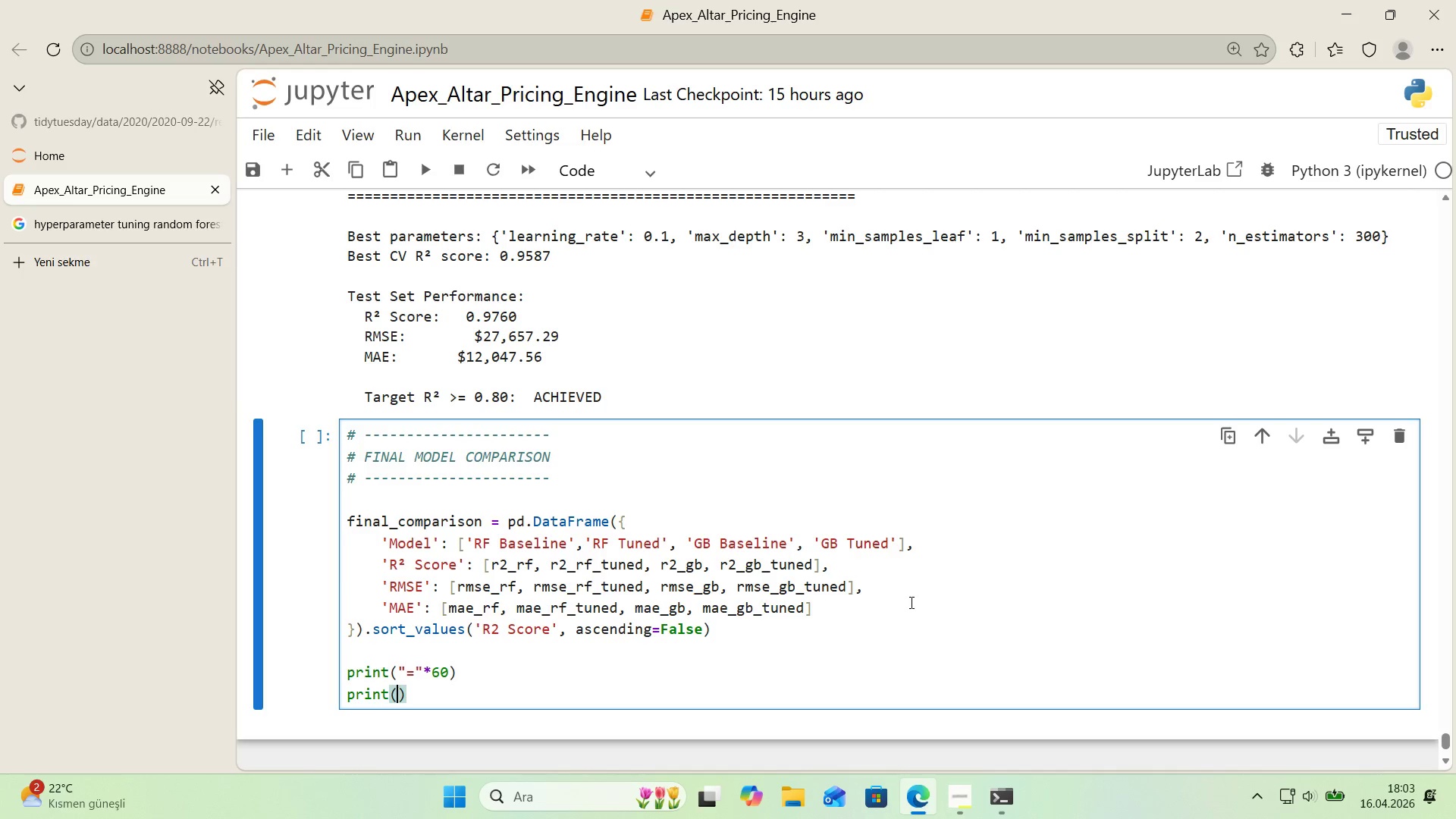 
key(ArrowLeft)
 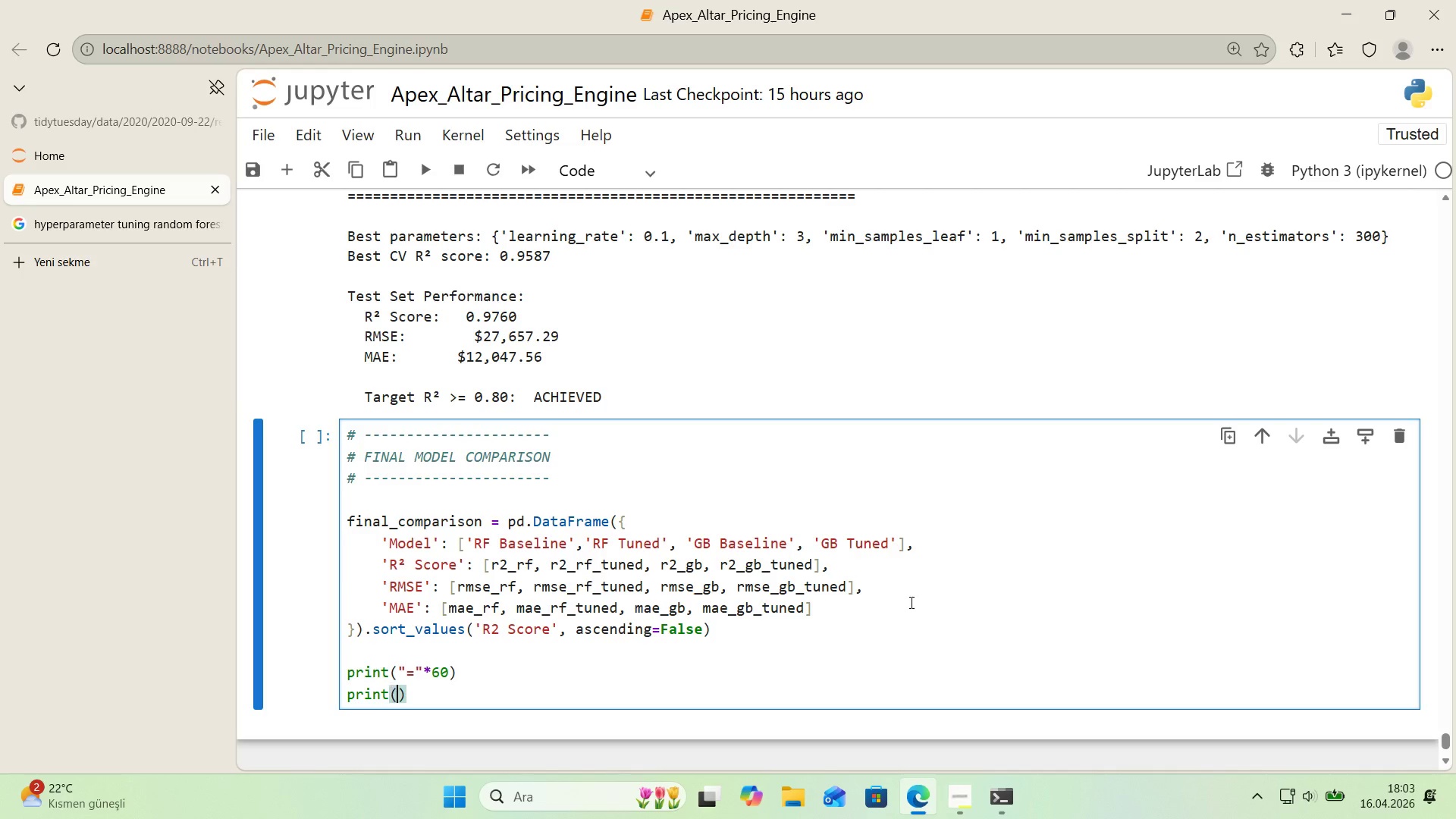 
key(ArrowRight)
 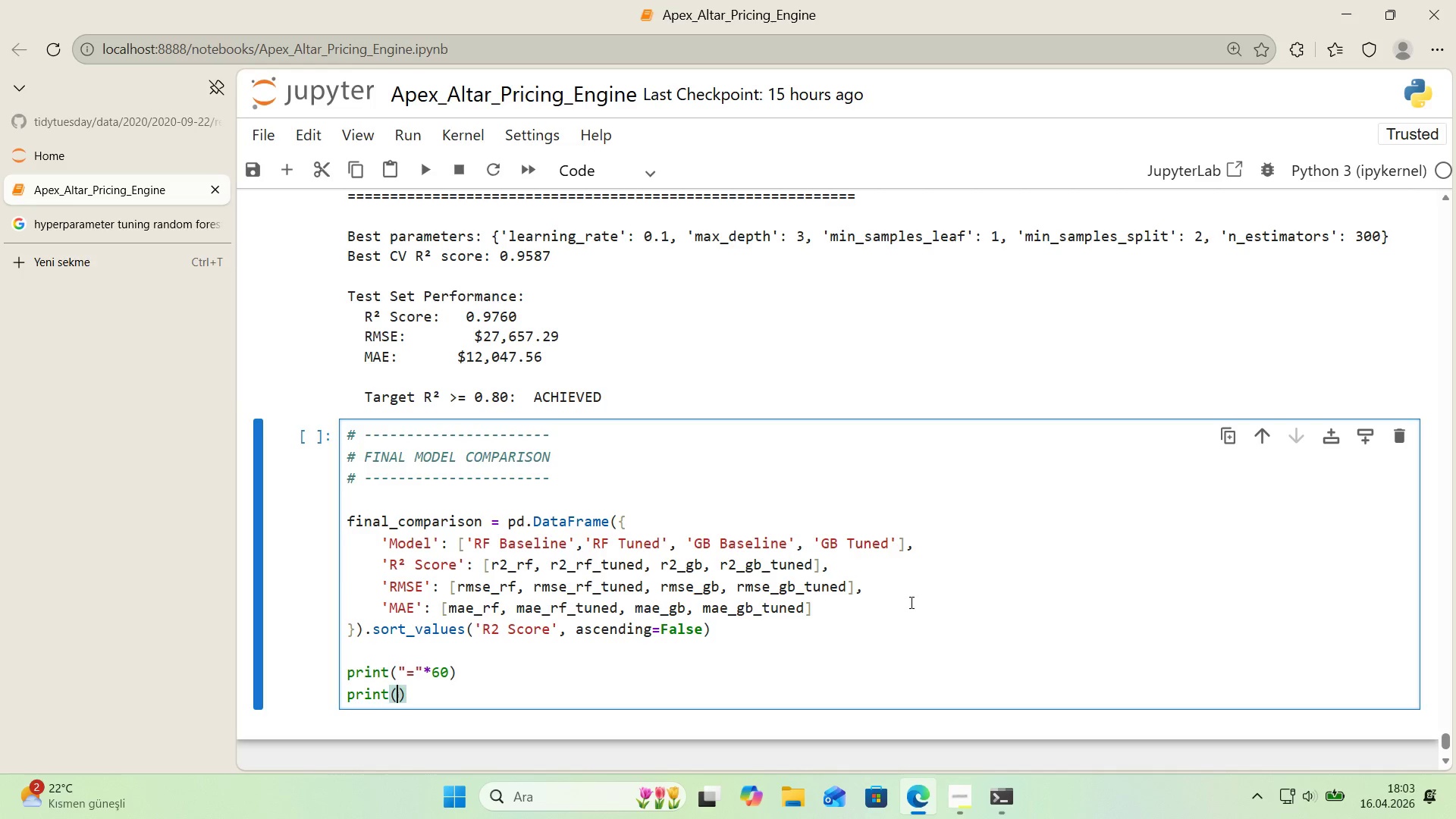 
type(@@)
 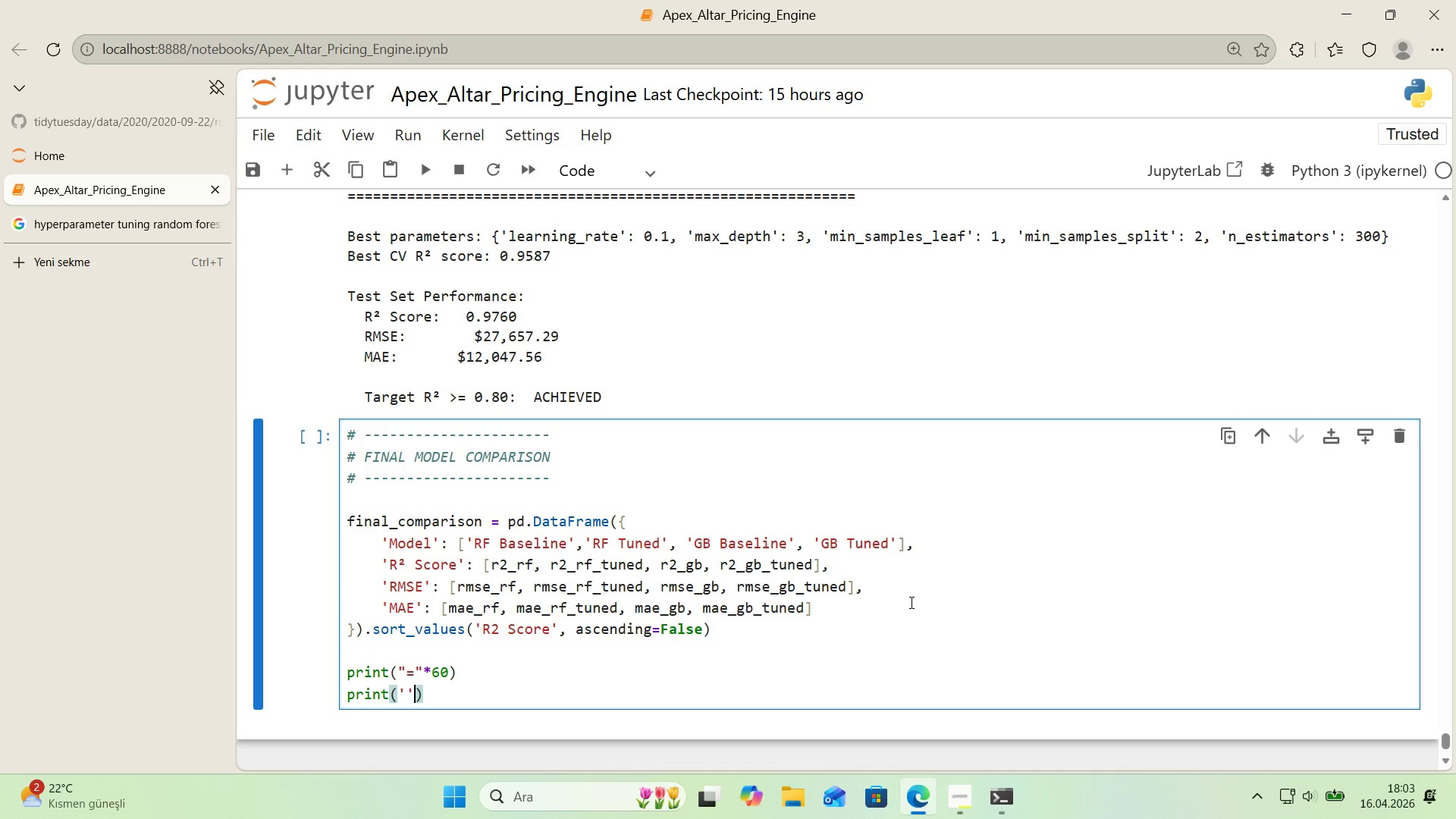 
key(ArrowLeft)
 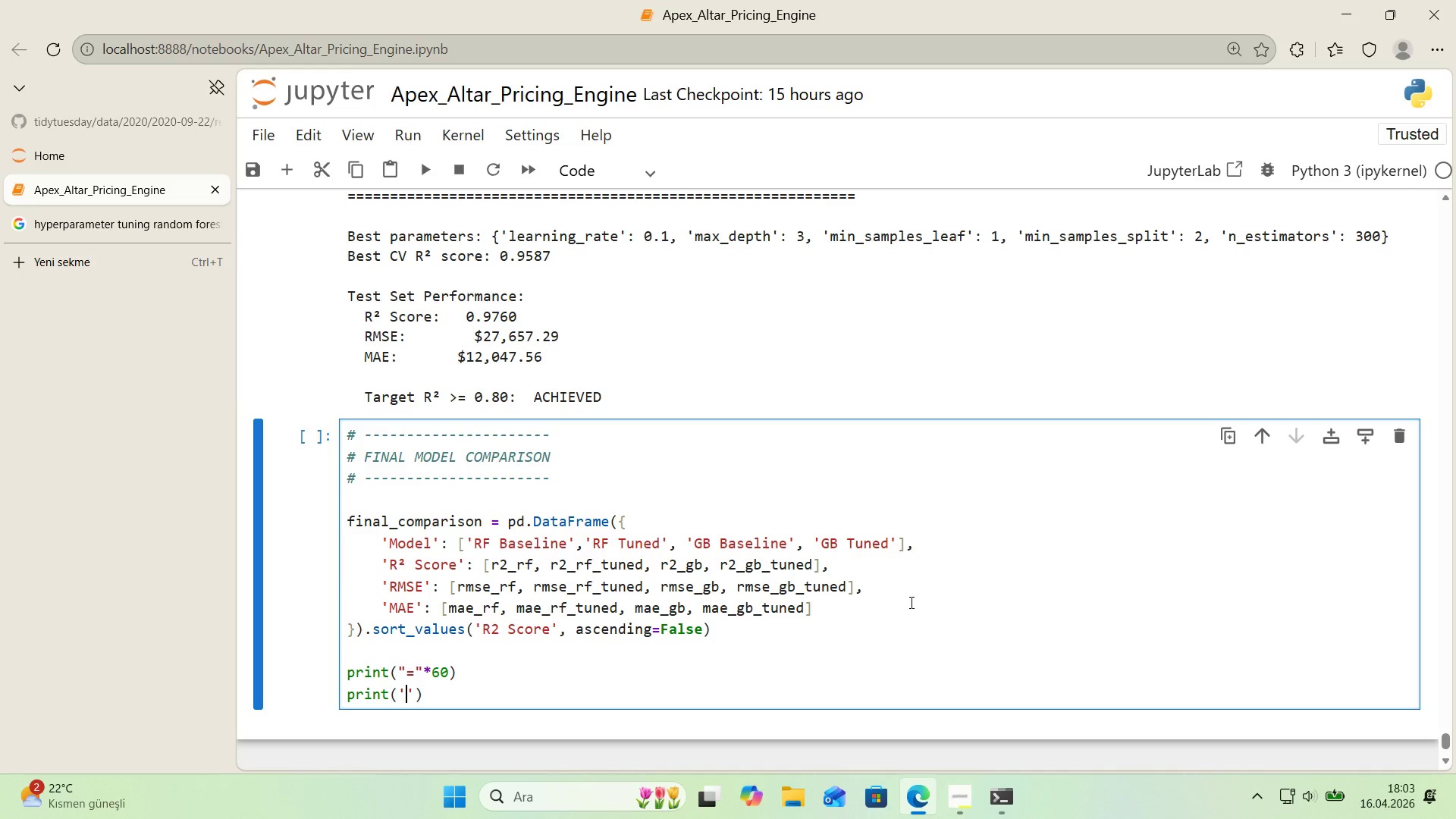 
type(FINAL MODEL COMPARISON *()
 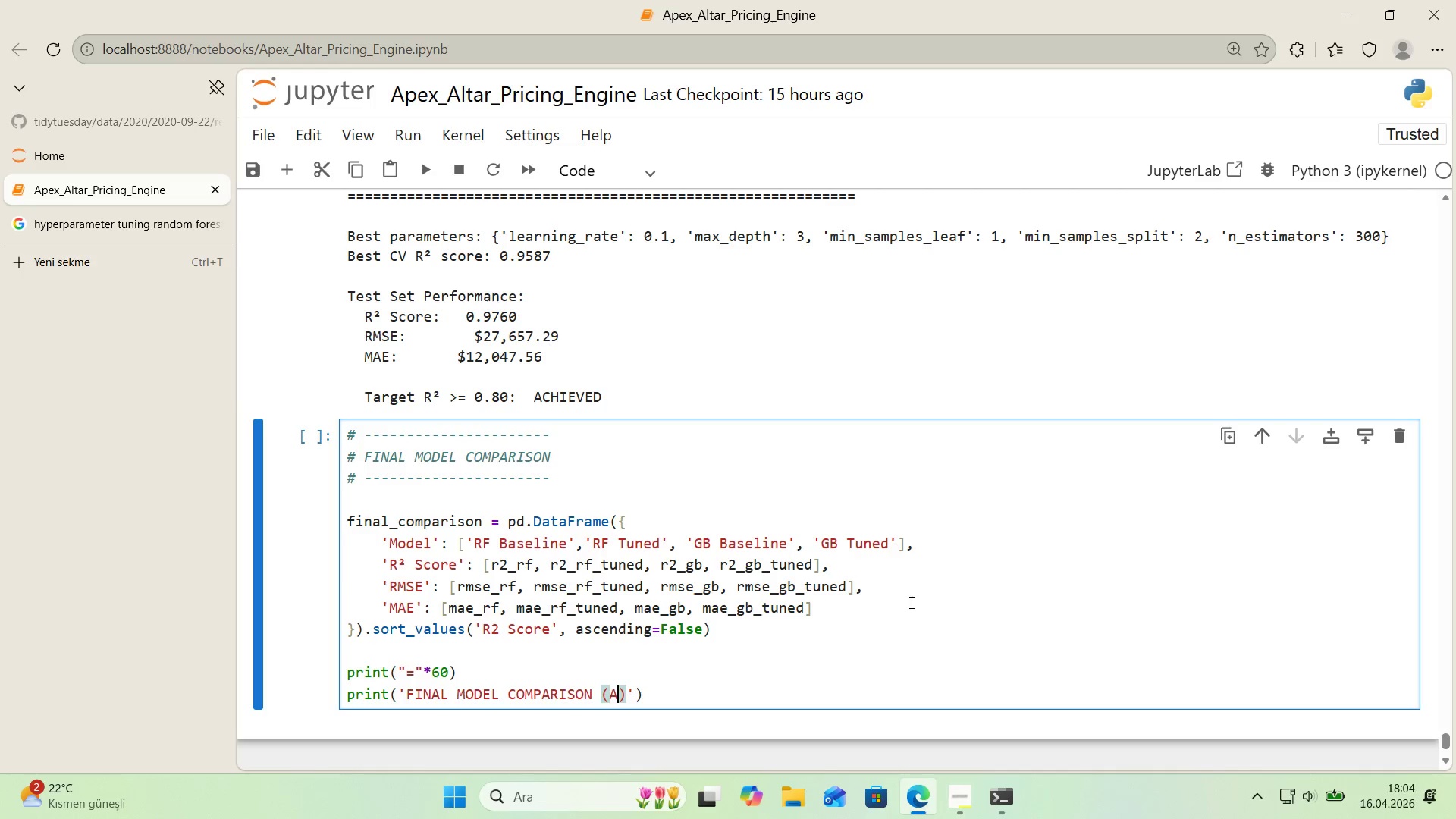 
 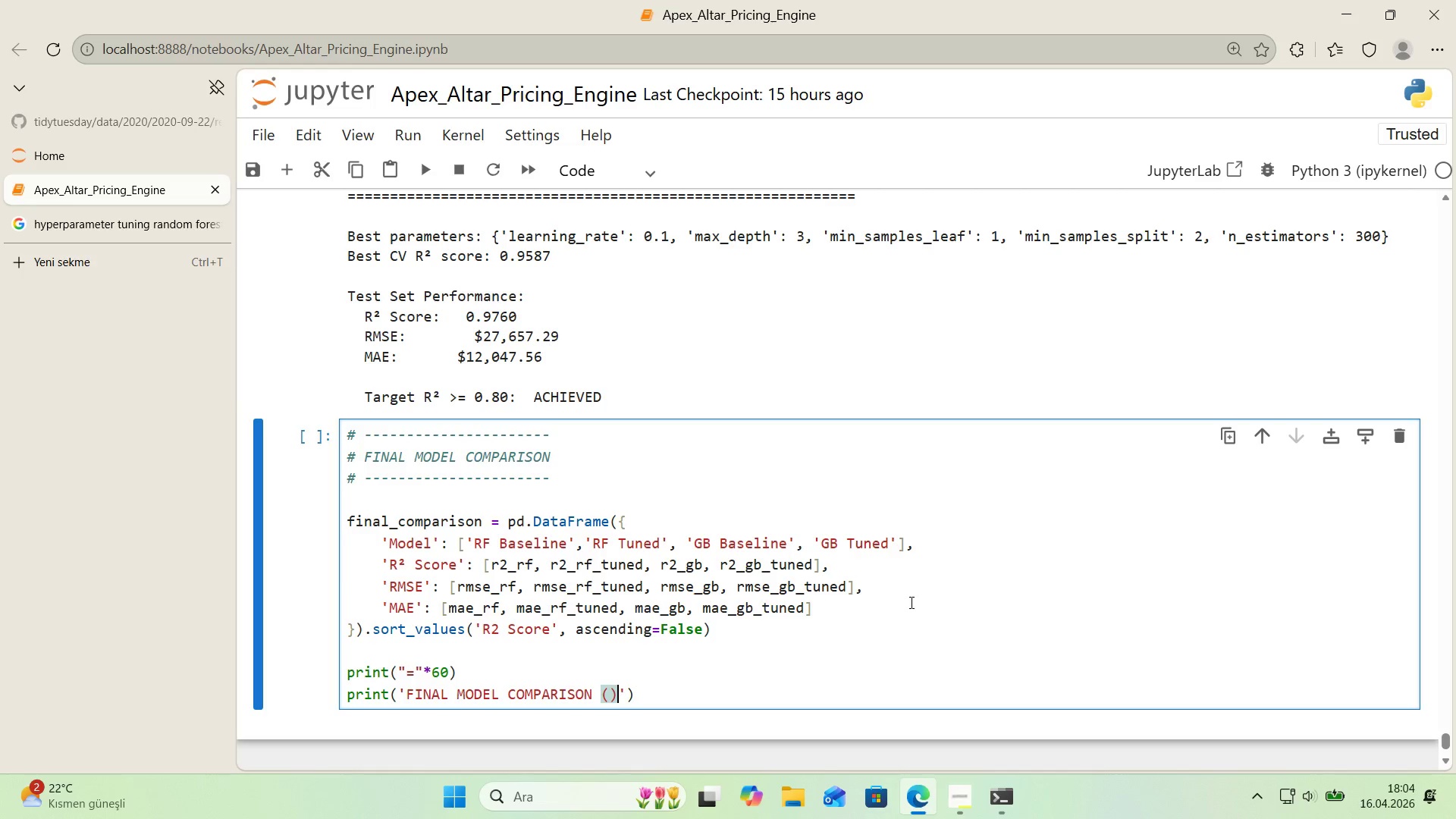 
key(ArrowLeft)
 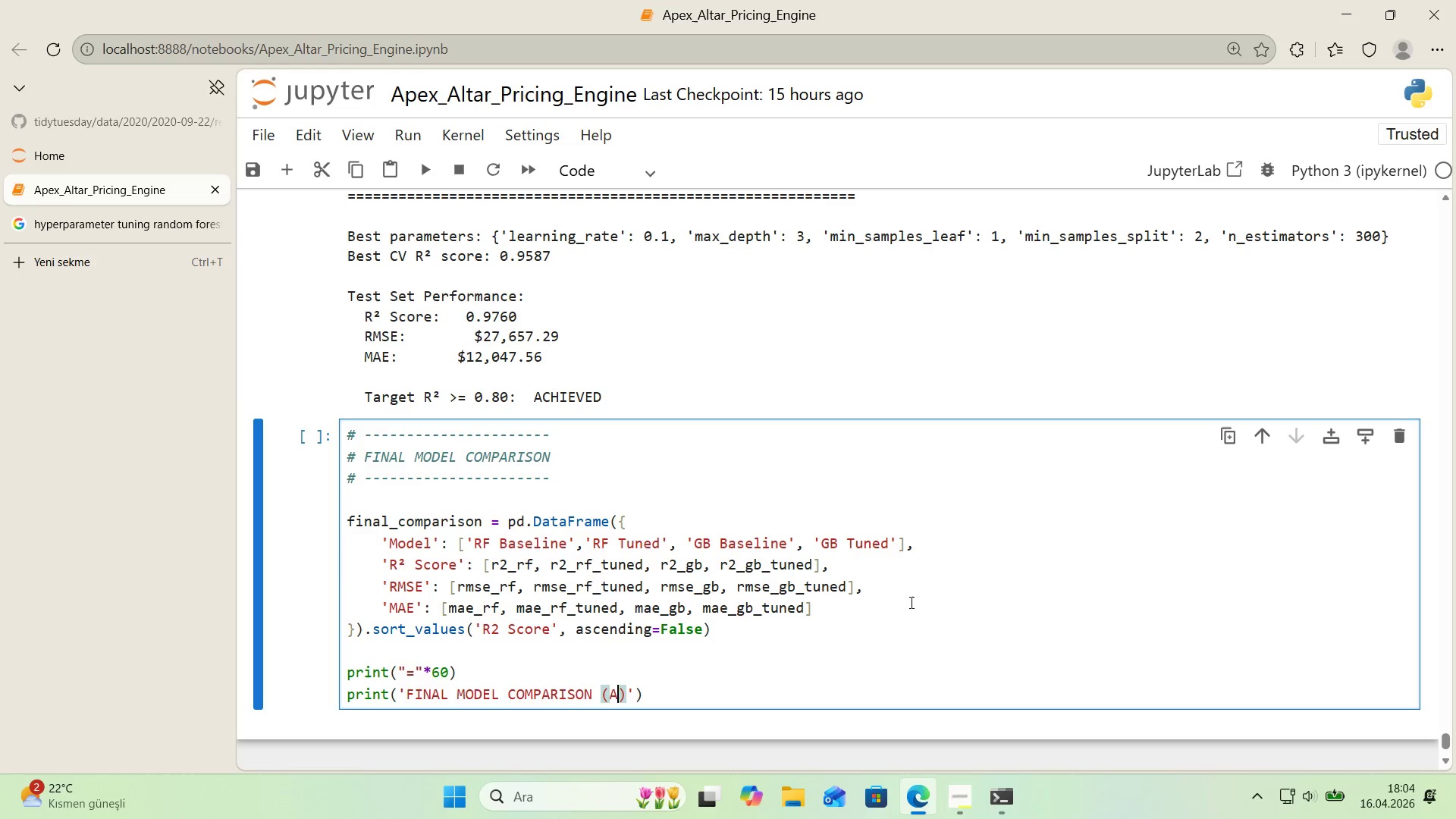 
type(ALL RUNS)
 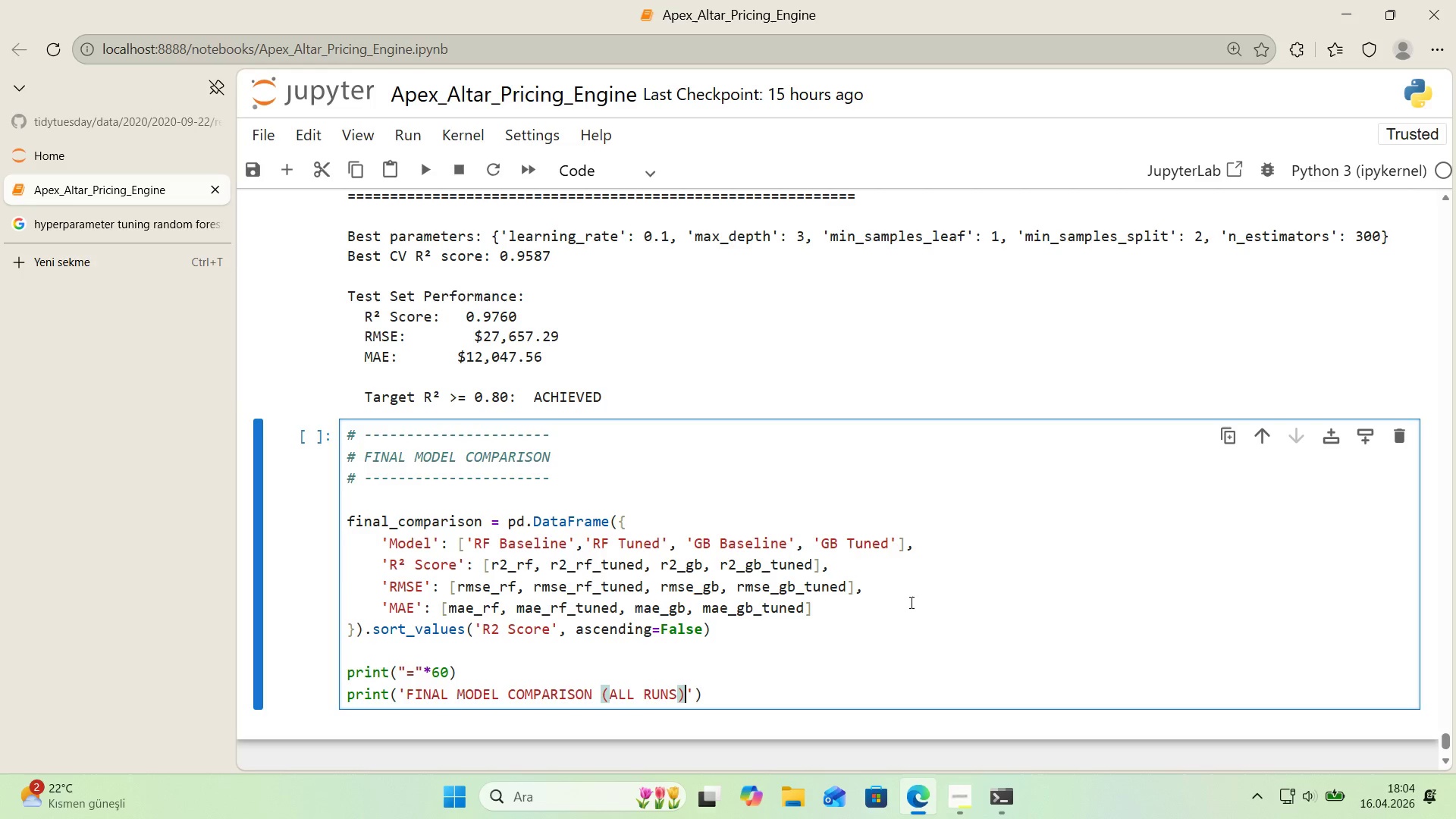 
key(ArrowRight)
 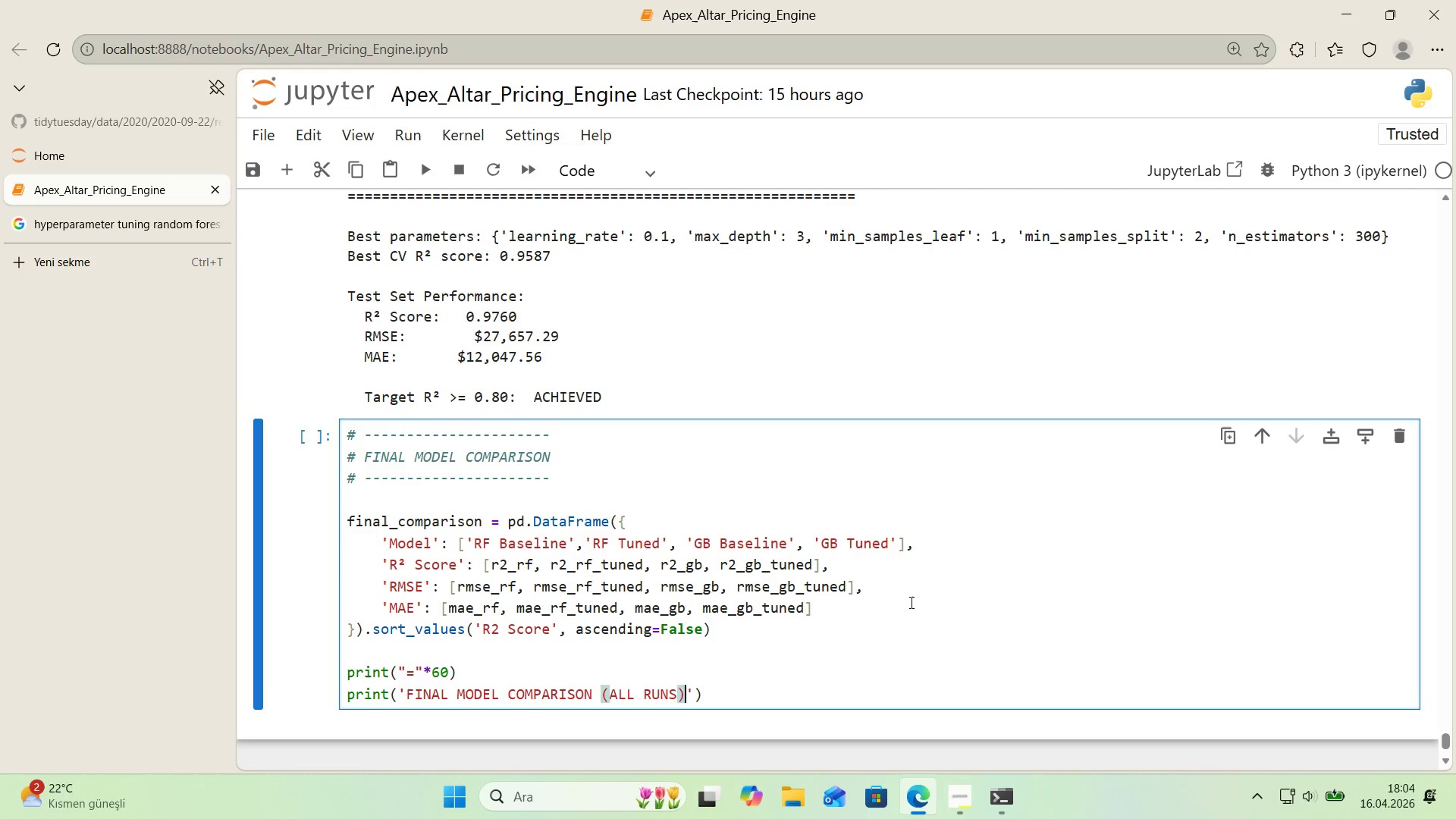 
key(ArrowRight)
 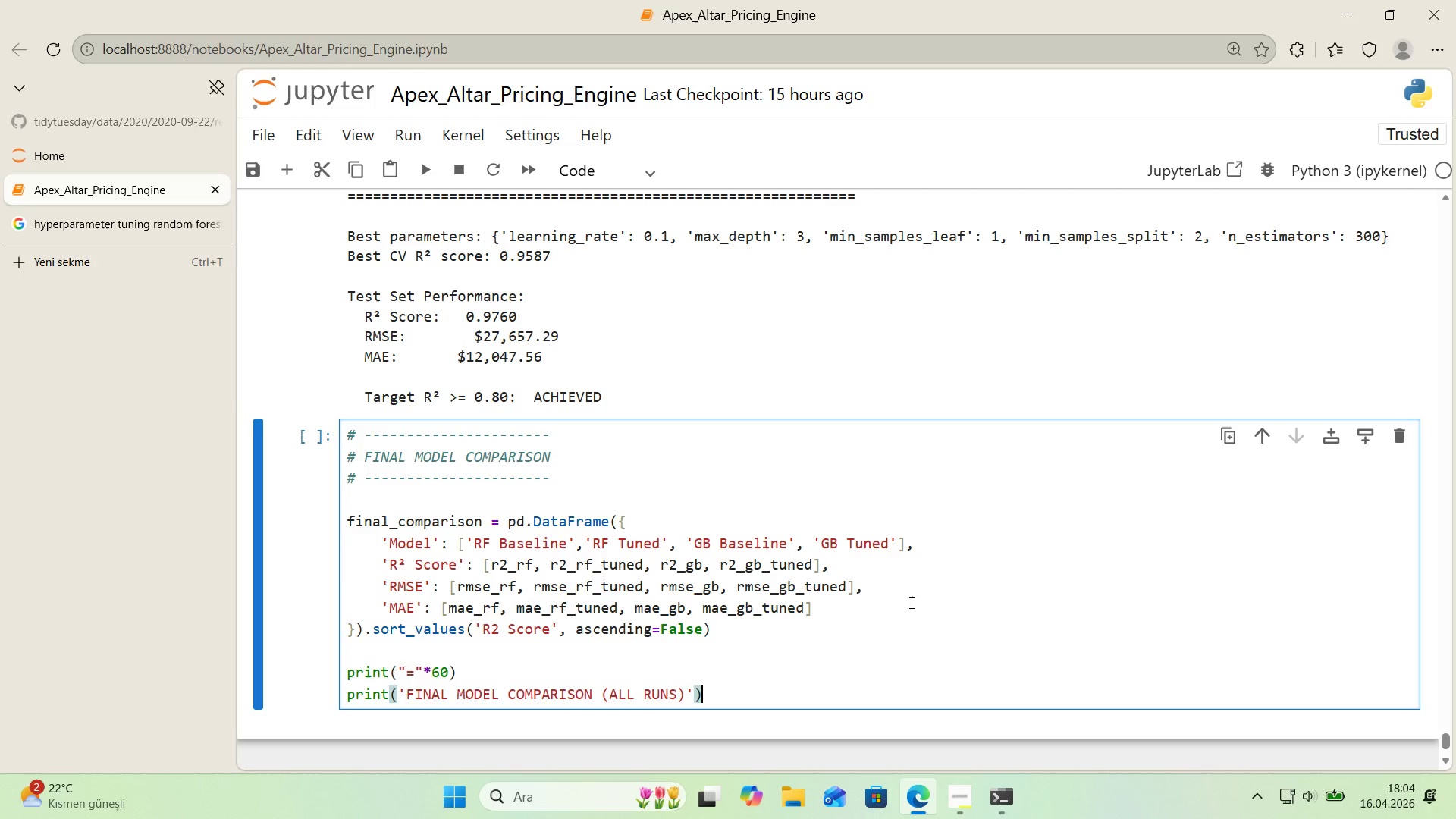 
key(ArrowRight)
 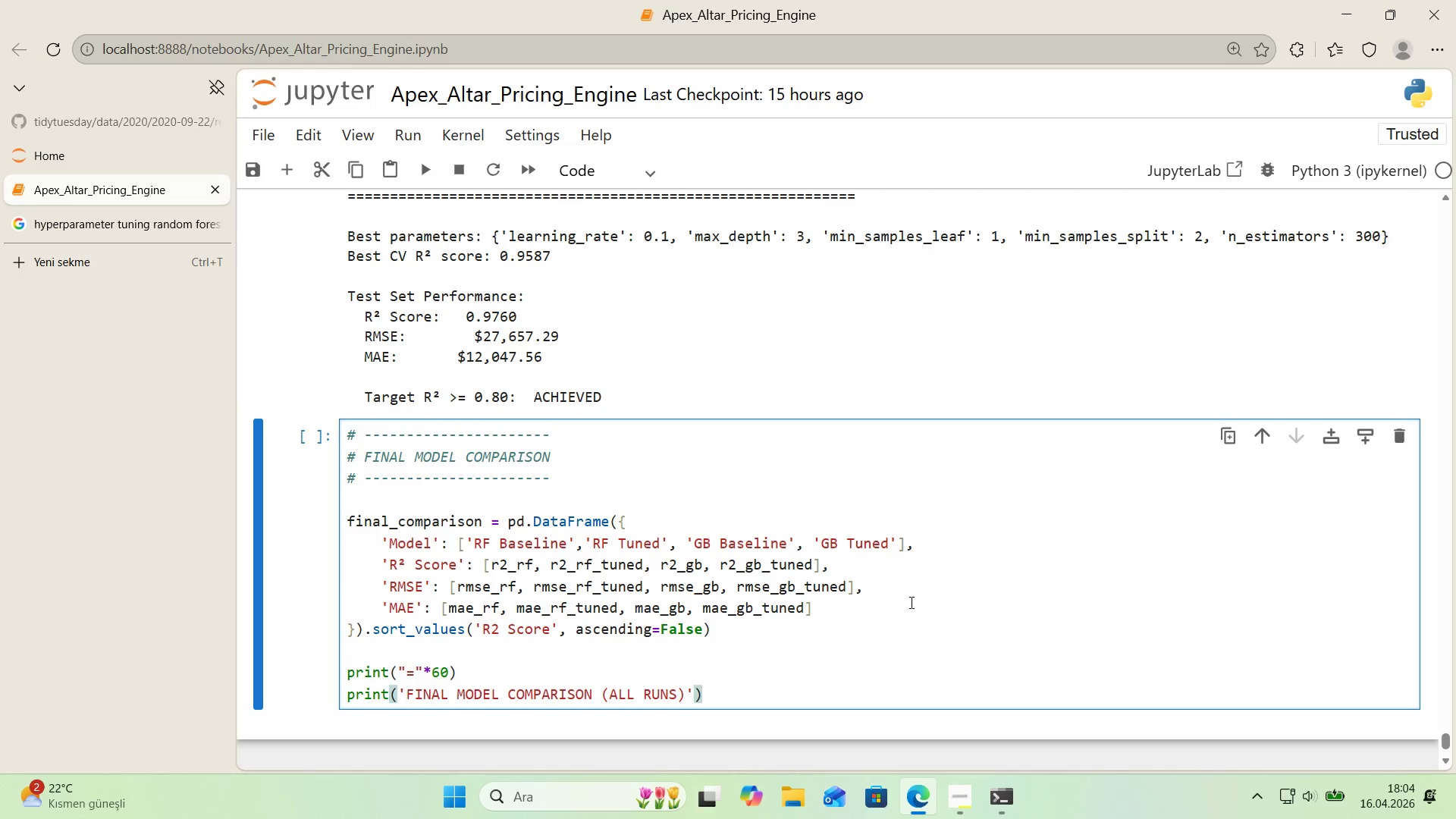 
key(Enter)
 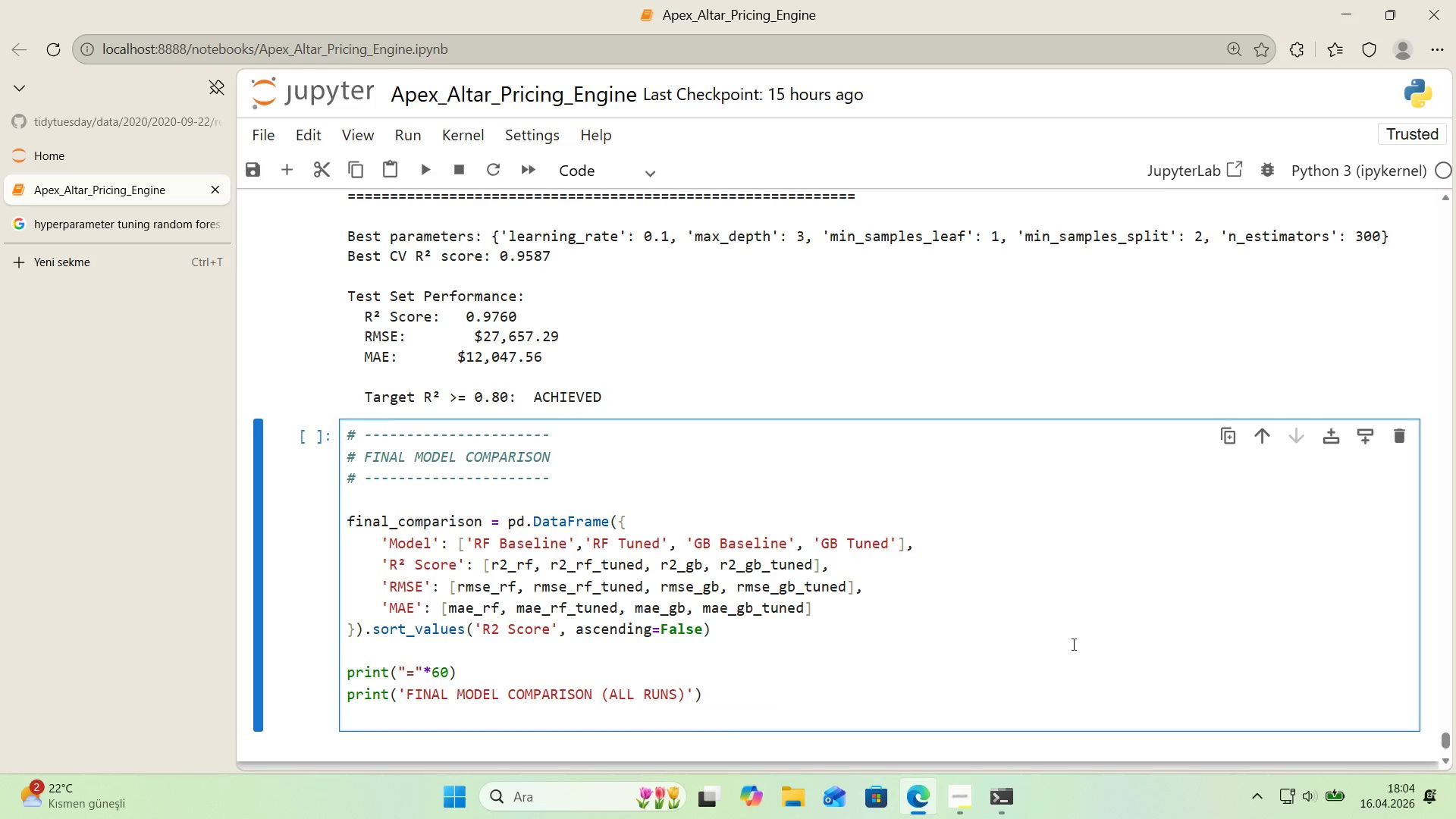 
scroll: coordinate [1083, 631], scroll_direction: down, amount: 1.0
 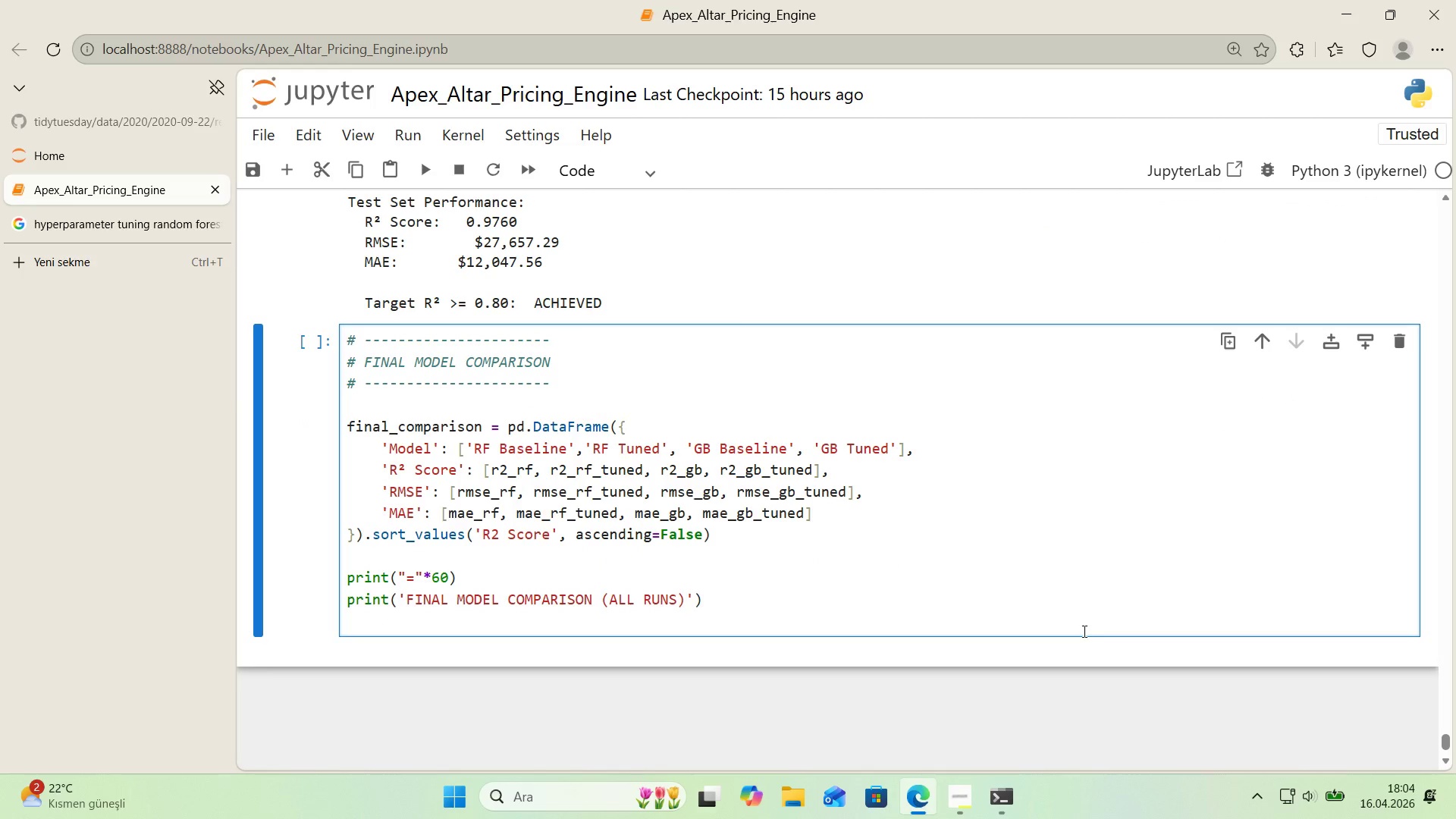 
type(pr'nt*()
 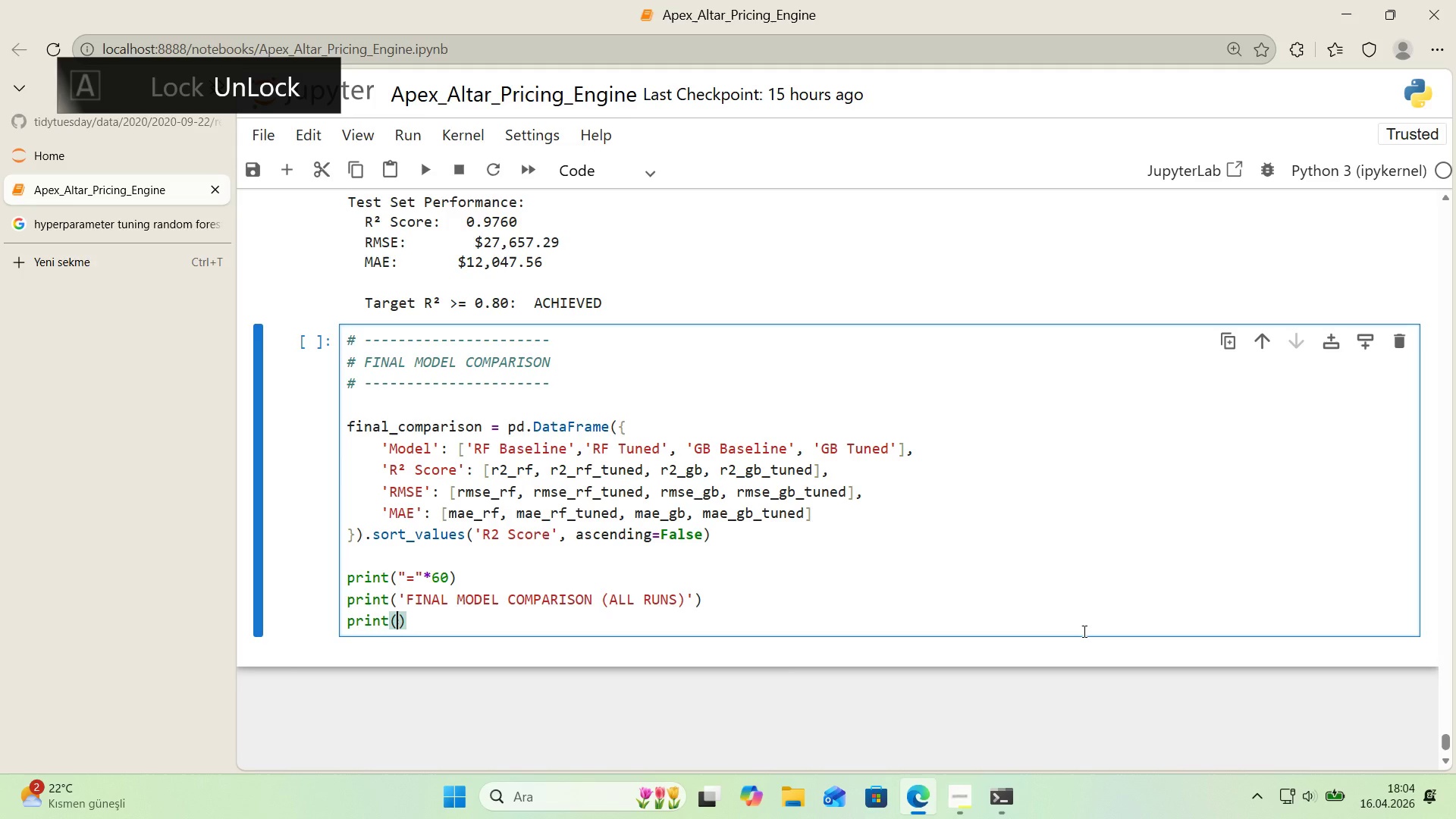 
 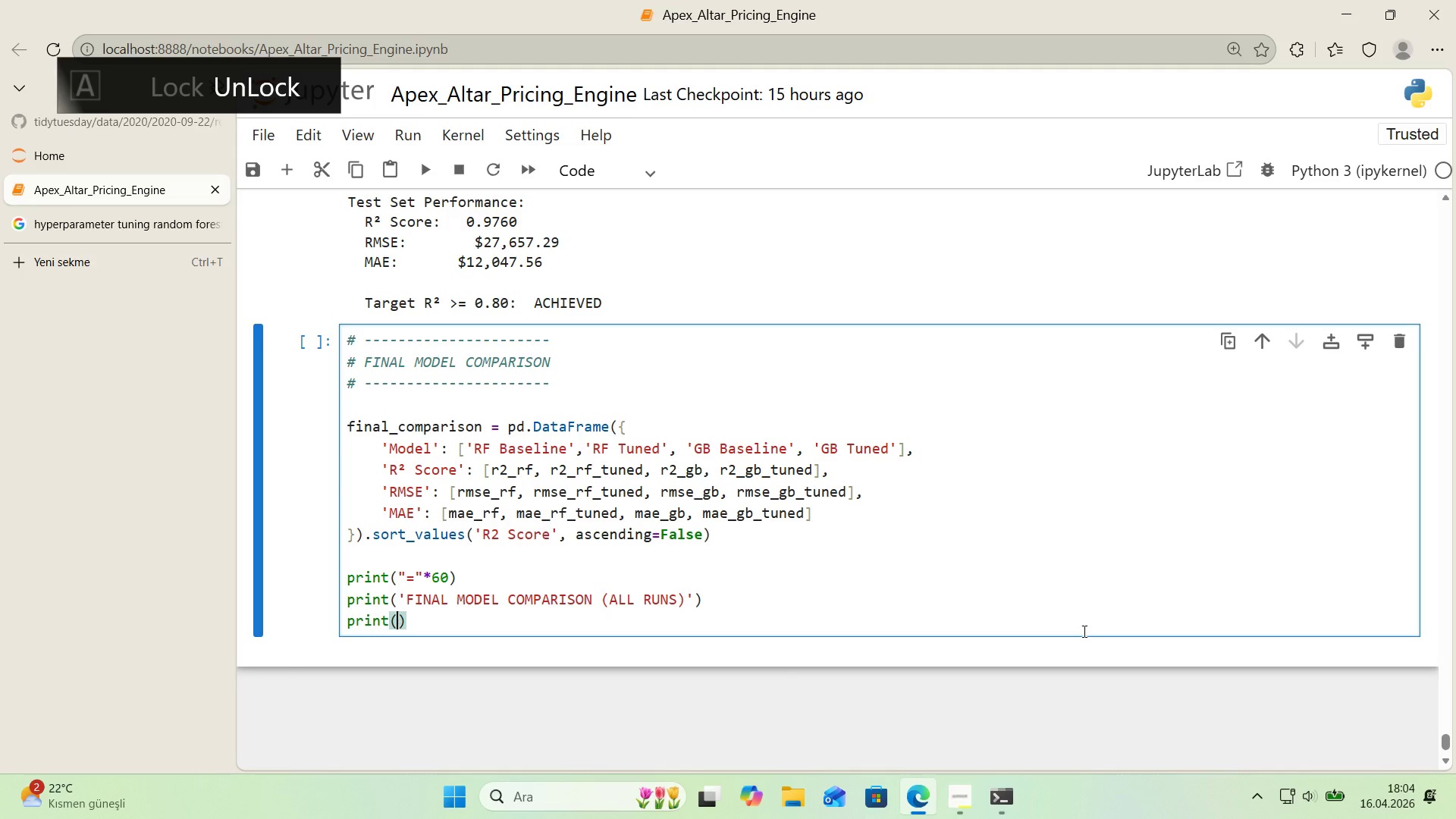 
key(ArrowLeft)
 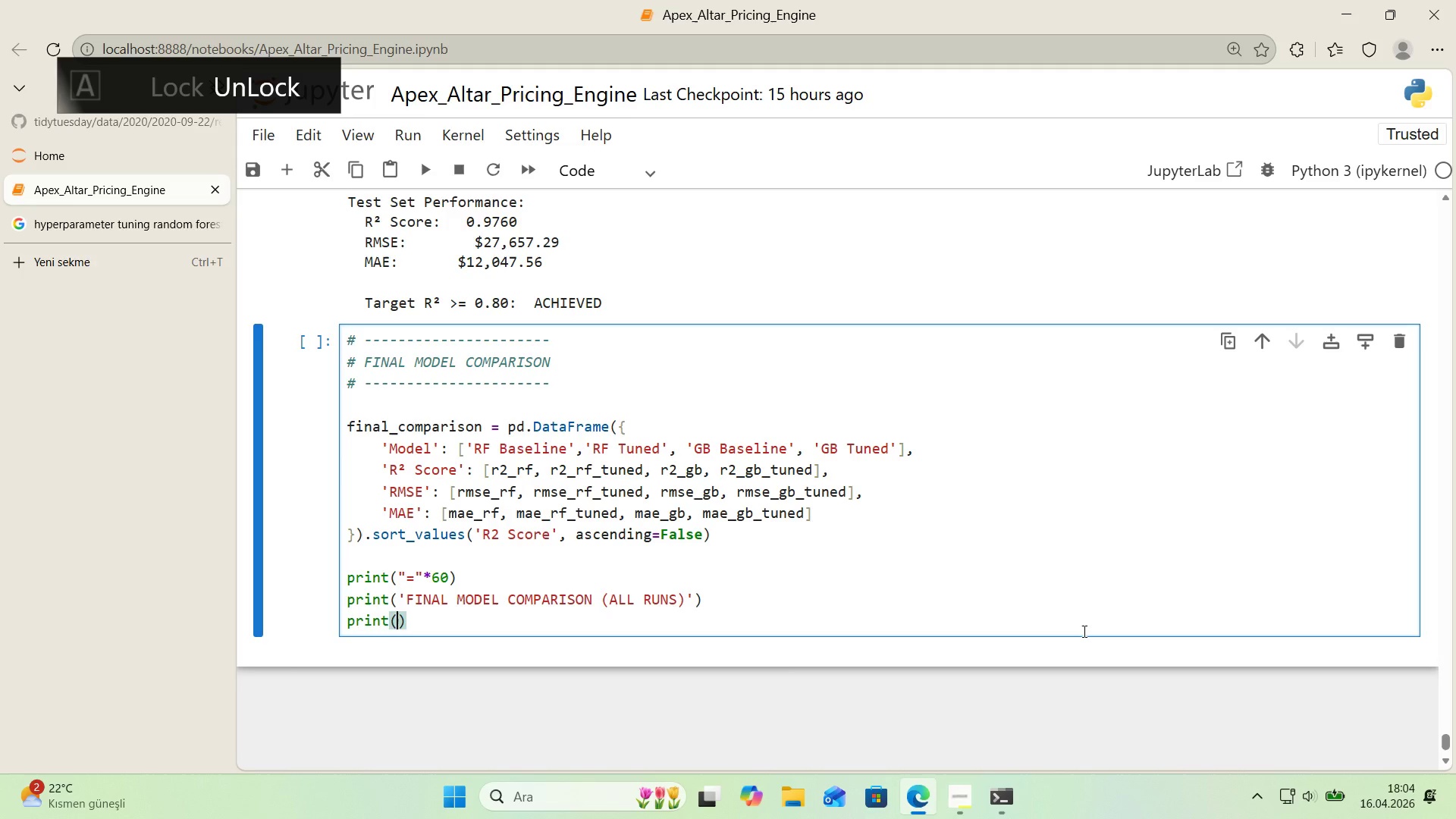 
type(@@)
 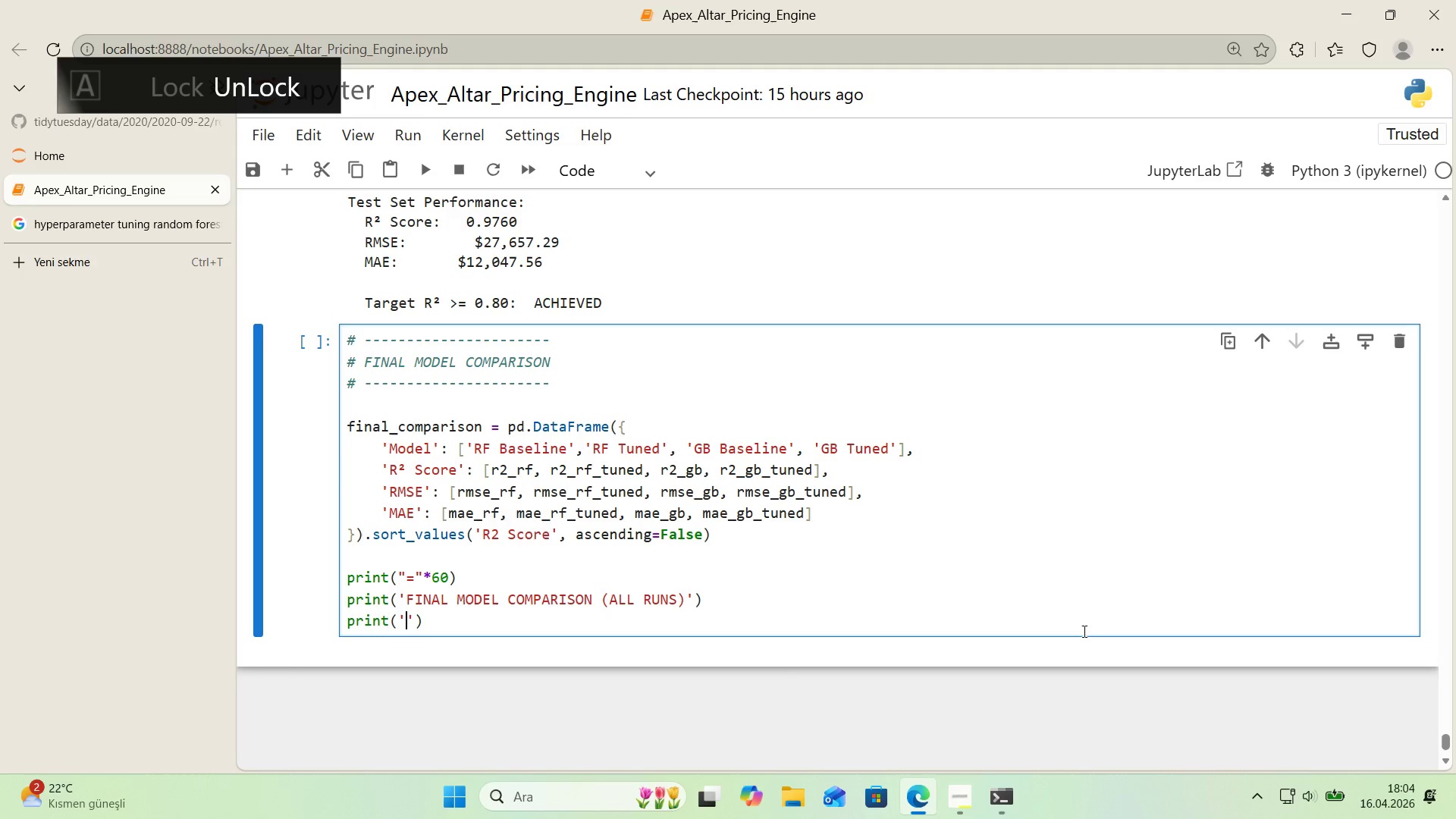 
key(ArrowLeft)
 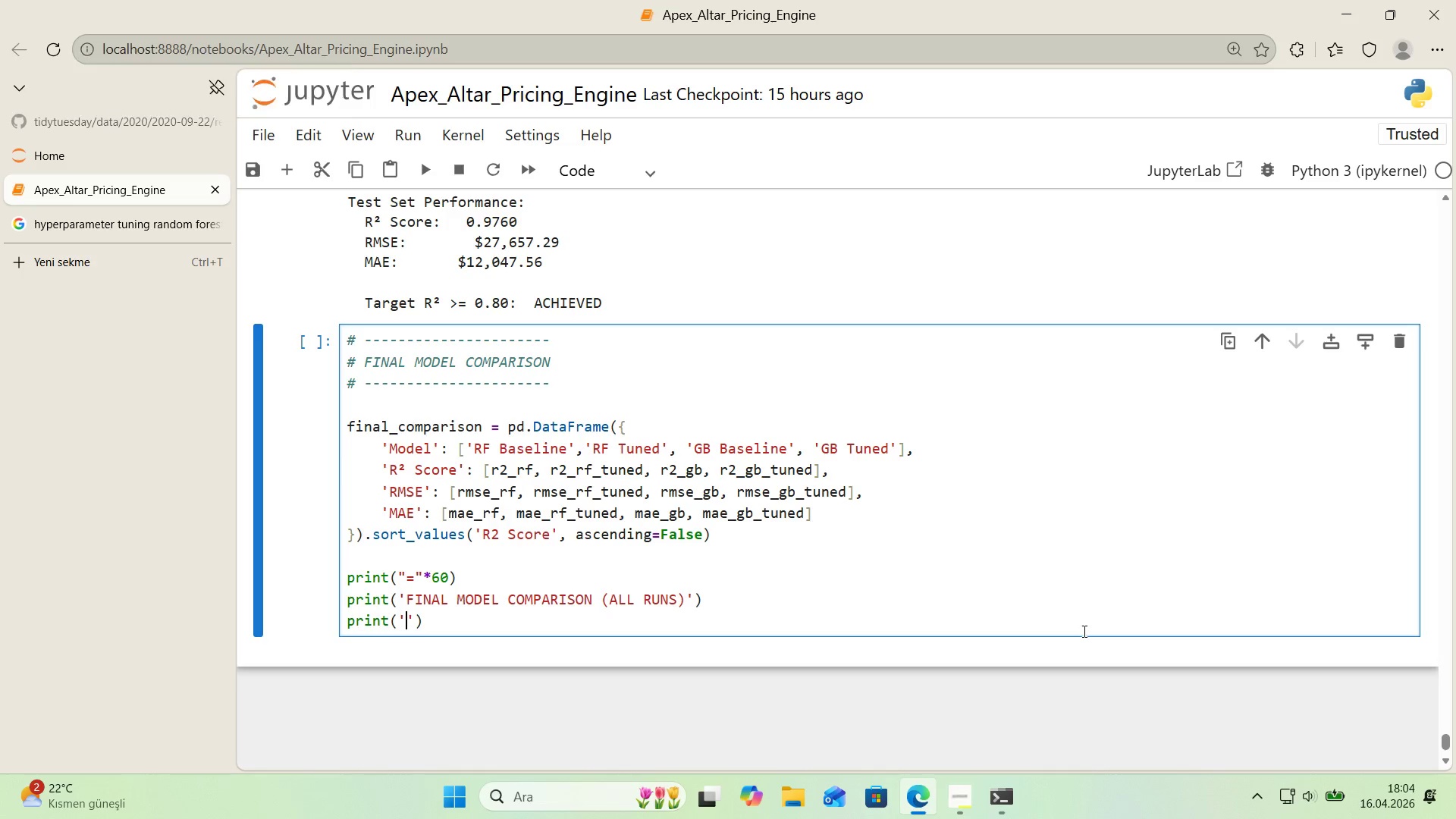 
key(Shift+0)
 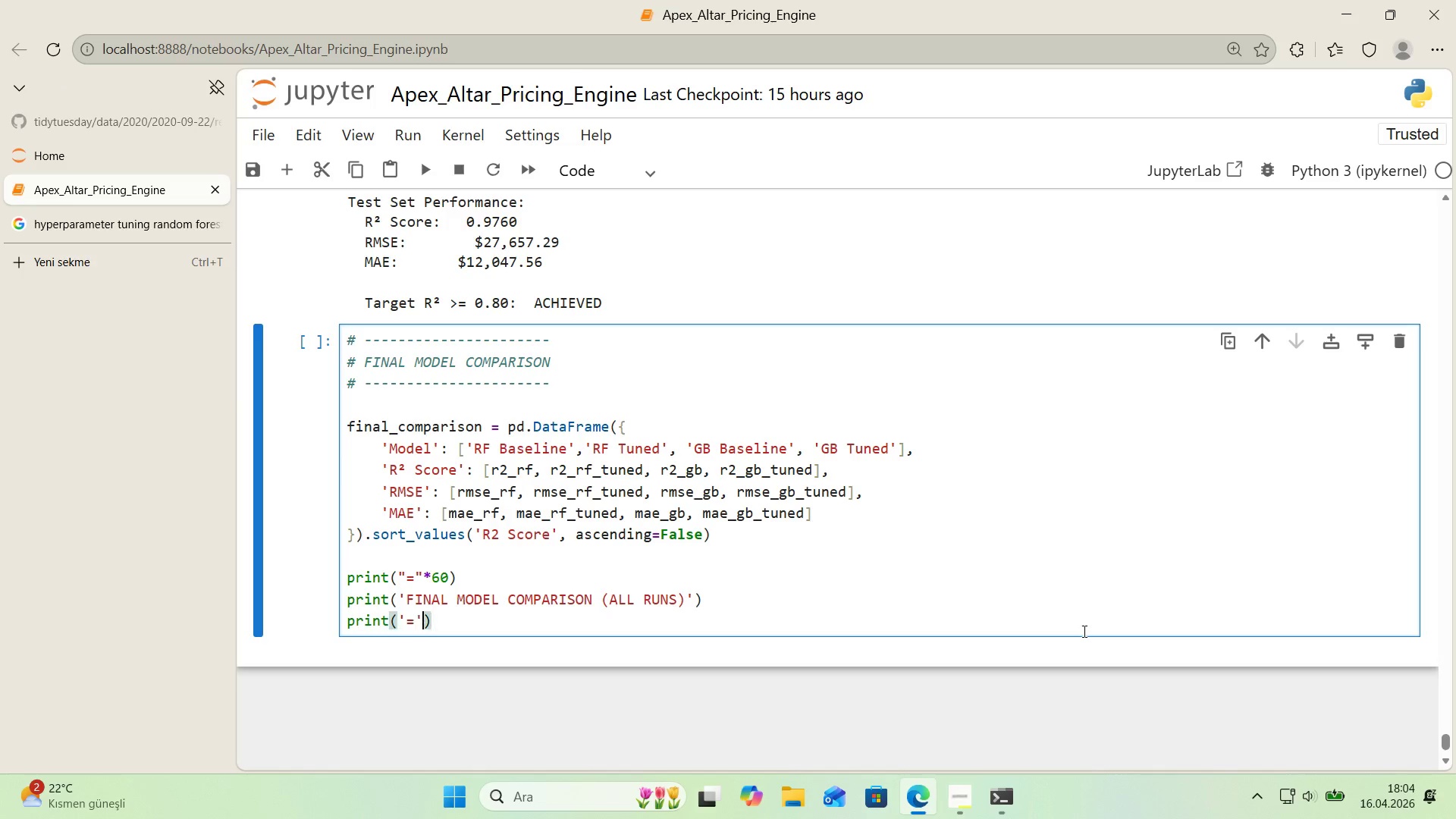 
key(ArrowRight)
 